 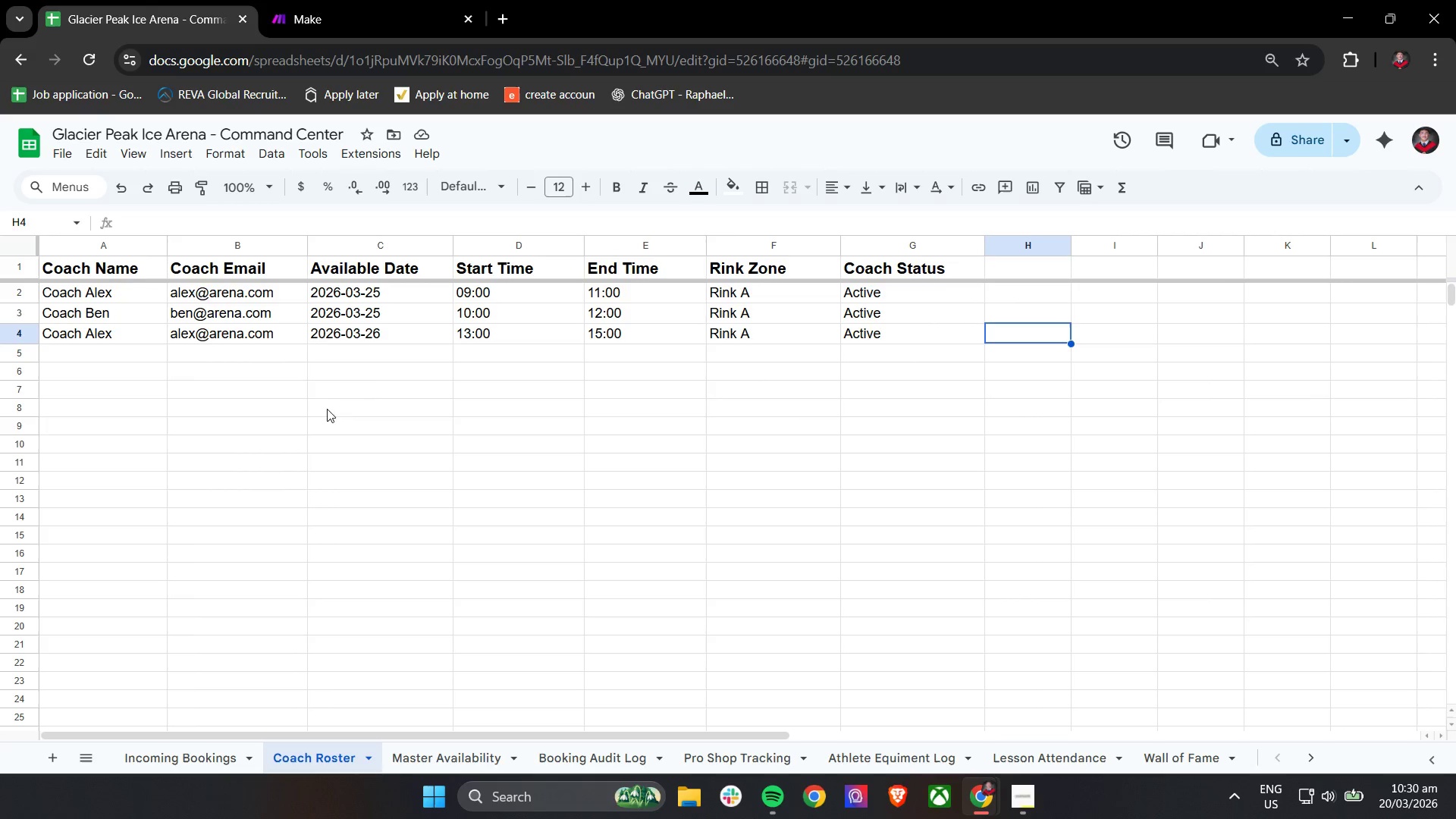 
double_click([758, 314])
 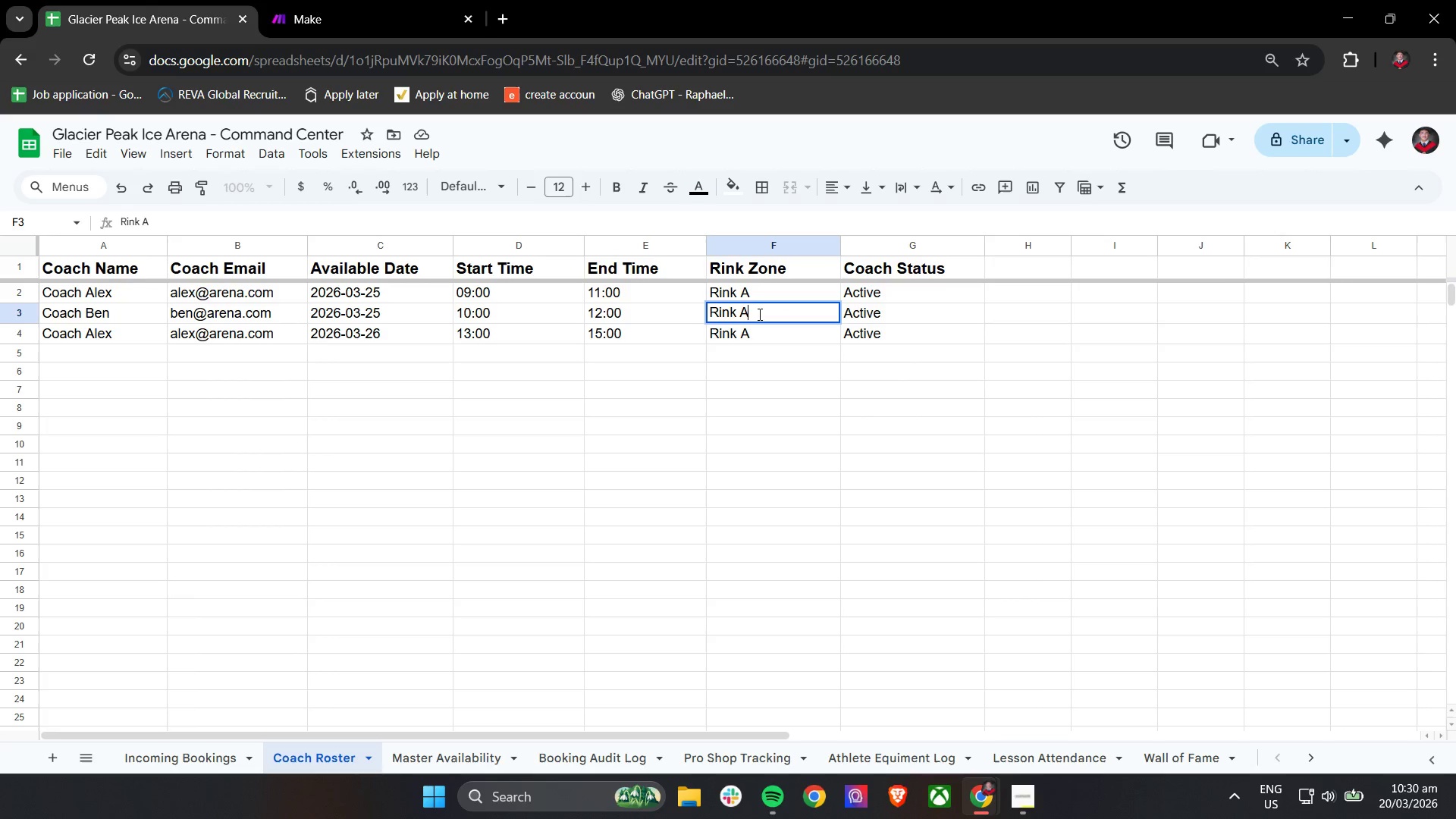 
triple_click([758, 314])
 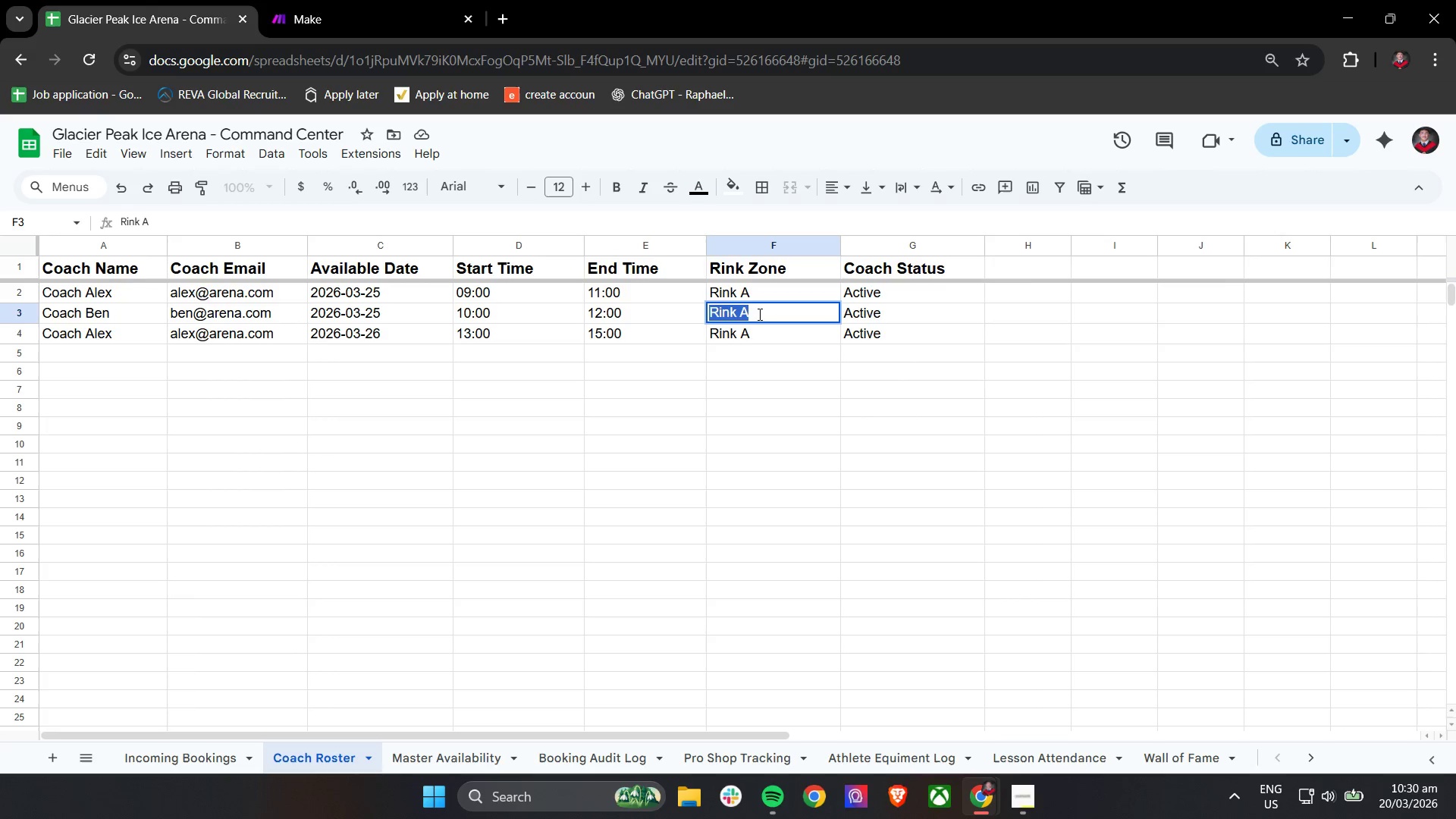 
triple_click([758, 314])
 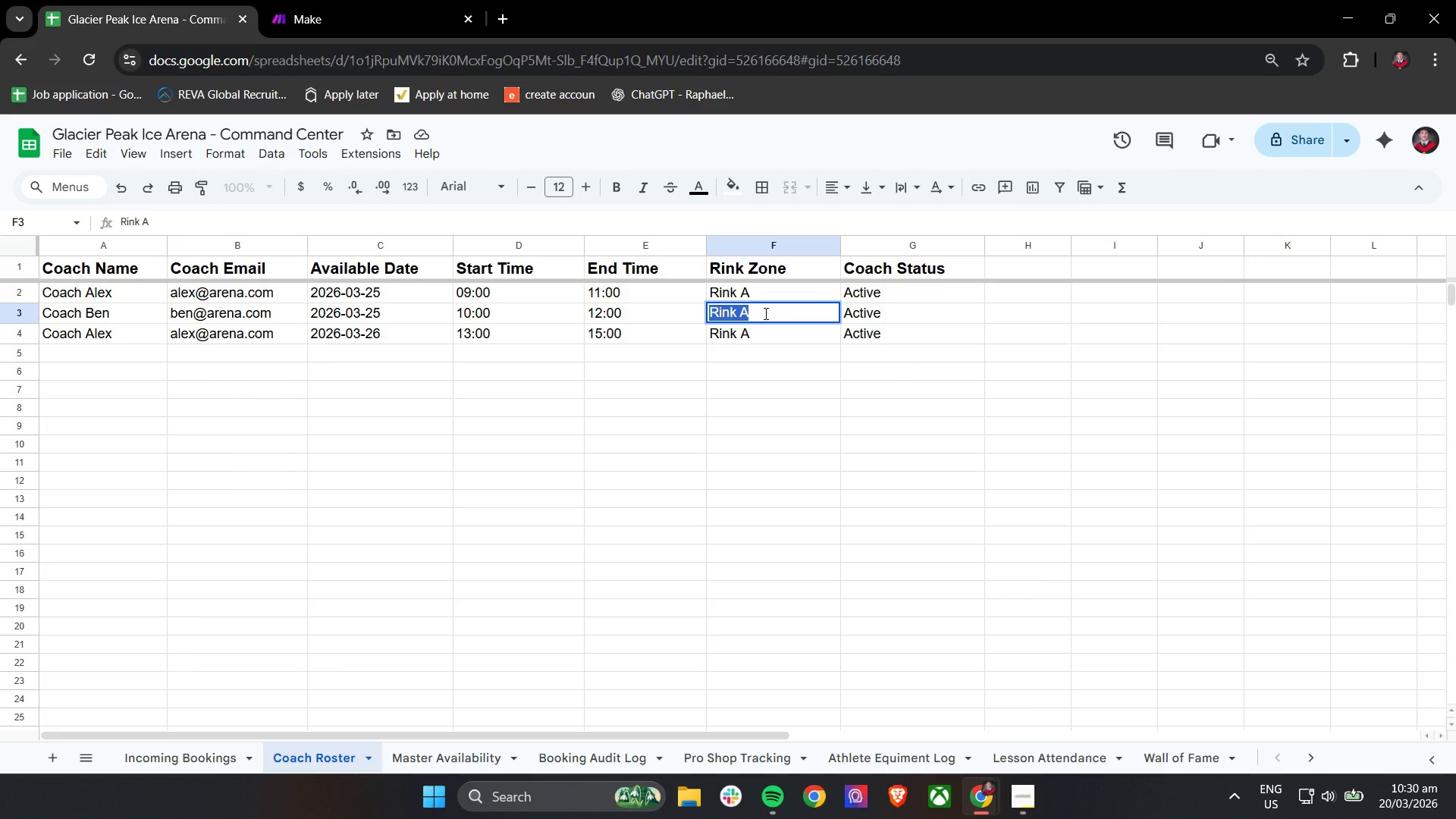 
triple_click([764, 313])
 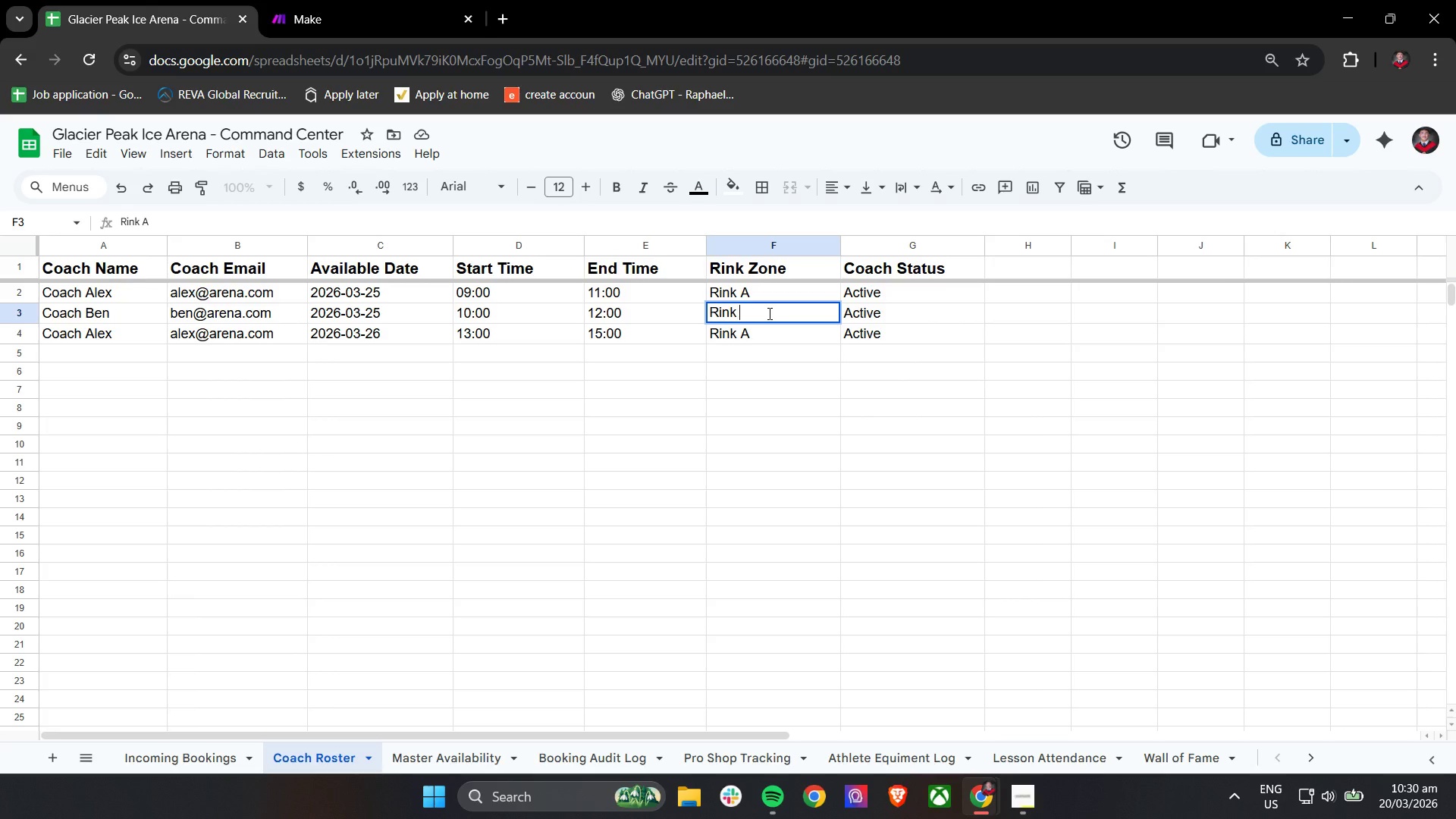 
key(Backspace)
 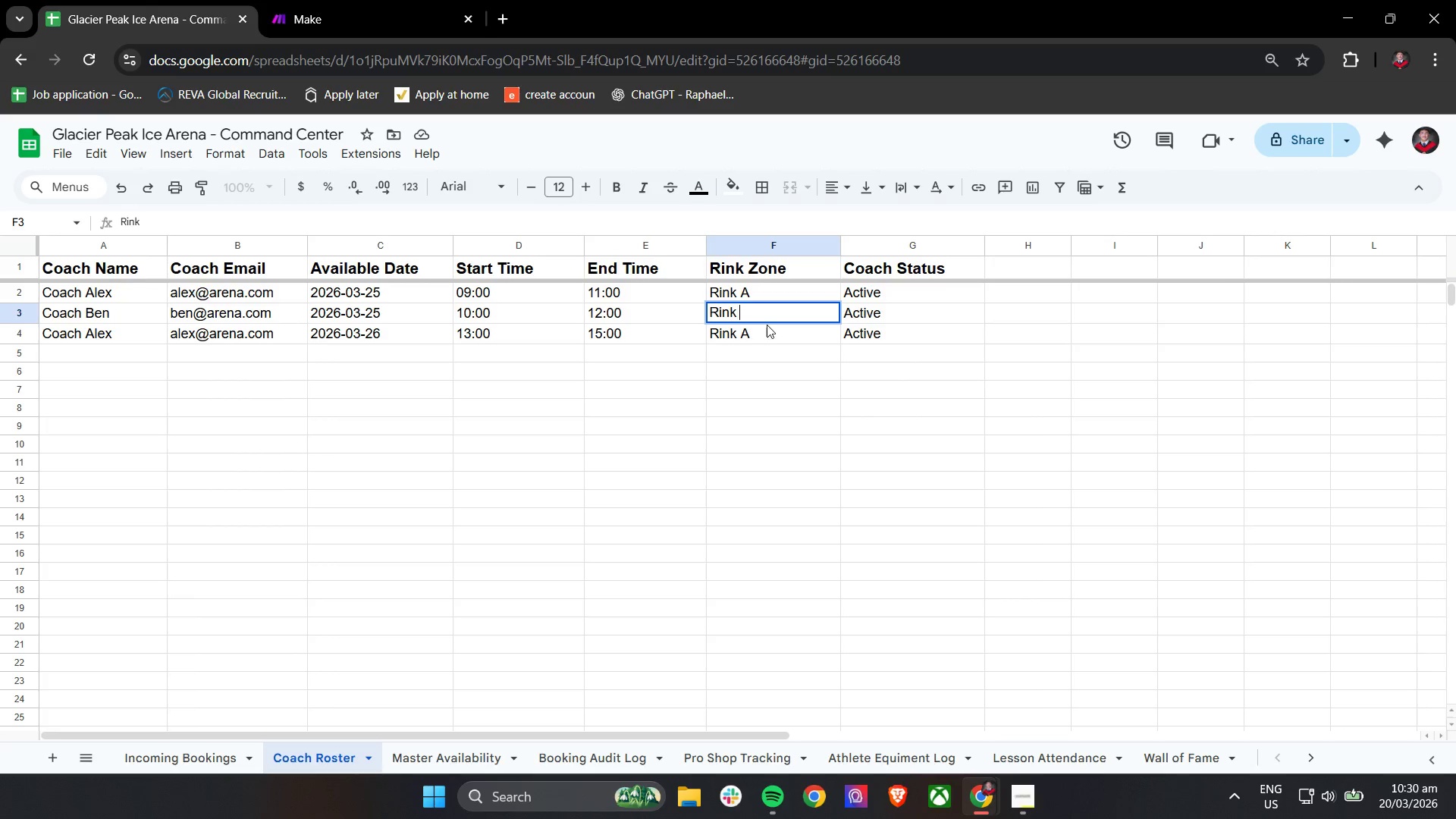 
key(Shift+B)
 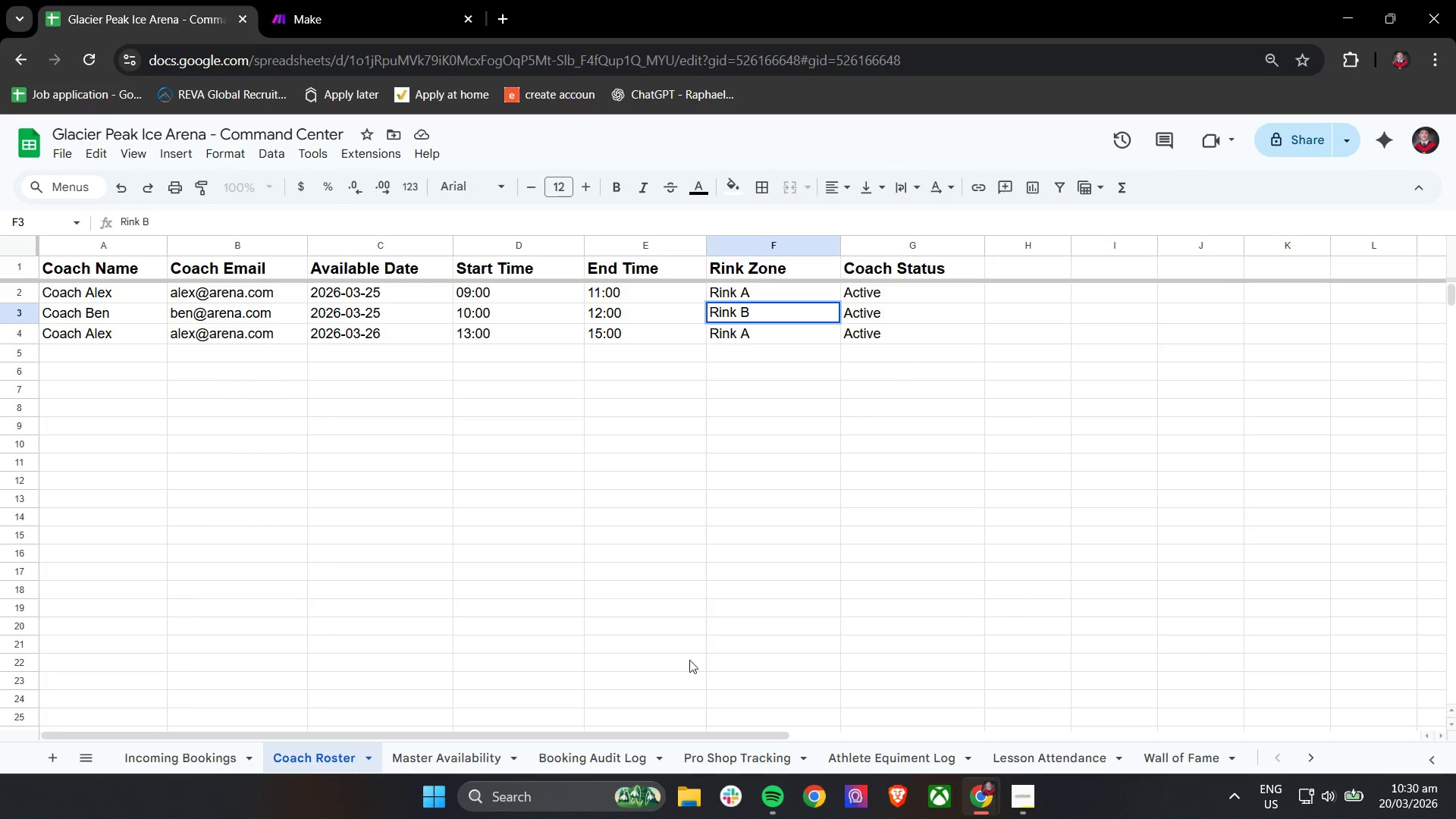 
left_click([460, 760])
 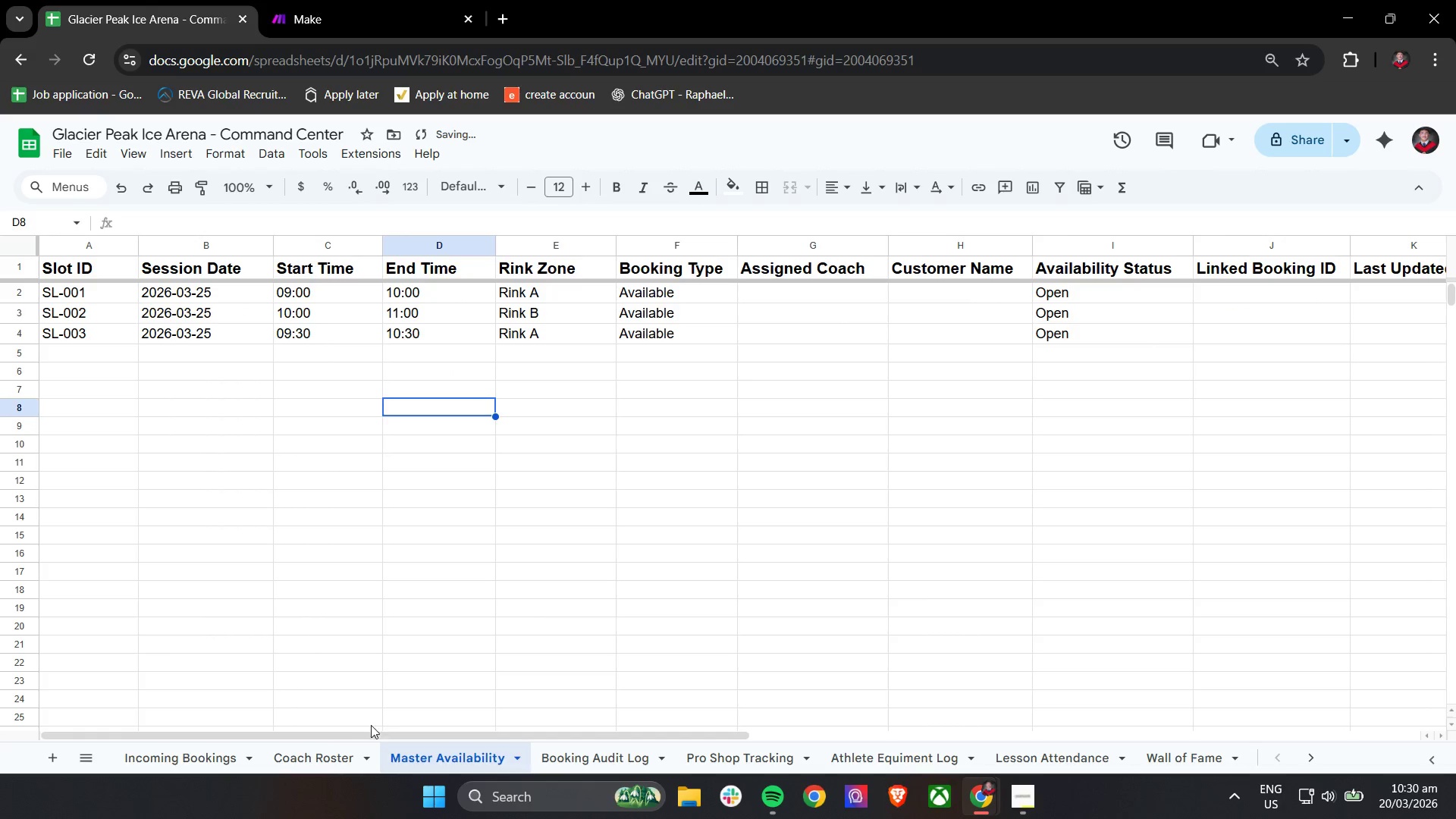 
left_click([313, 752])
 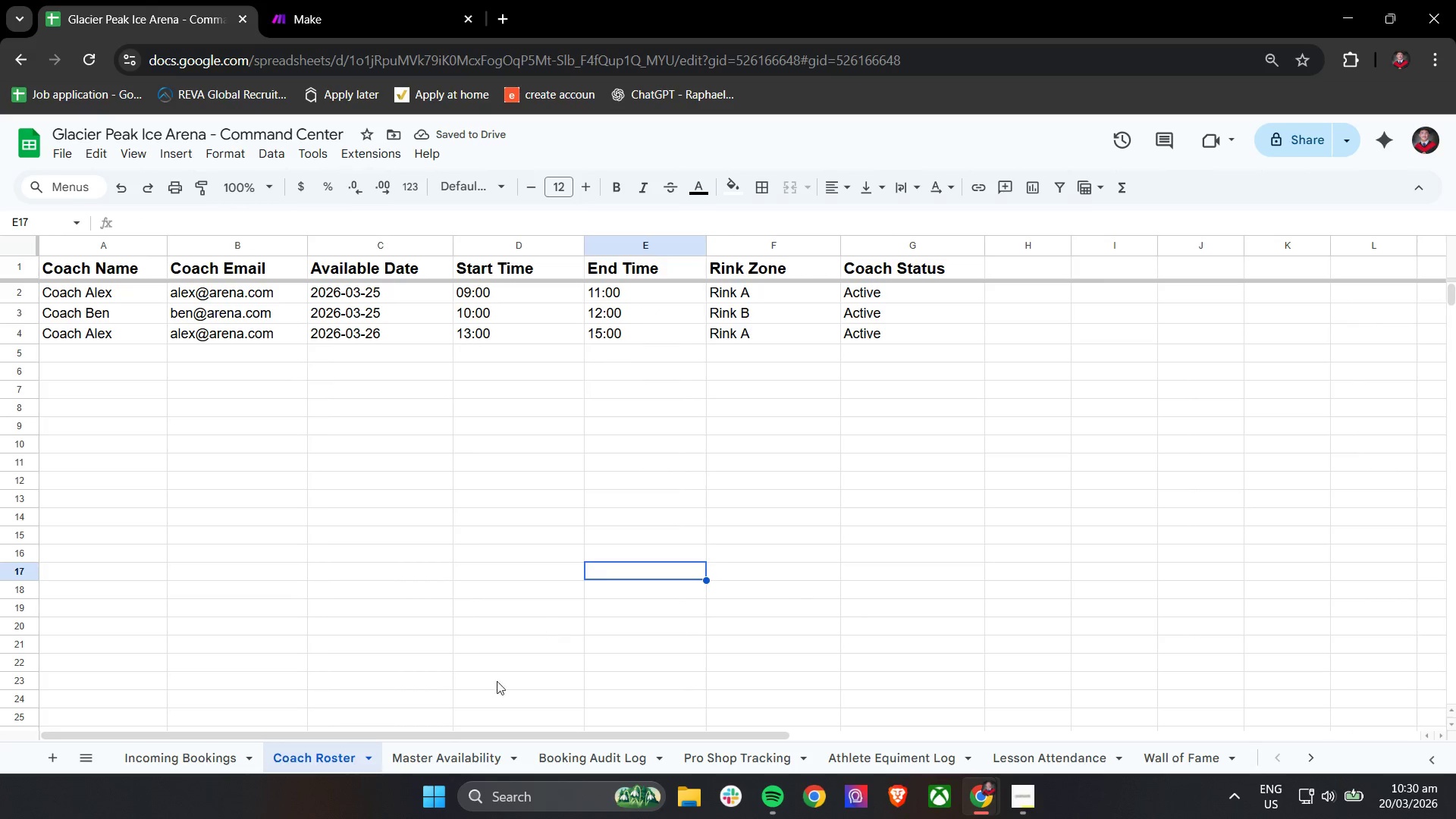 
left_click([418, 758])
 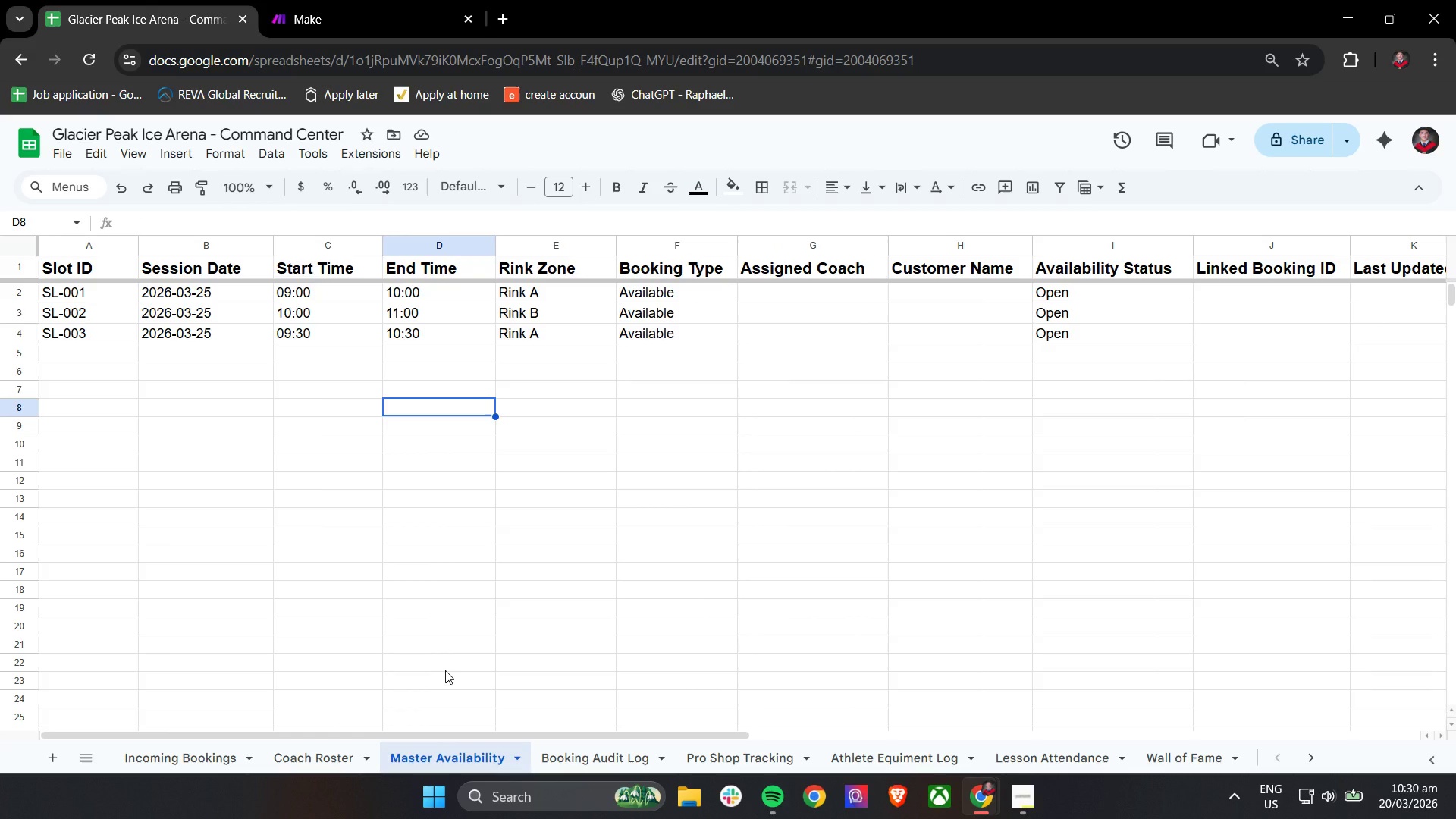 
wait(12.48)
 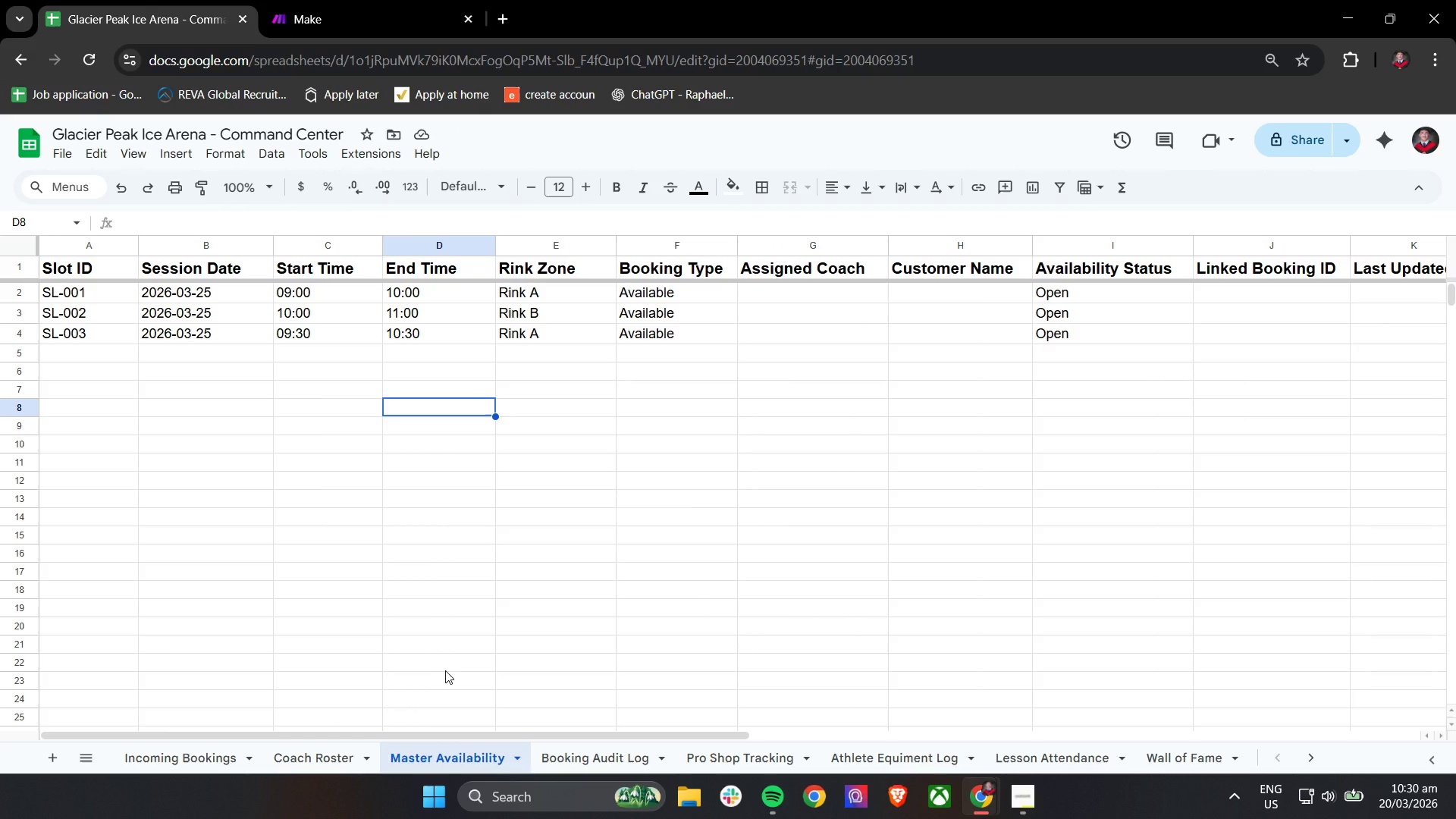 
hold_key(key=ShiftLeft, duration=1.52)
hold_key(key=ShiftLeft, duration=1.5)
scroll: coordinate [576, 669], scroll_direction: up, amount: 5.0
 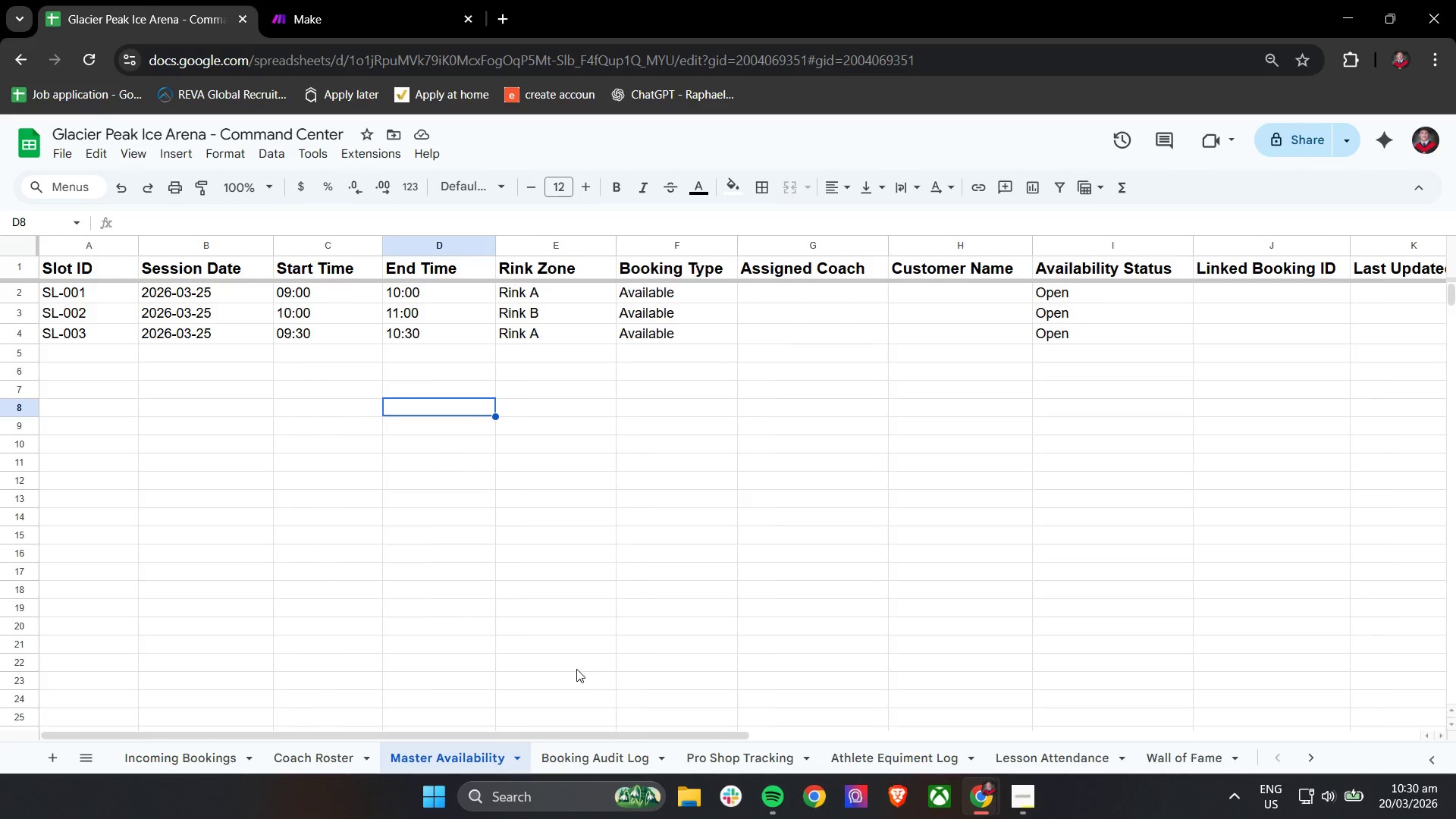 
hold_key(key=ShiftLeft, duration=1.5)
 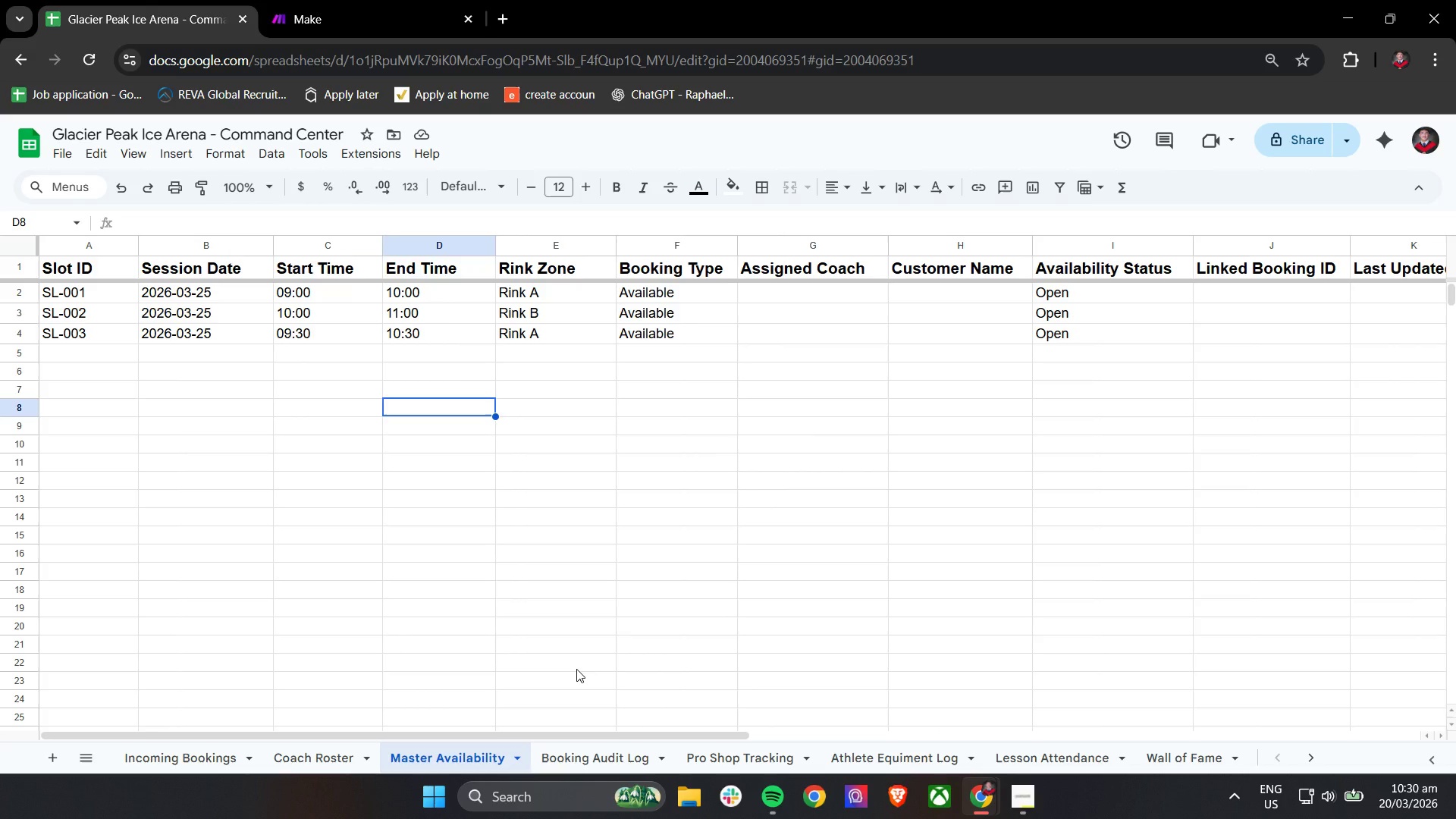 
hold_key(key=ShiftLeft, duration=0.81)
 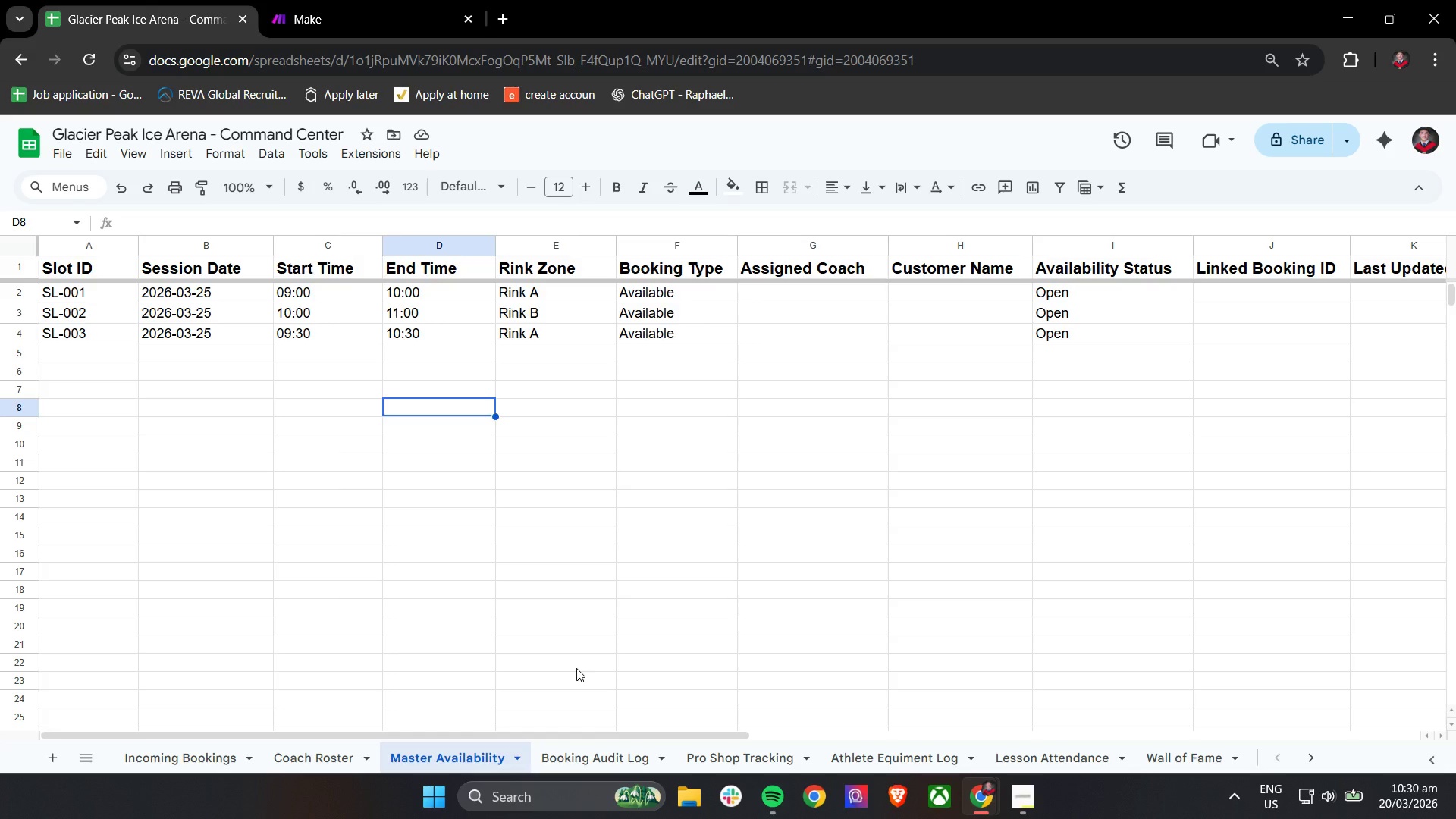 
wait(9.05)
 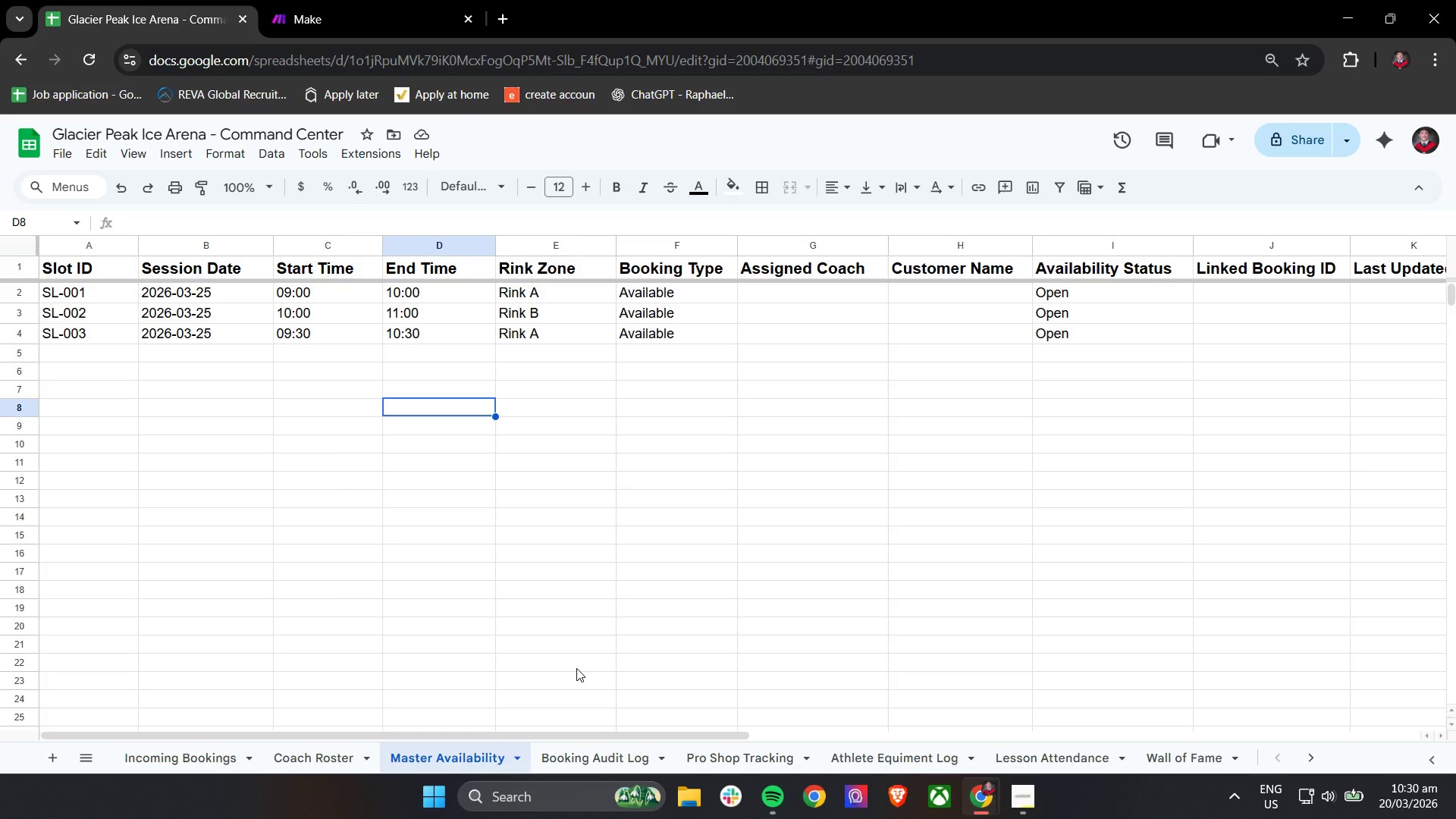 
hold_key(key=ShiftLeft, duration=1.52)
 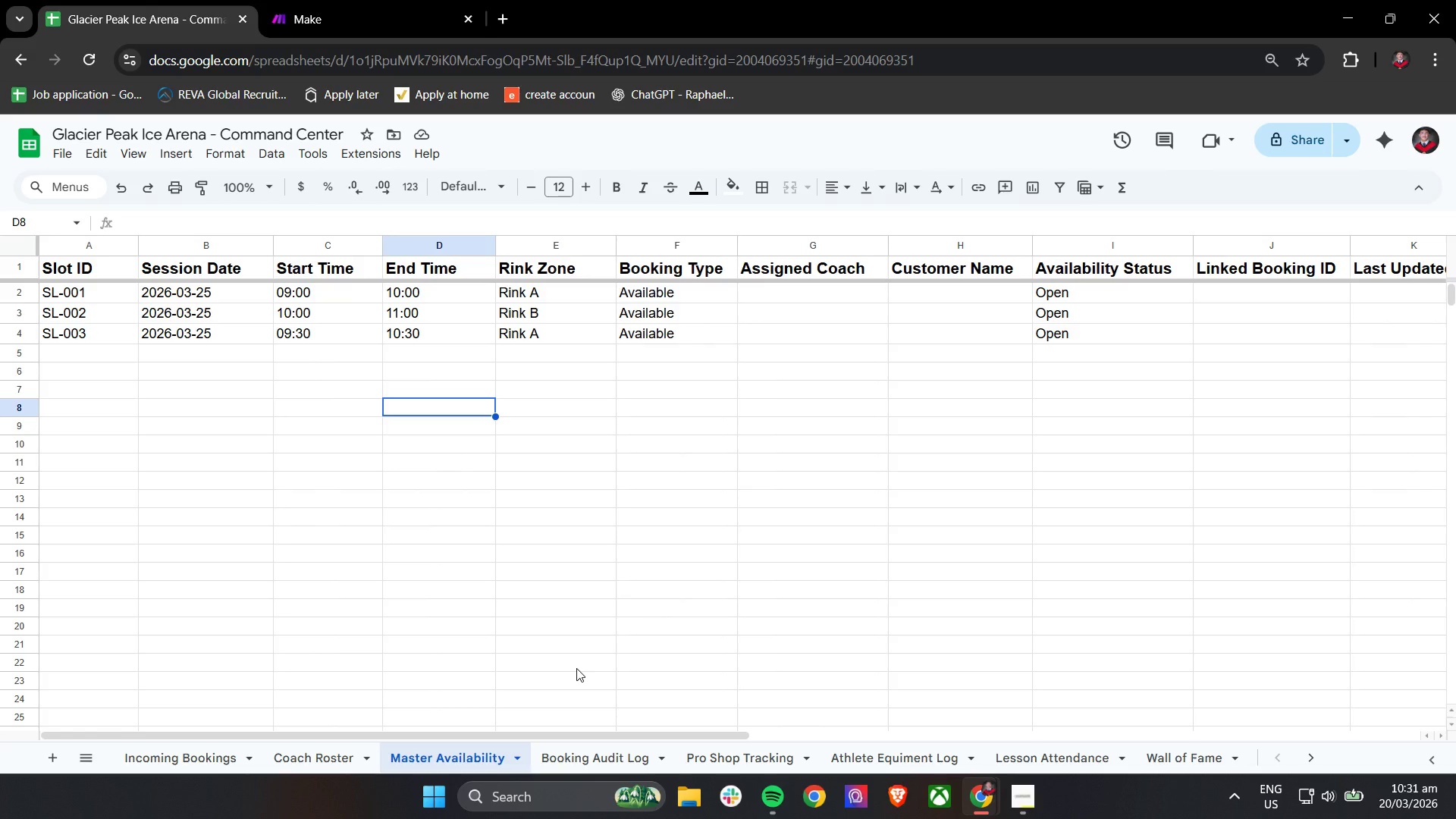 
key(Shift+ShiftLeft)
 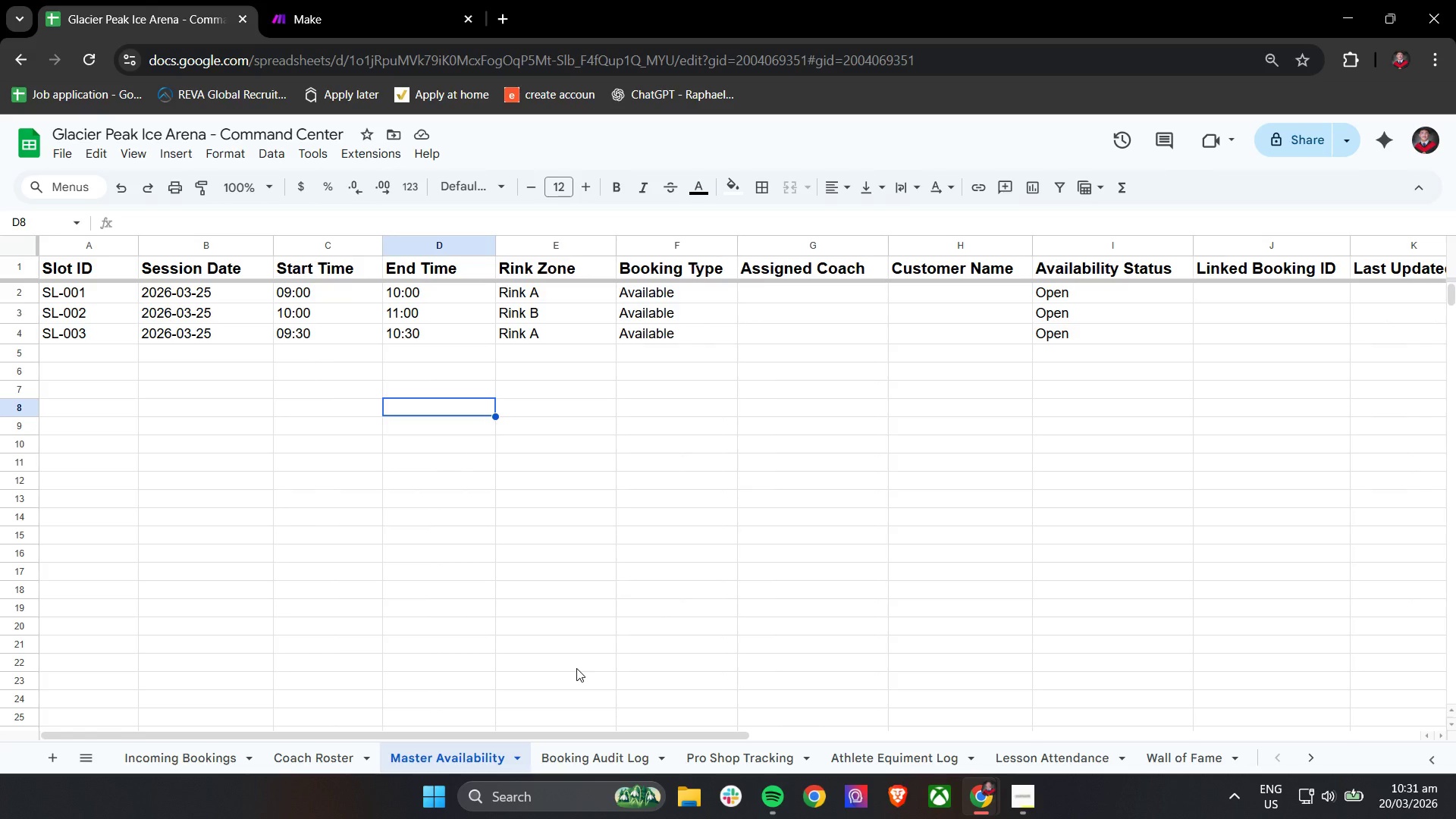 
key(Shift+ShiftLeft)
 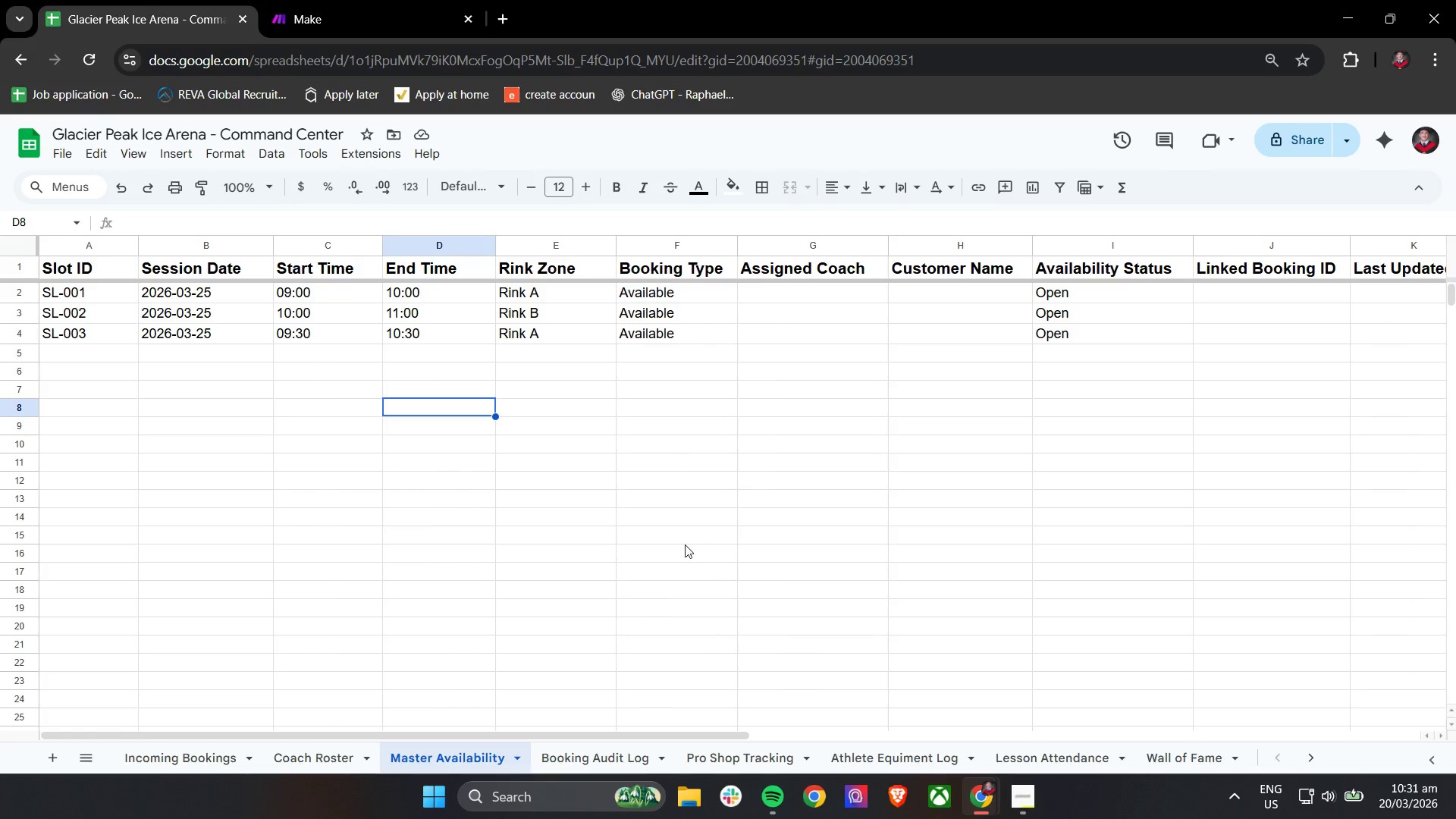 
left_click_drag(start_coordinate=[672, 334], to_coordinate=[672, 289])
 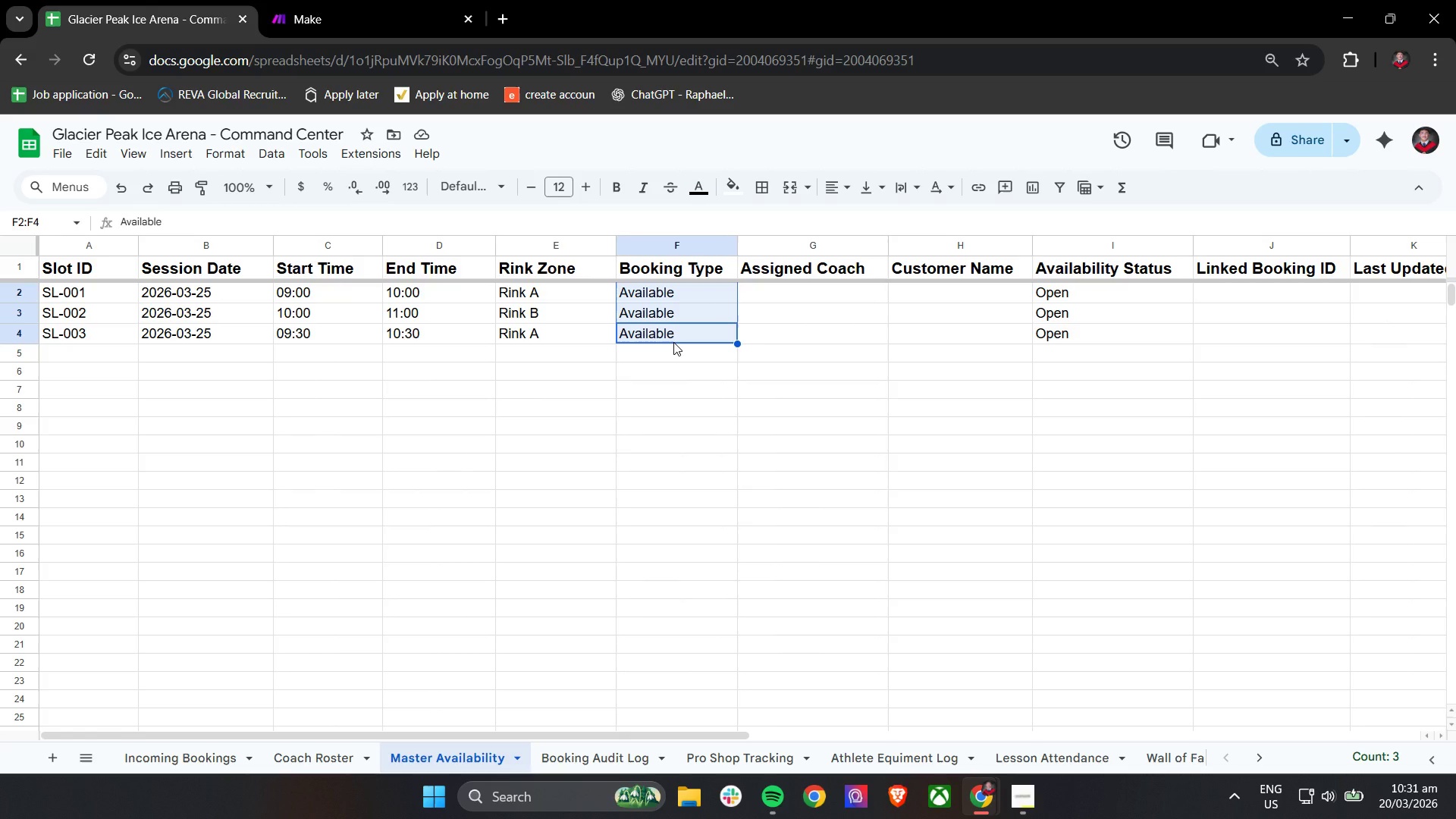 
wait(8.77)
 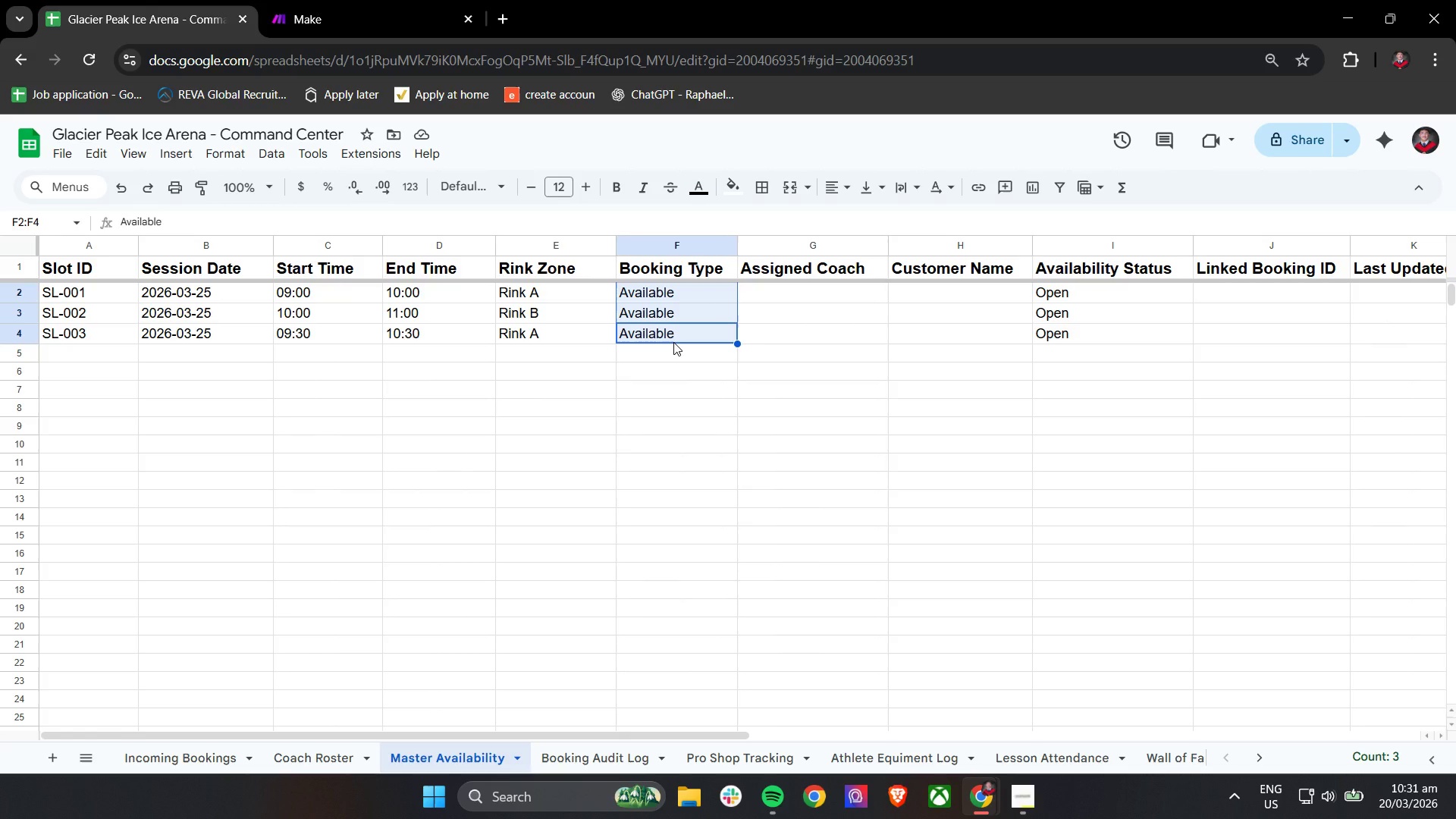 
key(Backspace)
 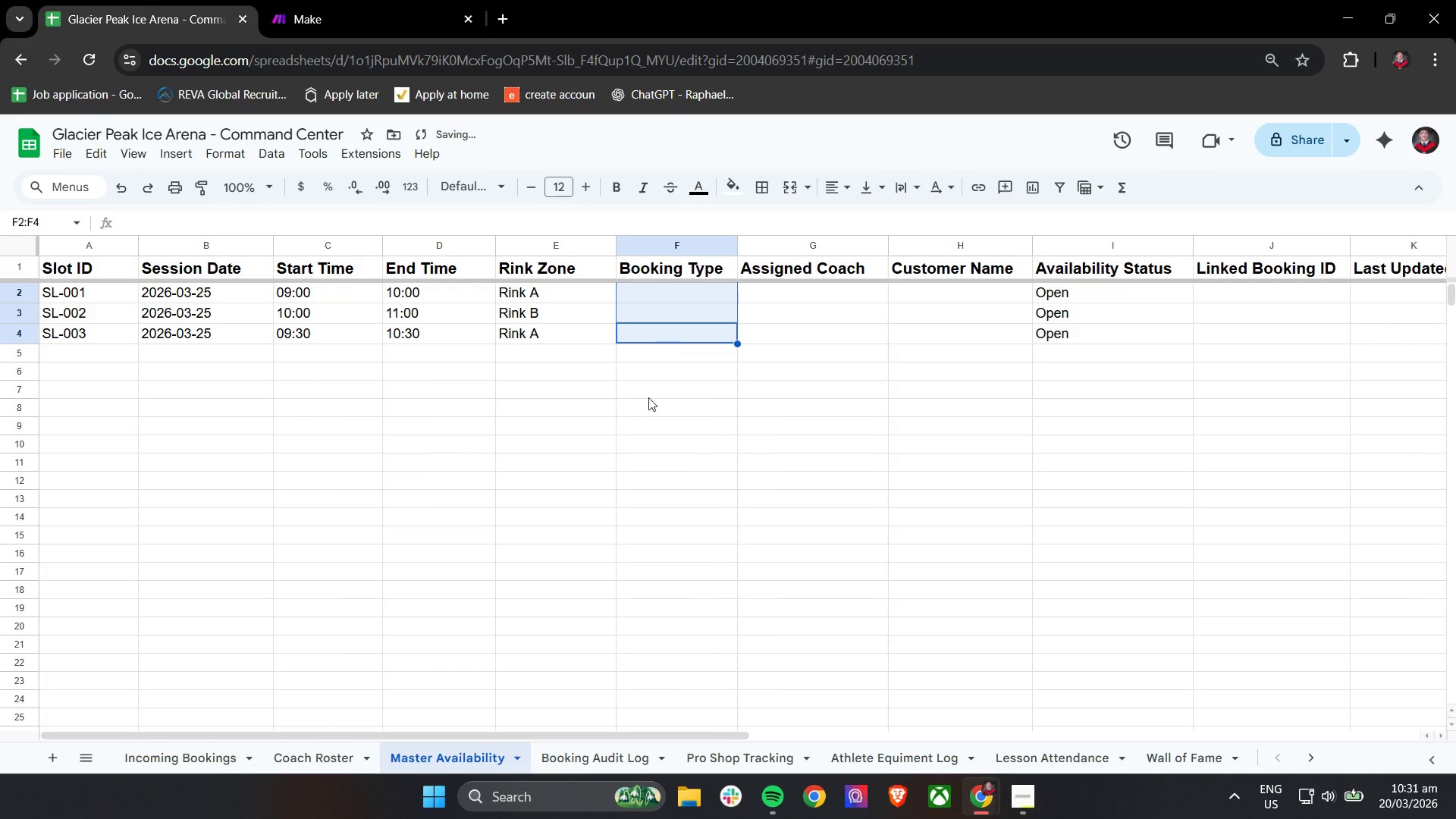 
left_click_drag(start_coordinate=[651, 413], to_coordinate=[654, 413])
 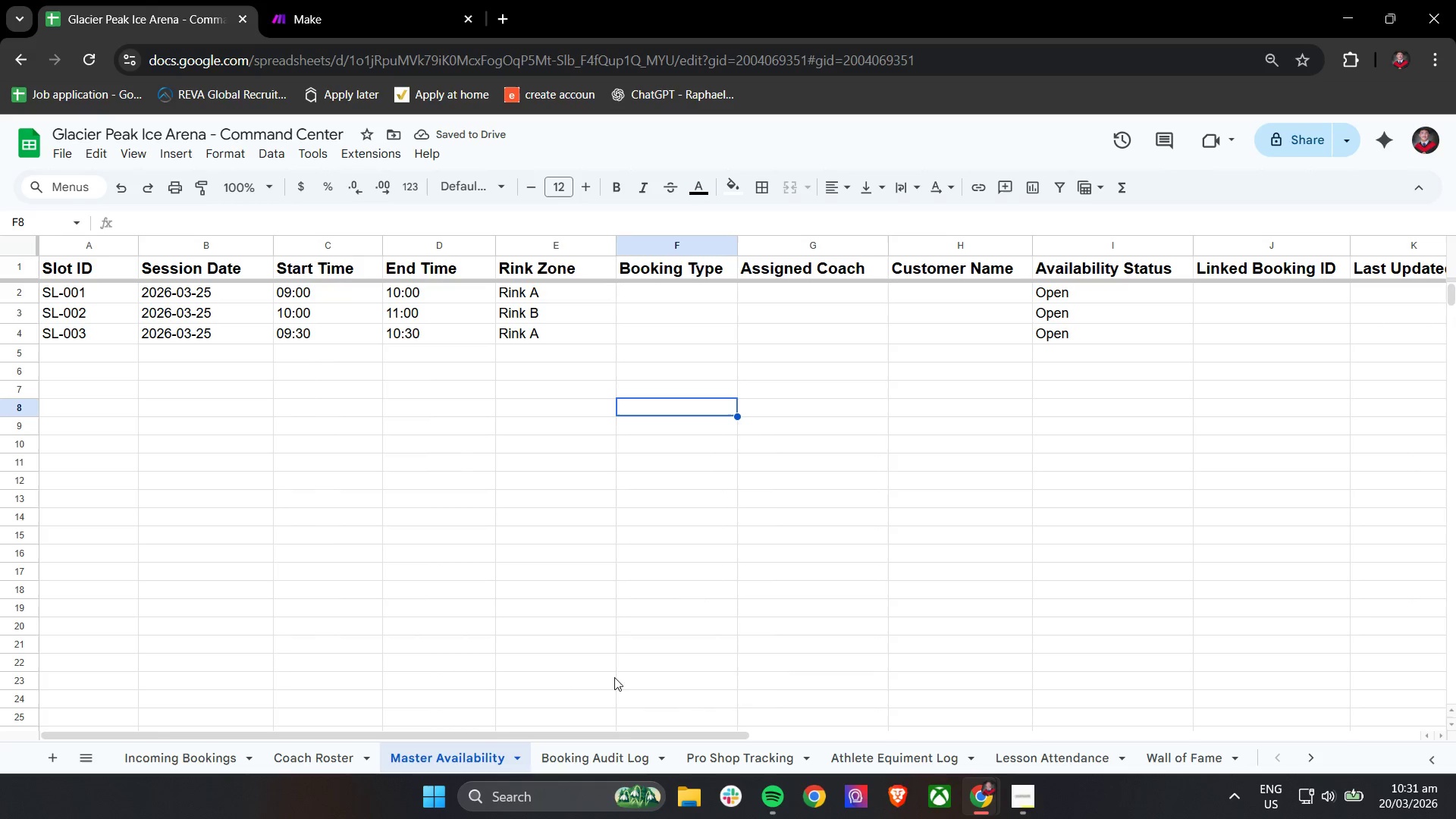 
wait(5.28)
 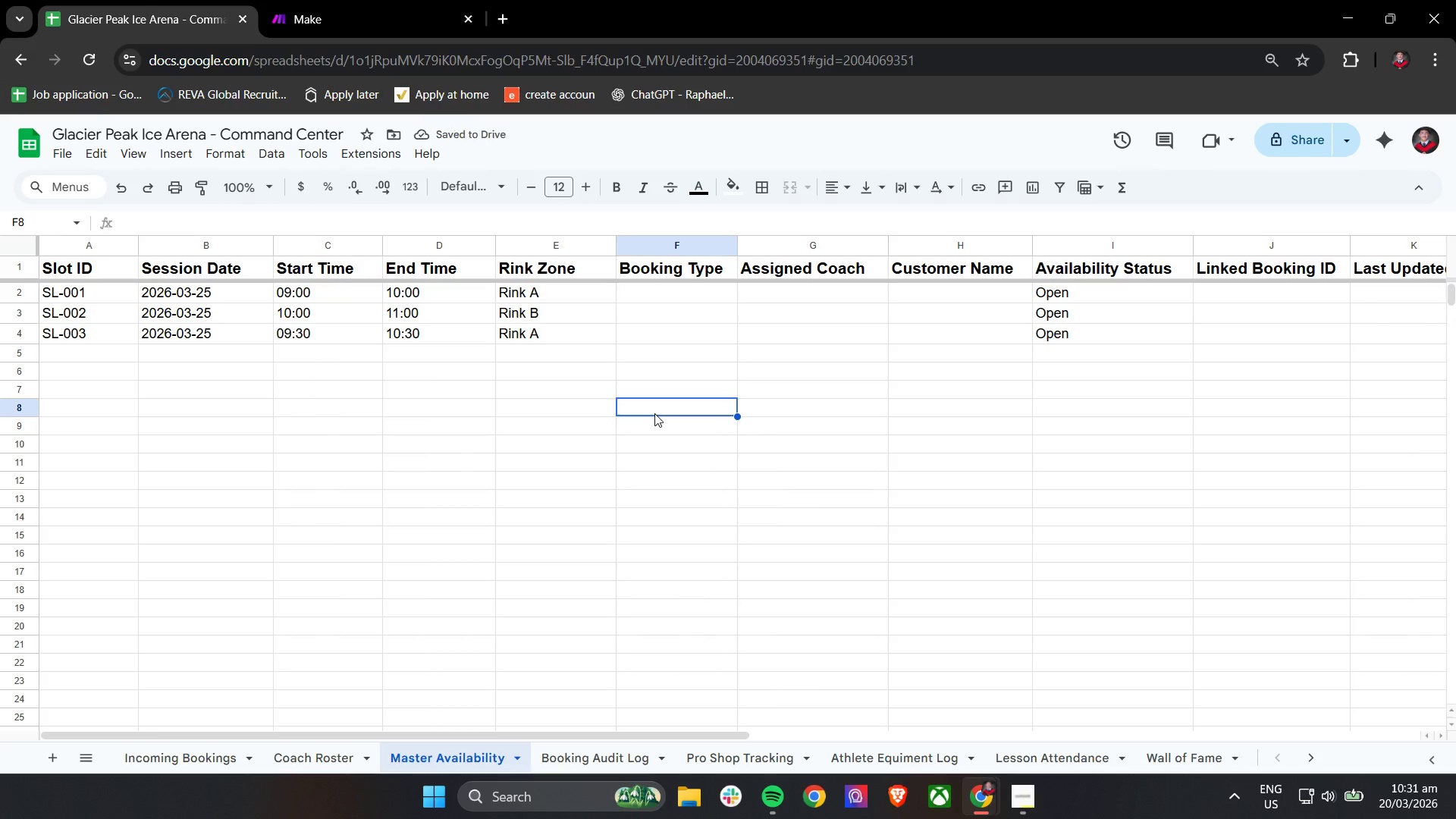 
left_click([1052, 762])
 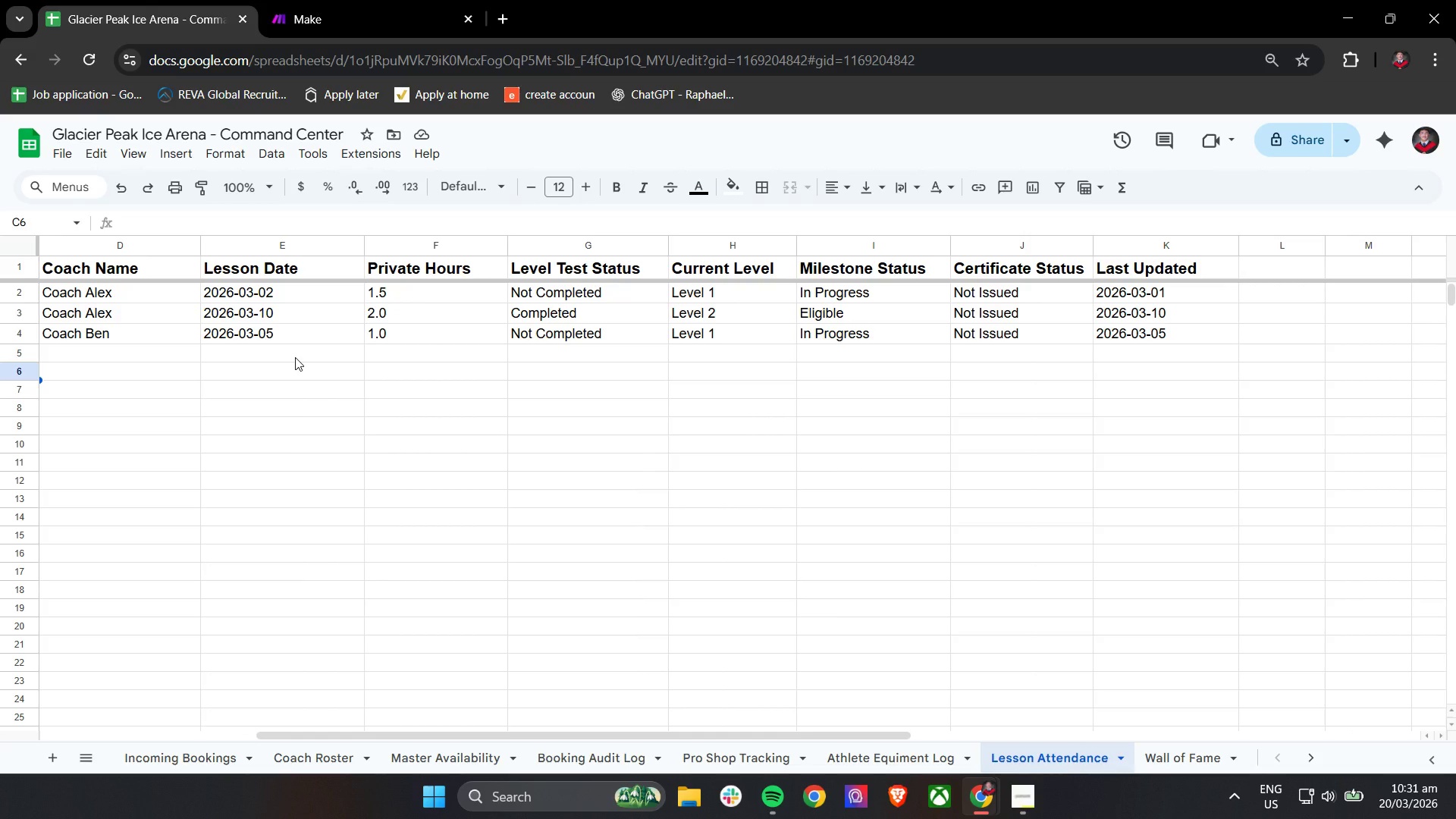 
hold_key(key=ShiftLeft, duration=0.95)
scroll: coordinate [299, 361], scroll_direction: up, amount: 11.0
 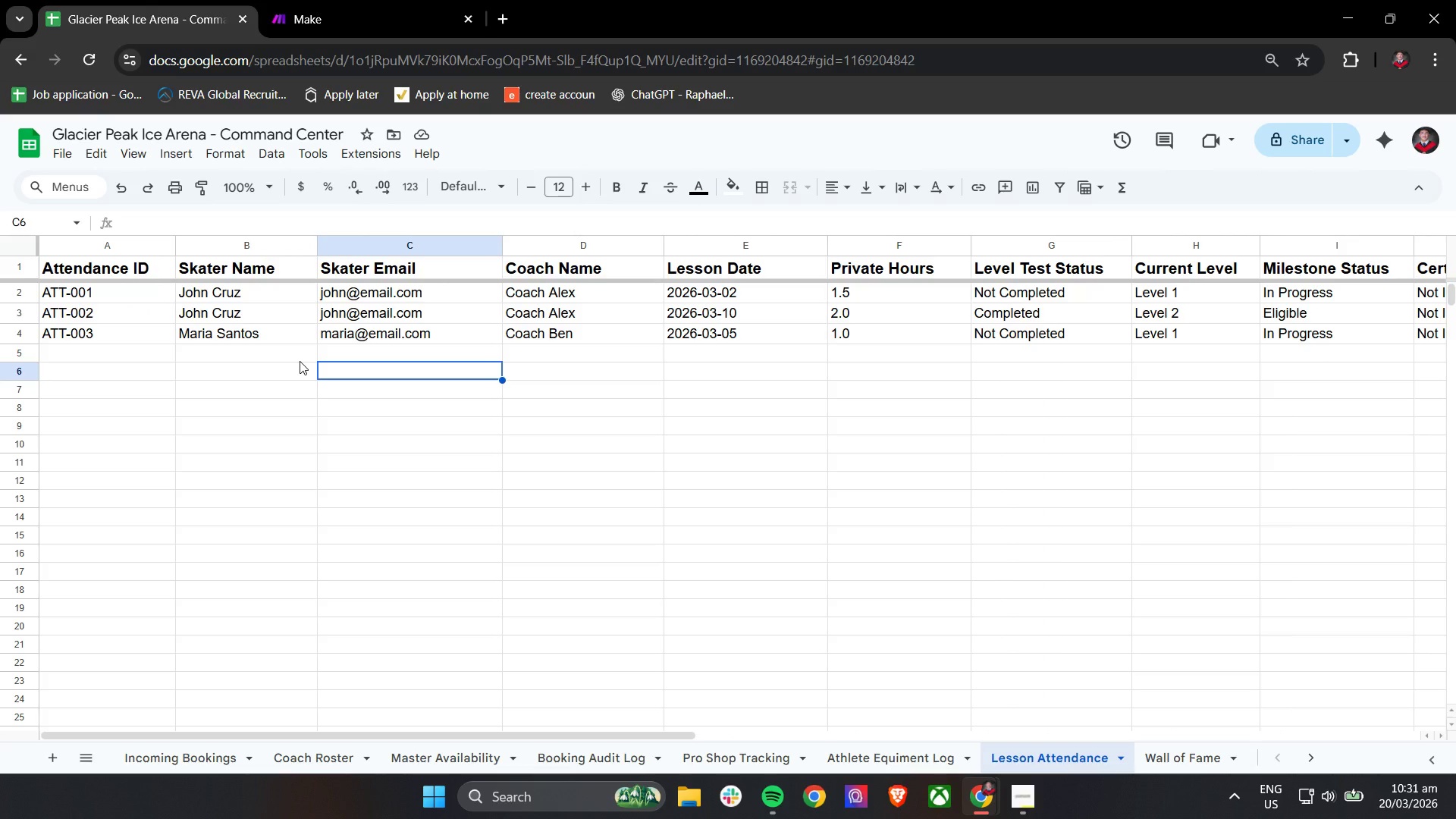 
wait(9.42)
 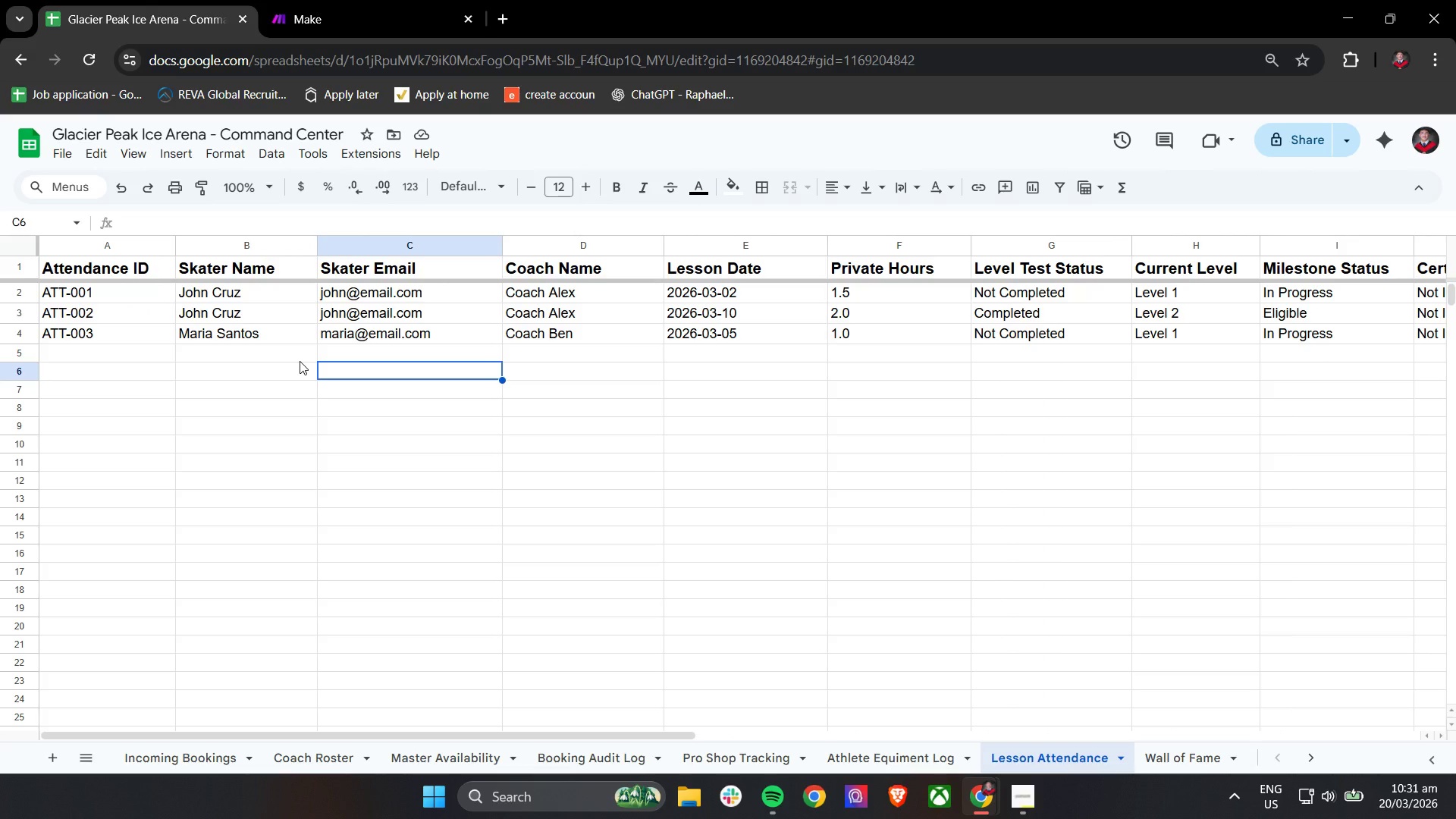 
hold_key(key=ShiftLeft, duration=1.51)
scroll: coordinate [300, 361], scroll_direction: down, amount: 3.0
 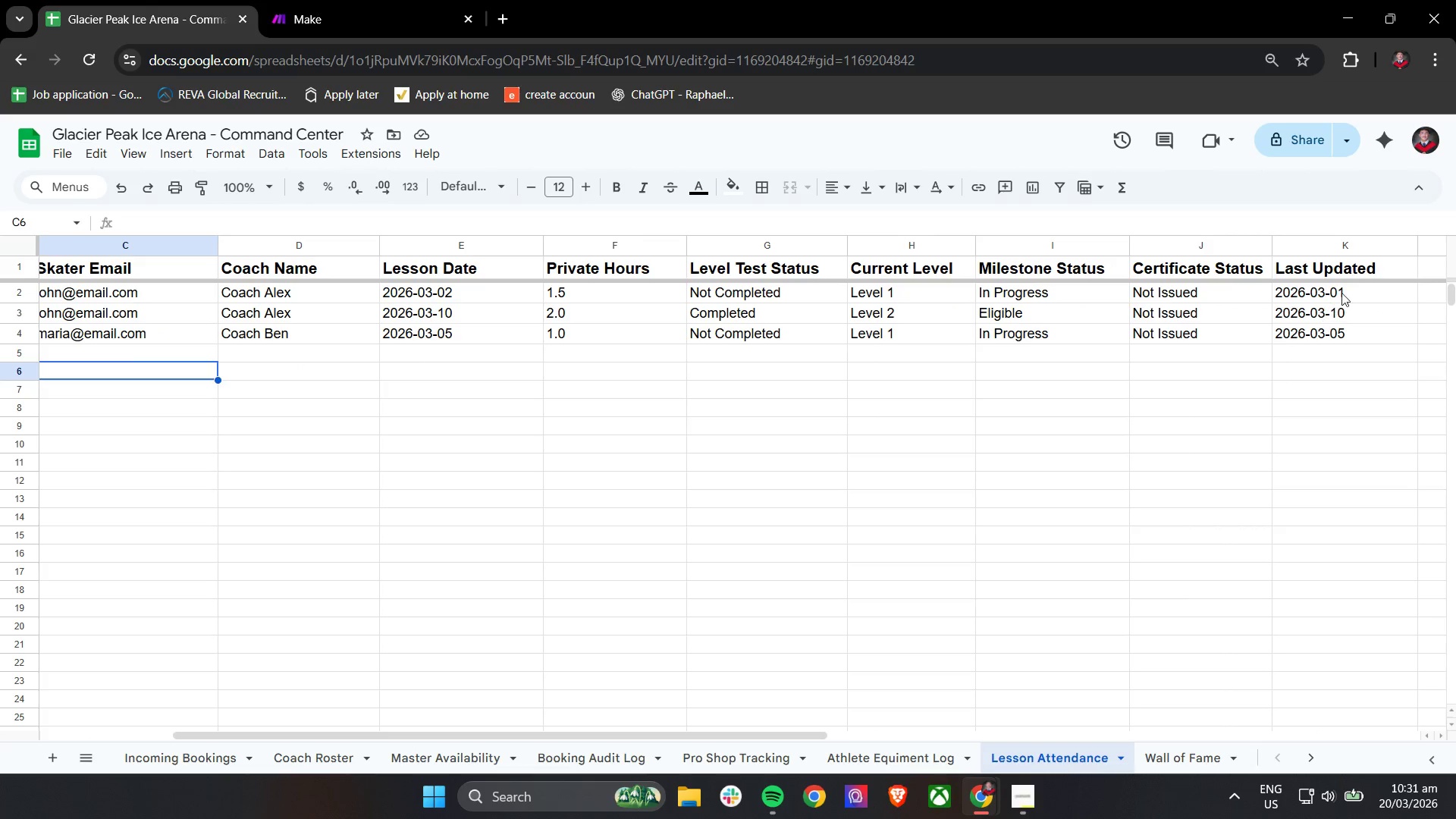 
left_click([1355, 295])
 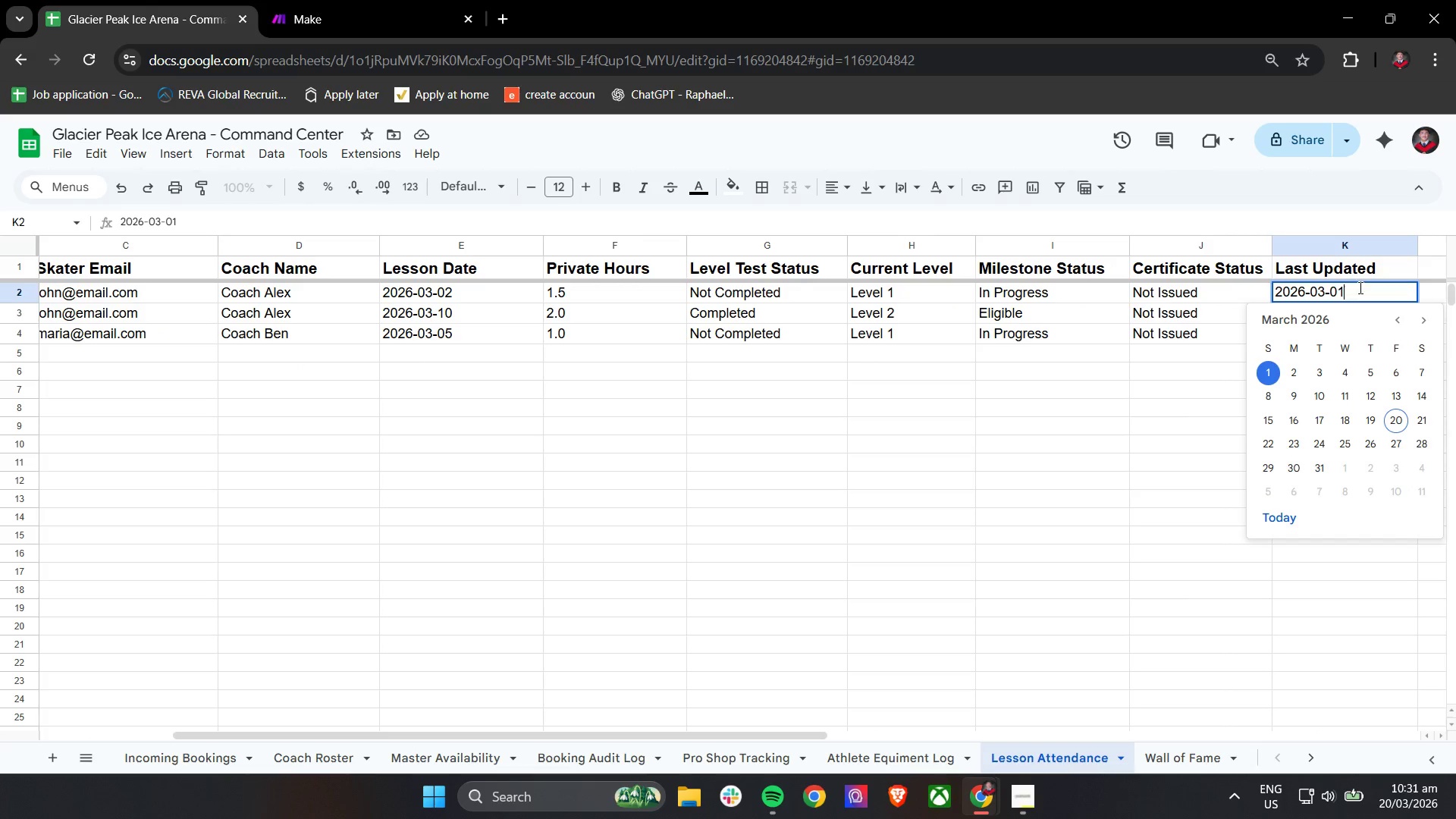 
triple_click([1359, 287])
 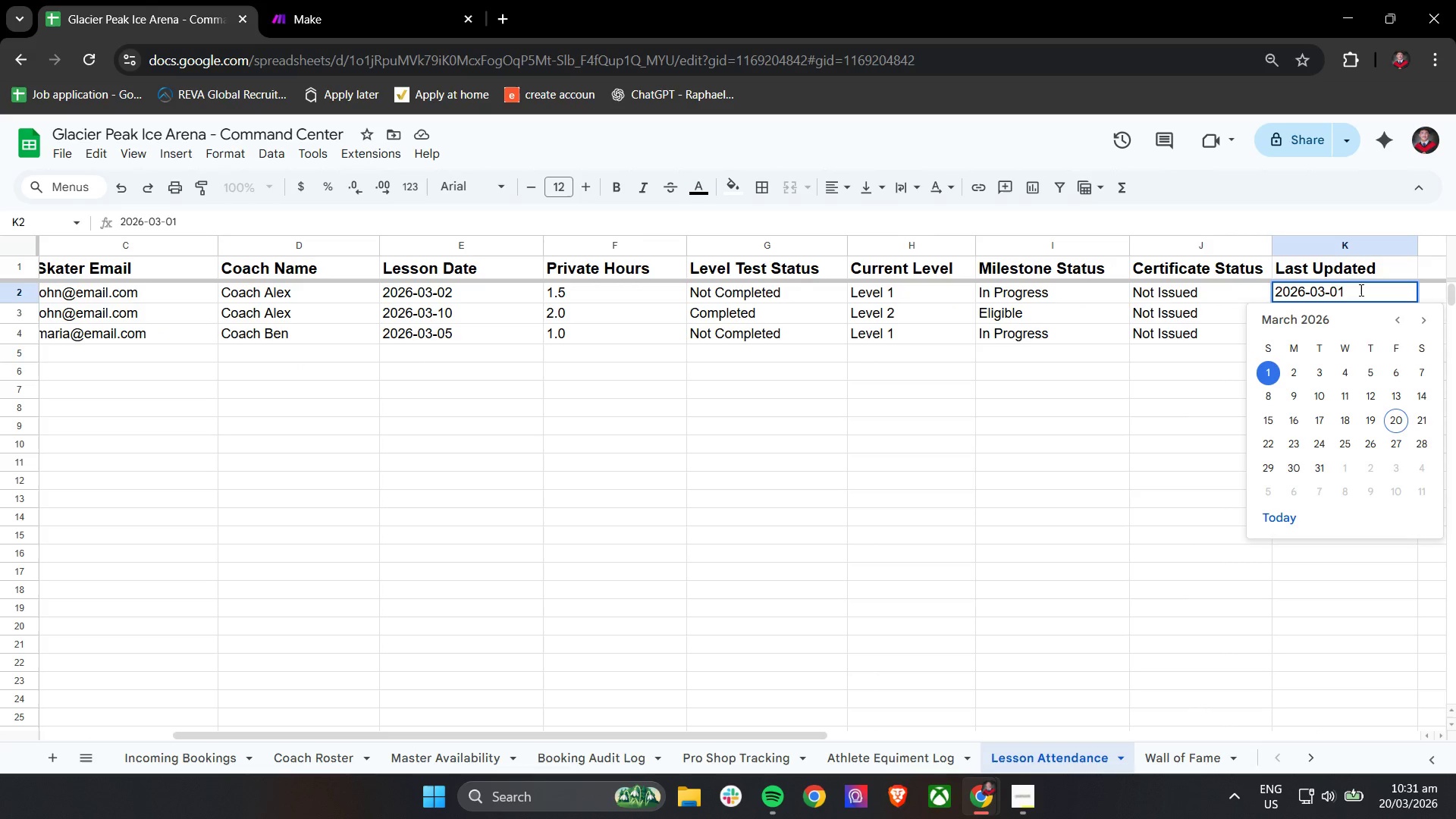 
key(Backspace)
 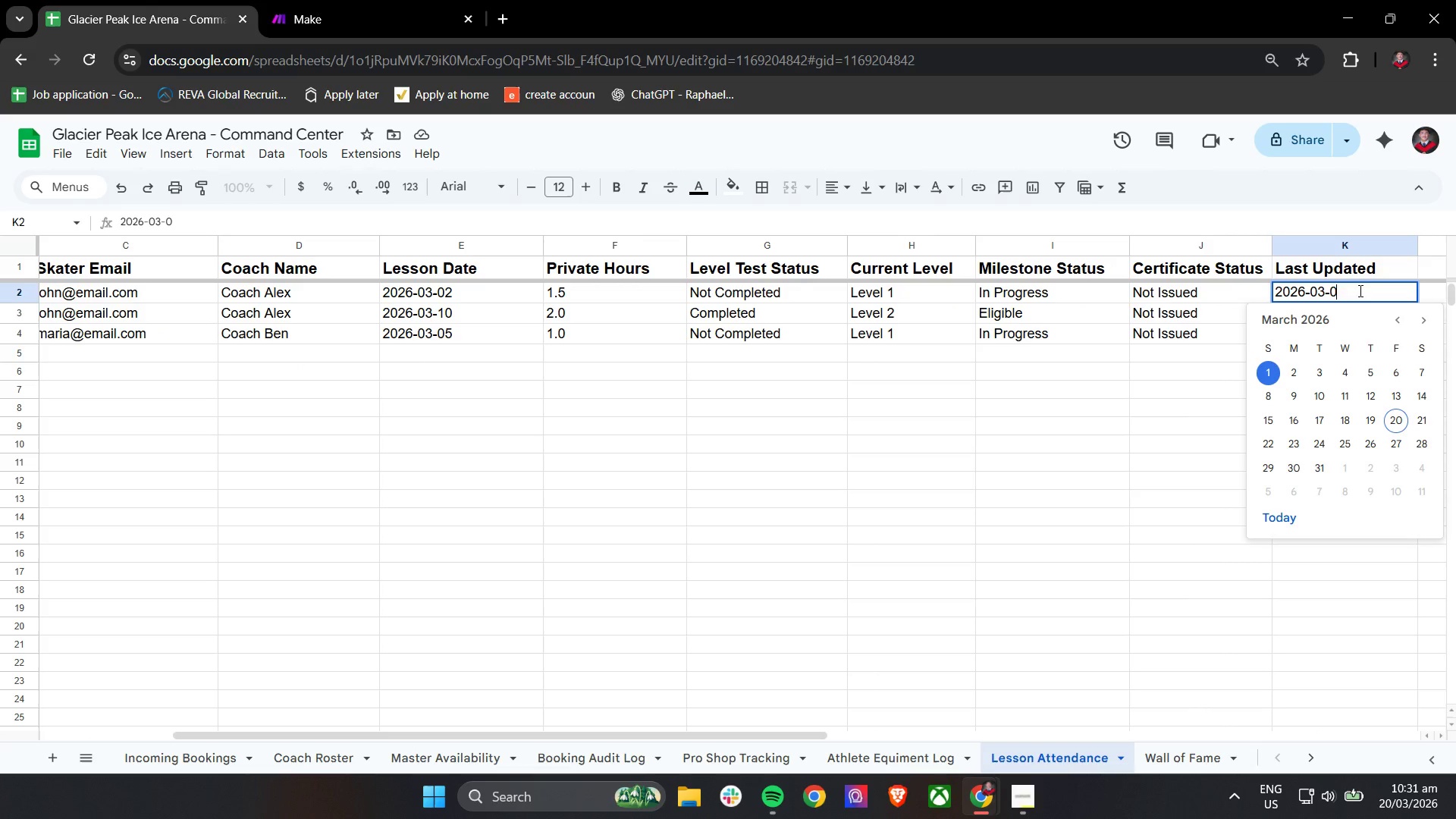 
key(2)
 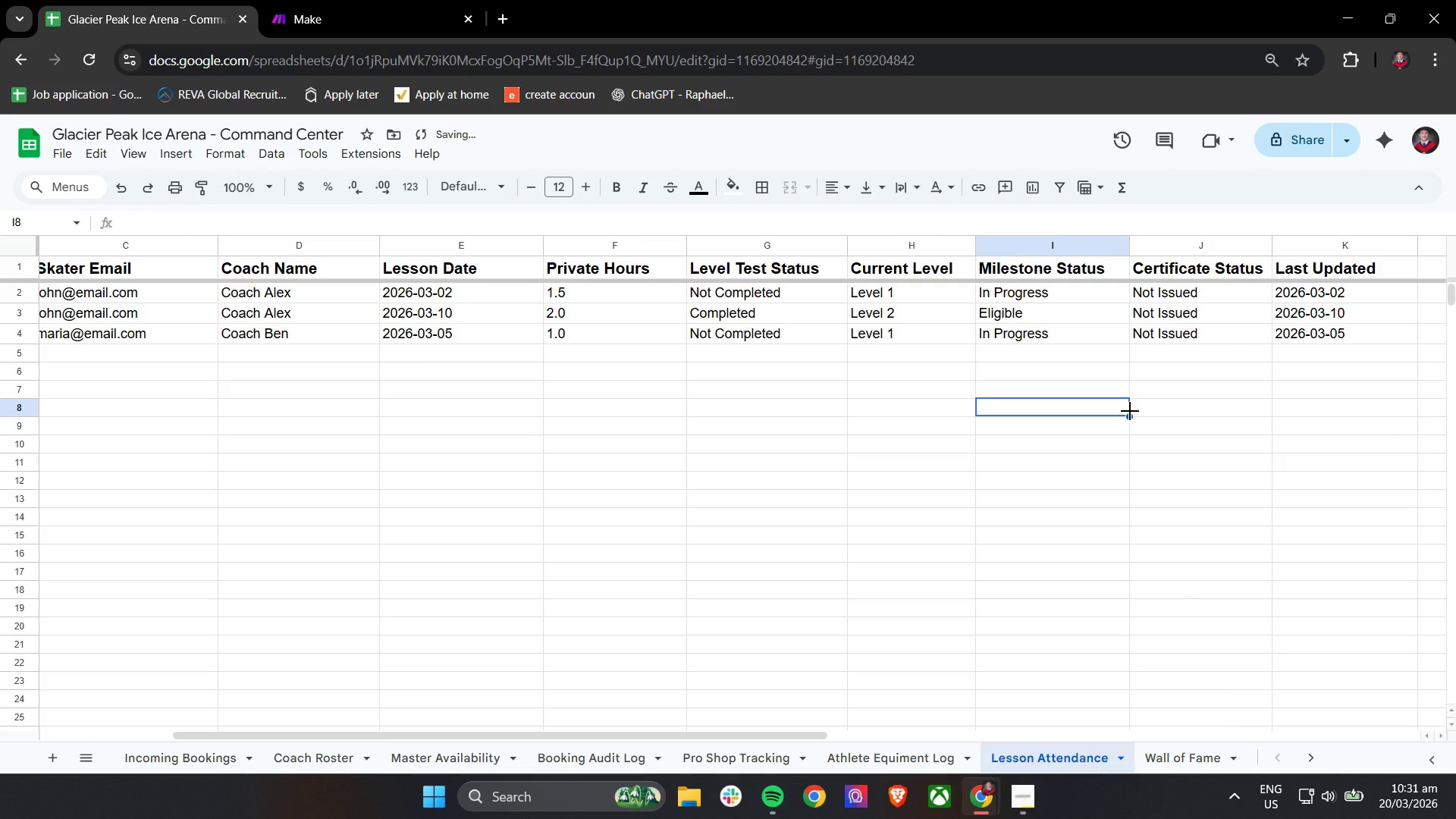 
hold_key(key=ShiftLeft, duration=1.53)
 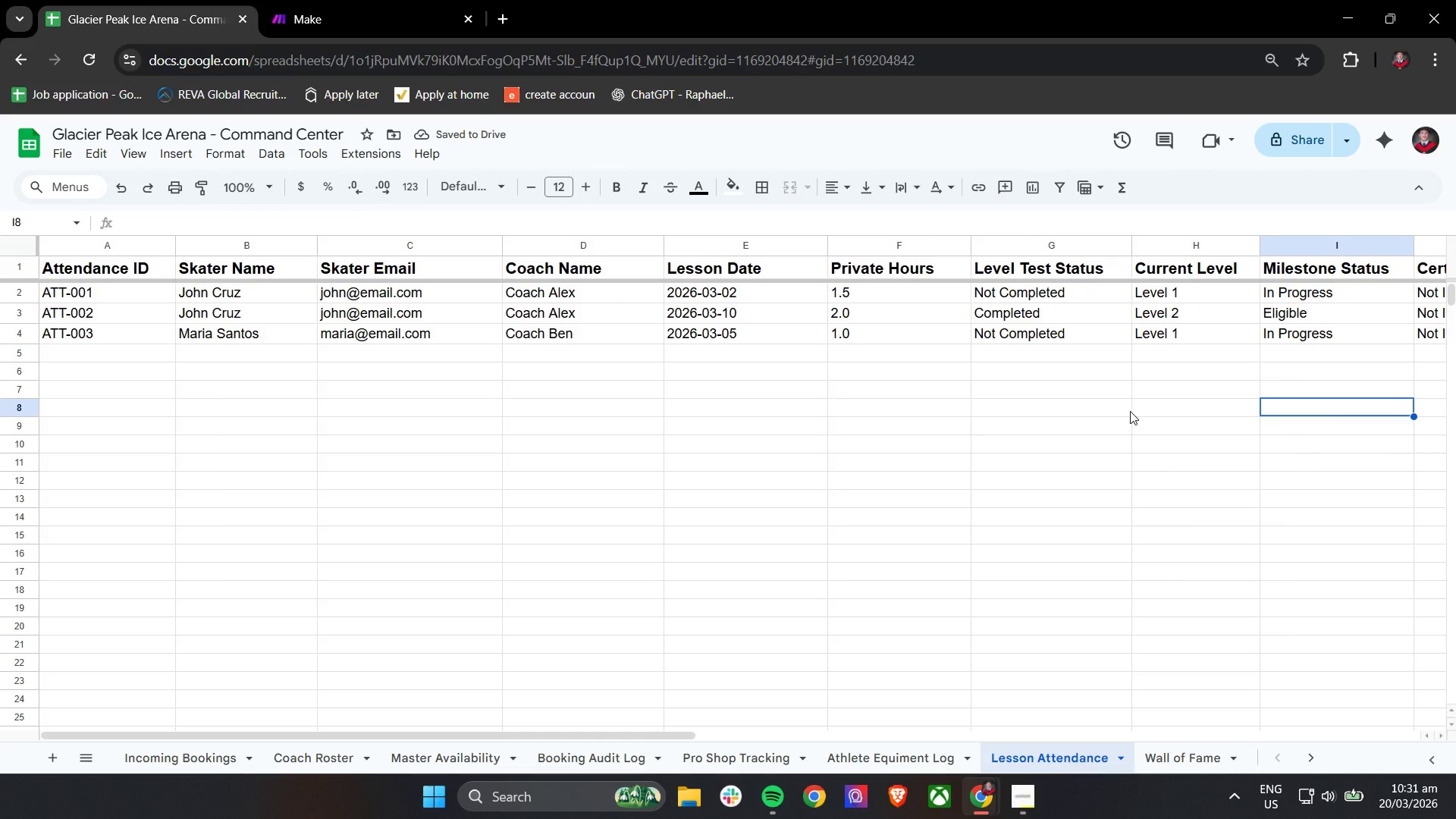 
key(Shift+ShiftLeft)
 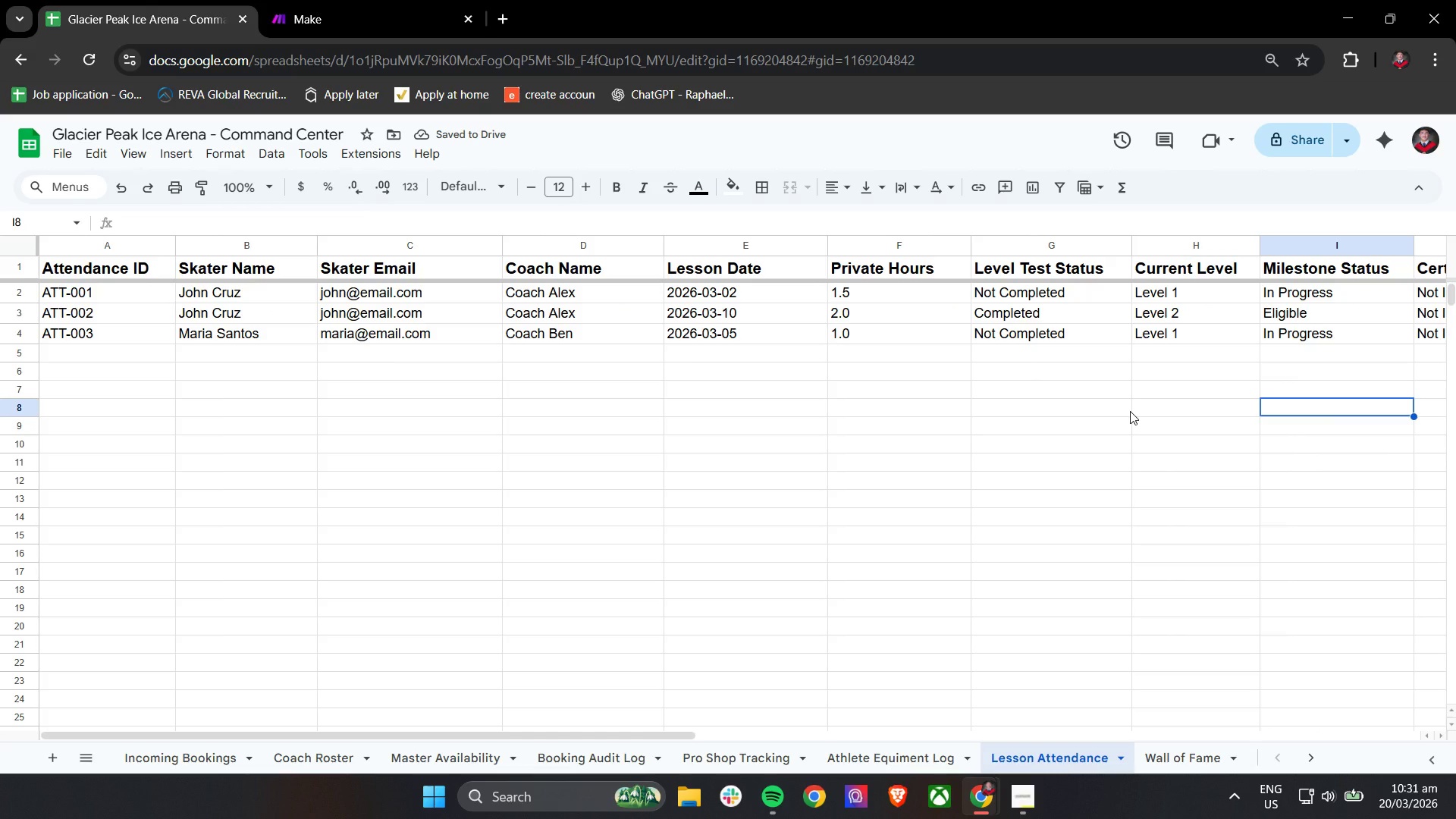 
key(Shift+ShiftLeft)
 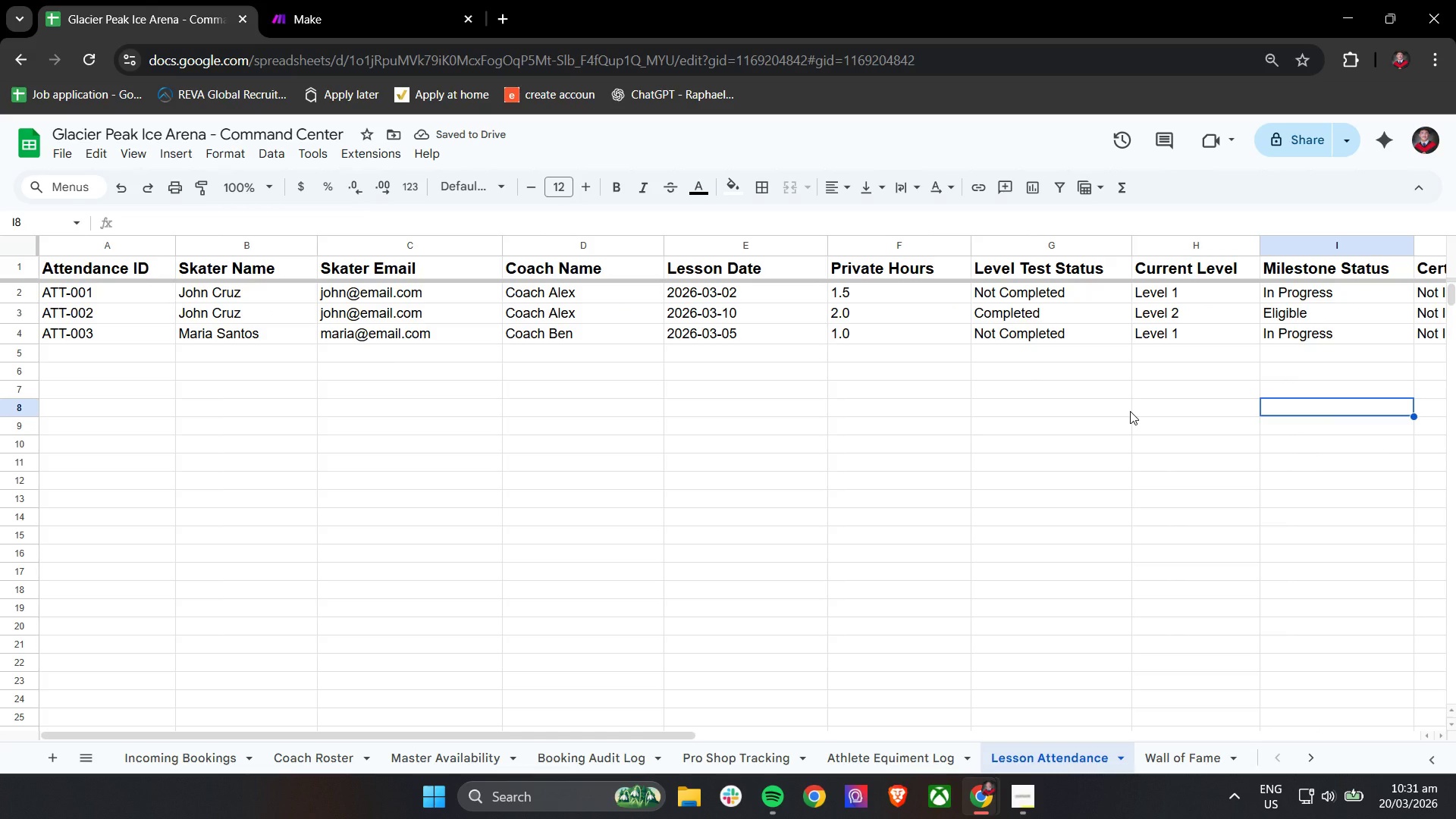 
key(Shift+ShiftLeft)
 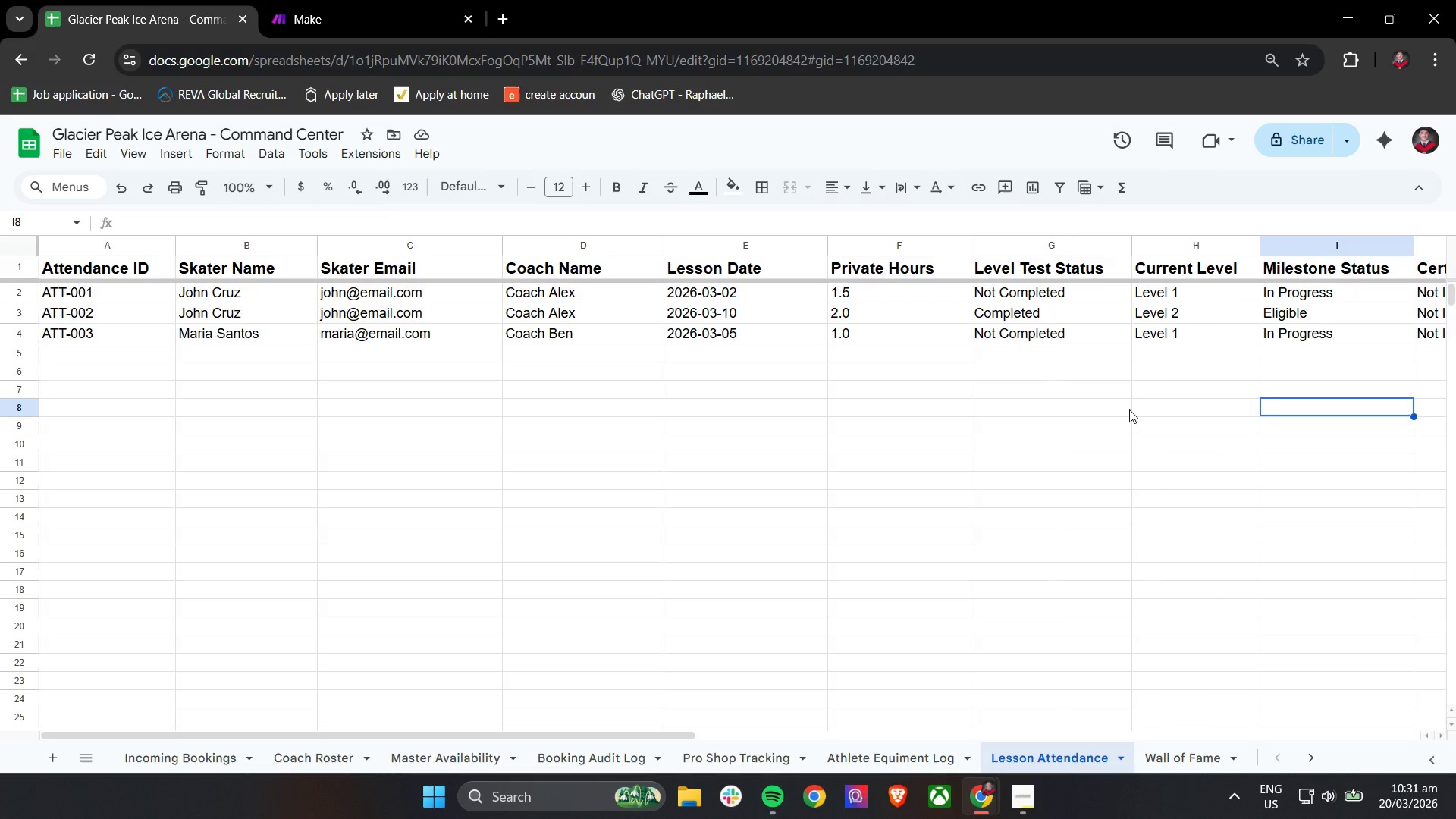 
scroll: coordinate [1130, 411], scroll_direction: up, amount: 7.0
 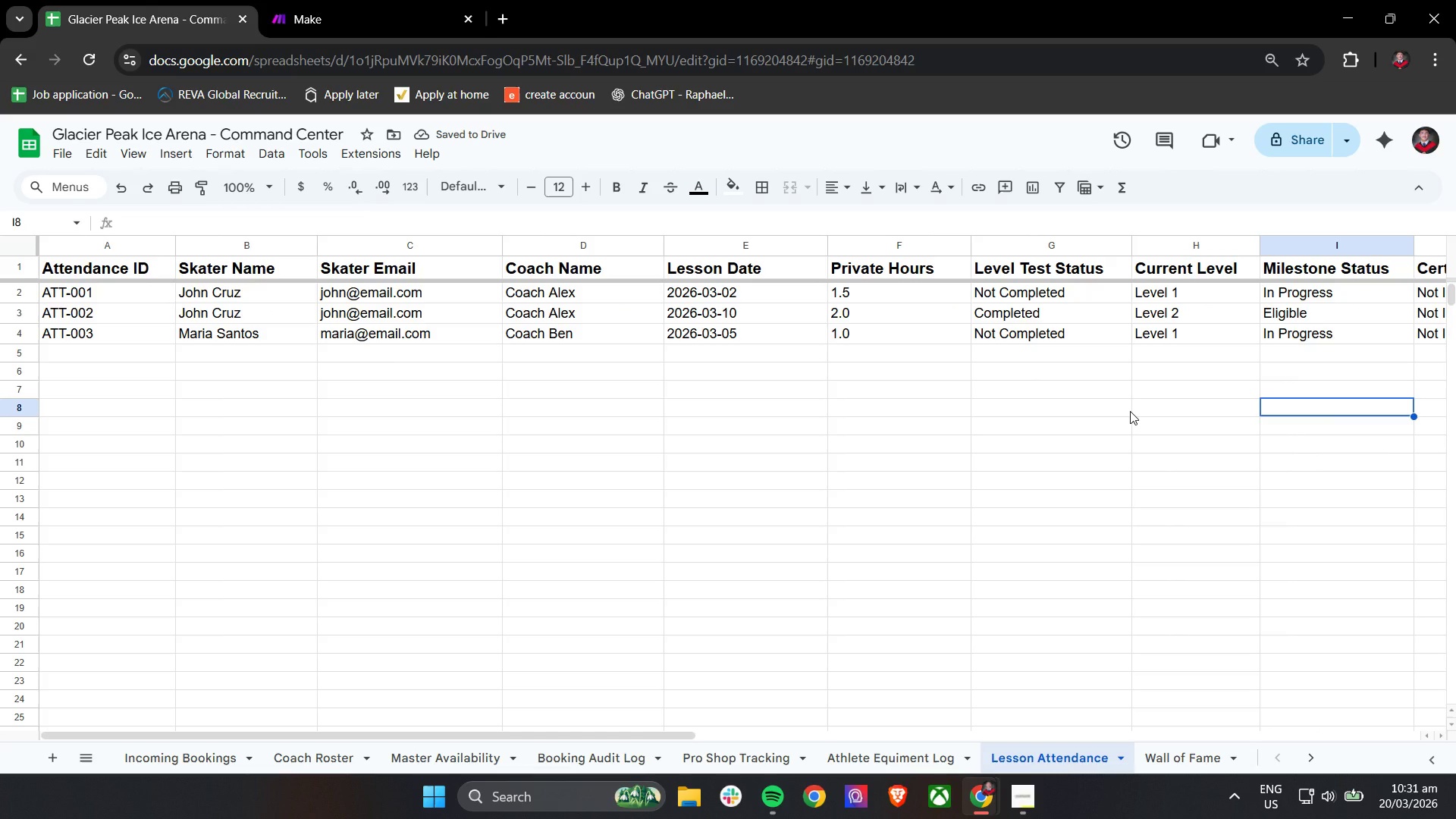 
wait(9.02)
 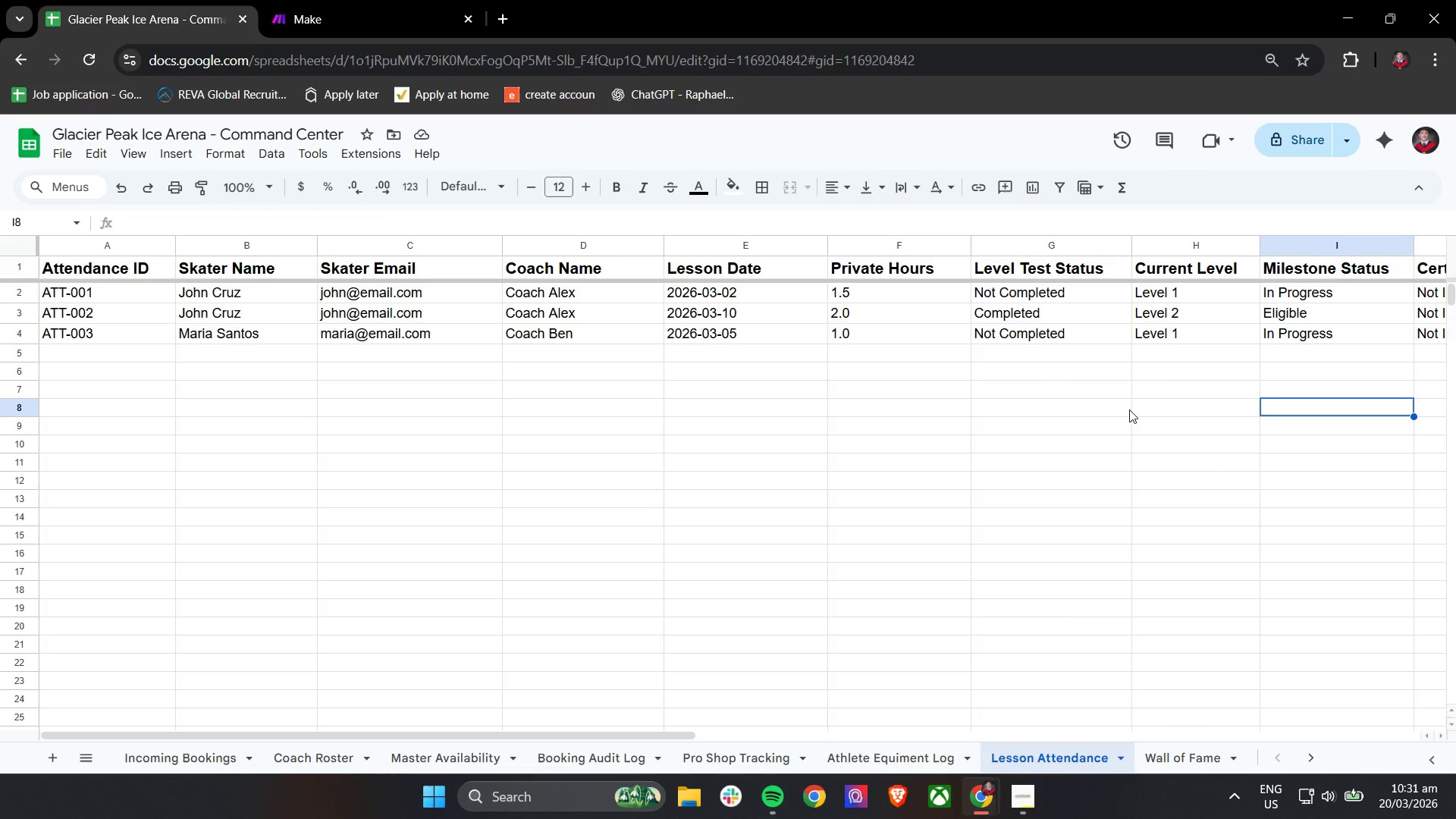 
left_click([415, 0])
 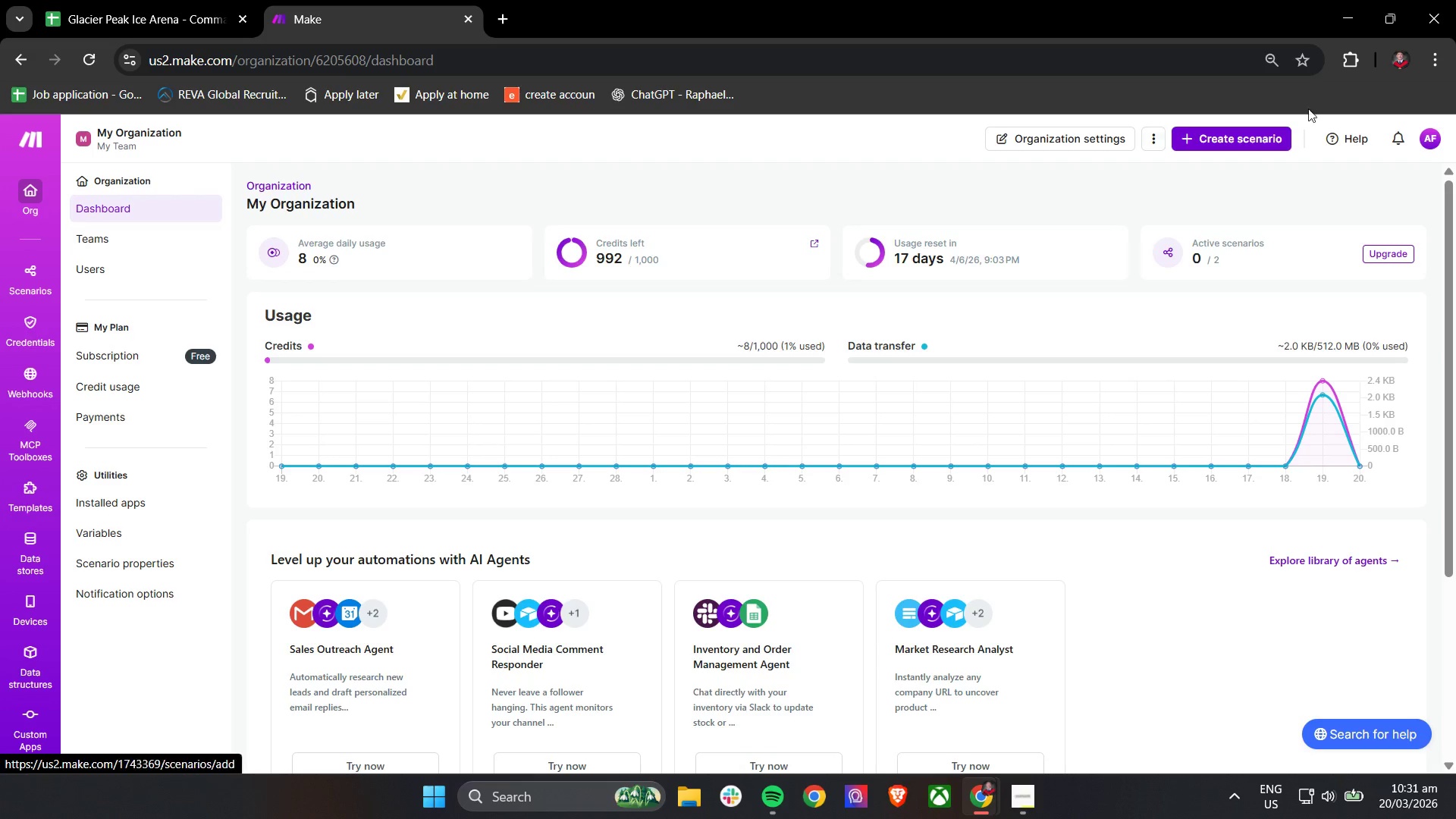 
left_click([1275, 140])
 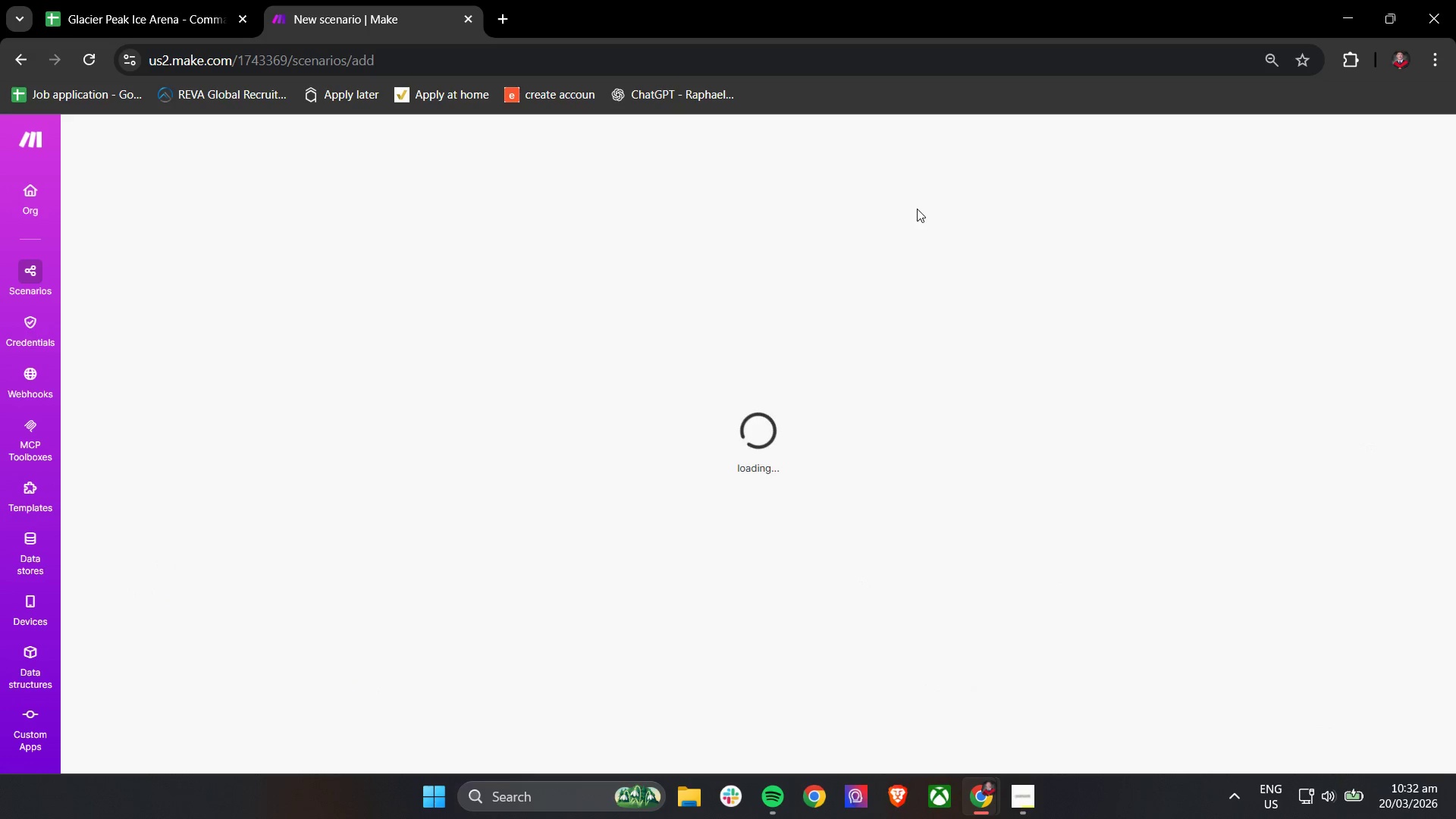 
wait(7.0)
 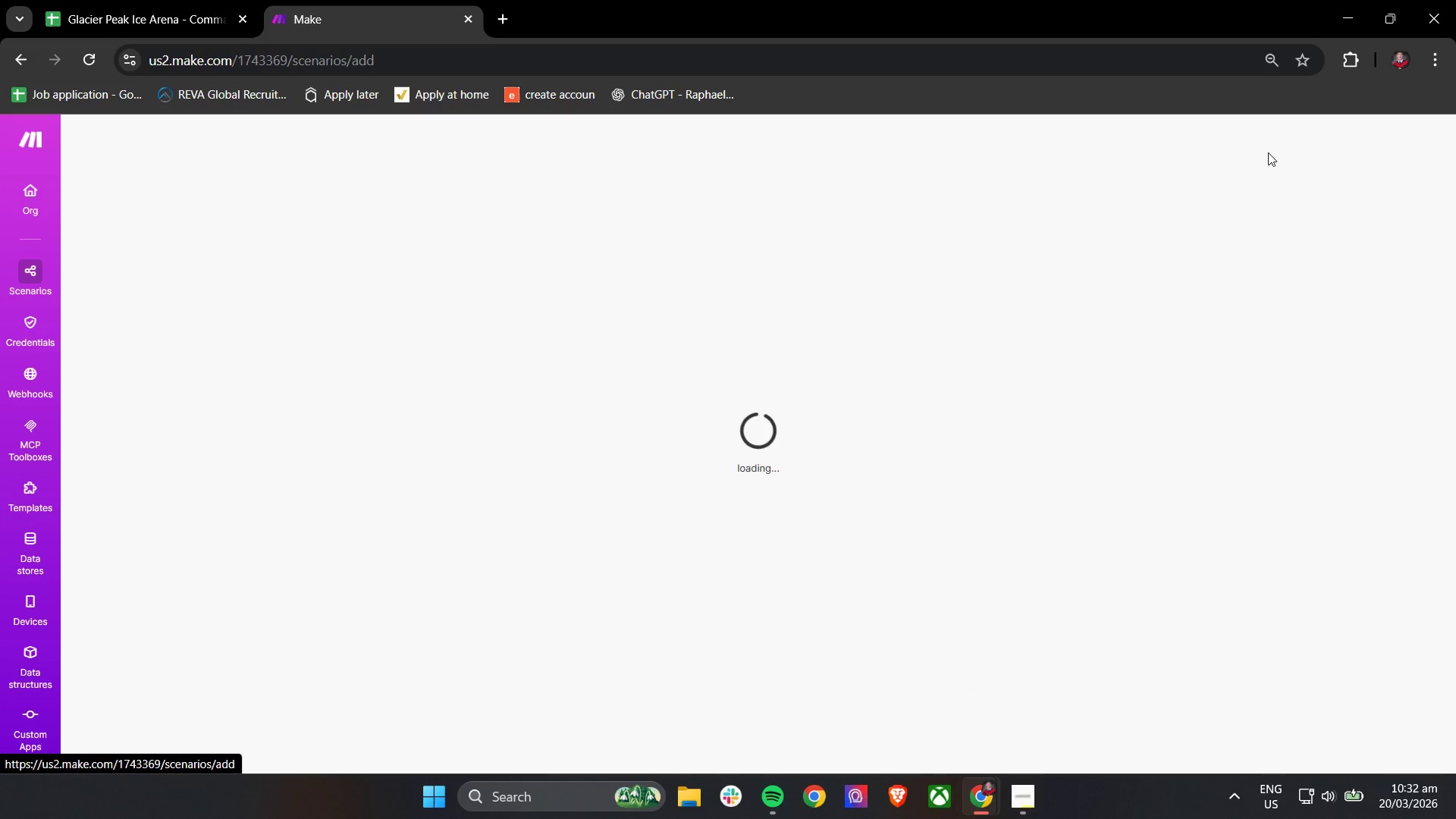 
double_click([148, 144])
 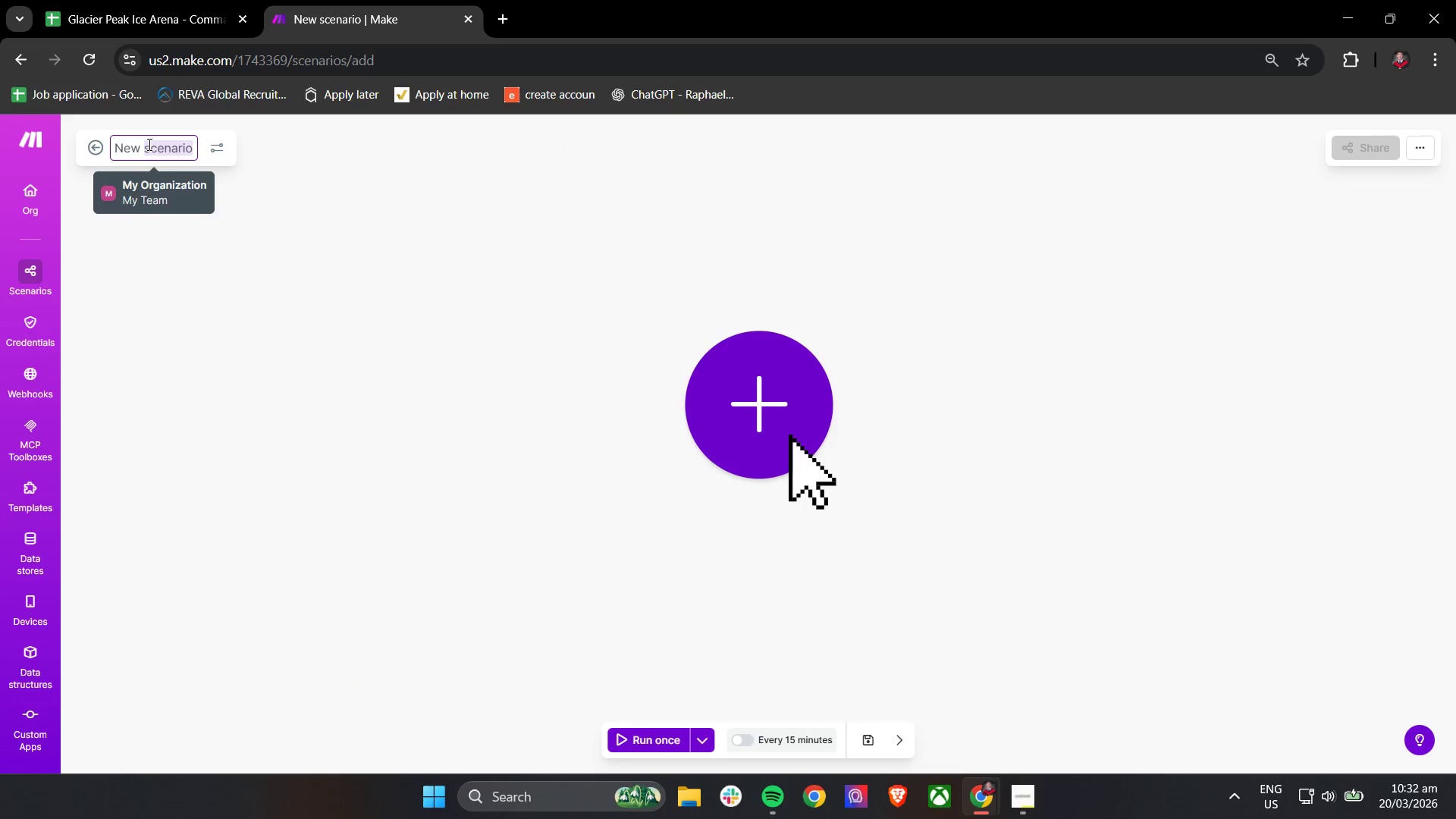 
key(Shift+ShiftLeft)
 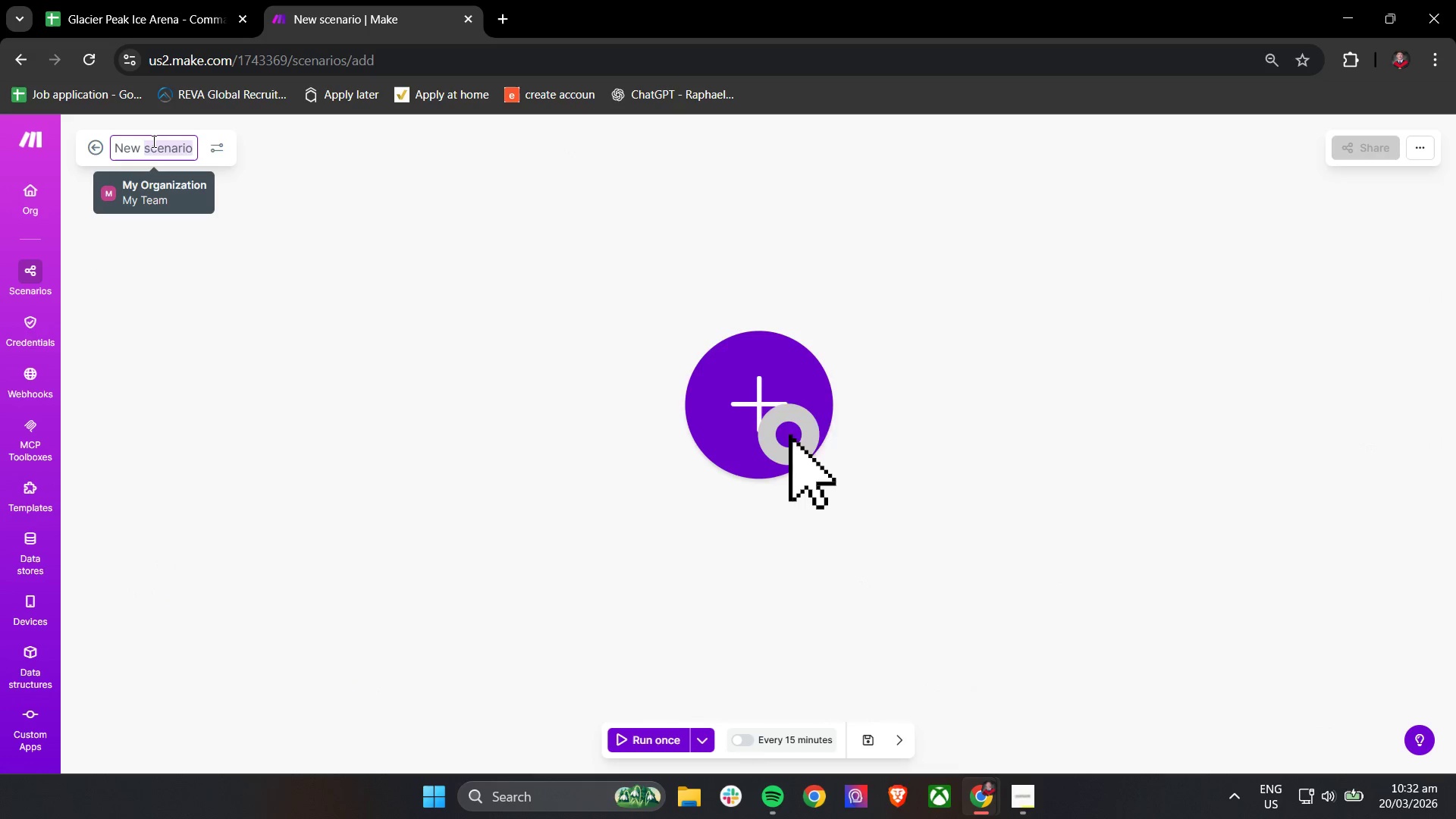 
left_click([152, 141])
 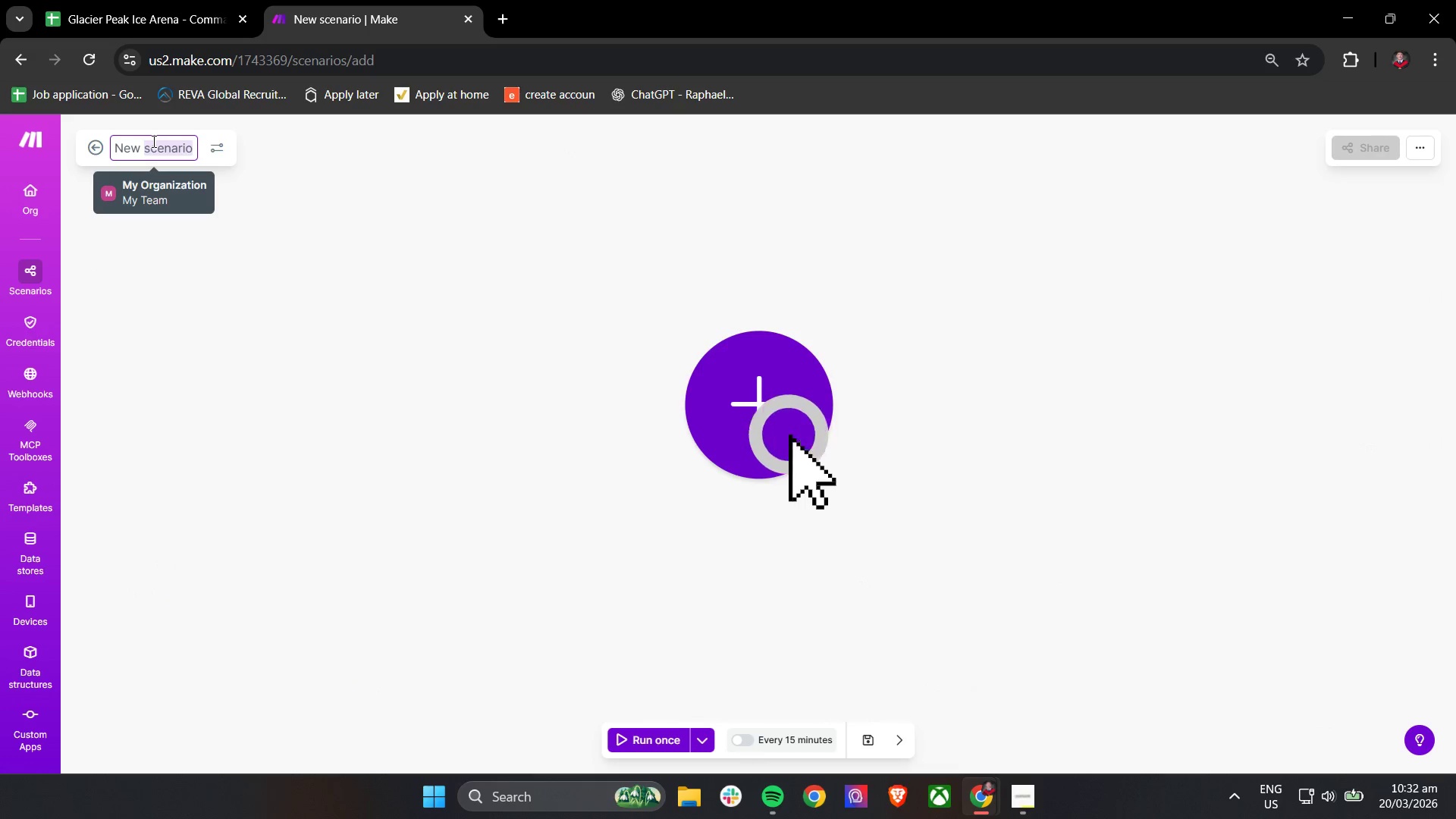 
double_click([152, 141])
 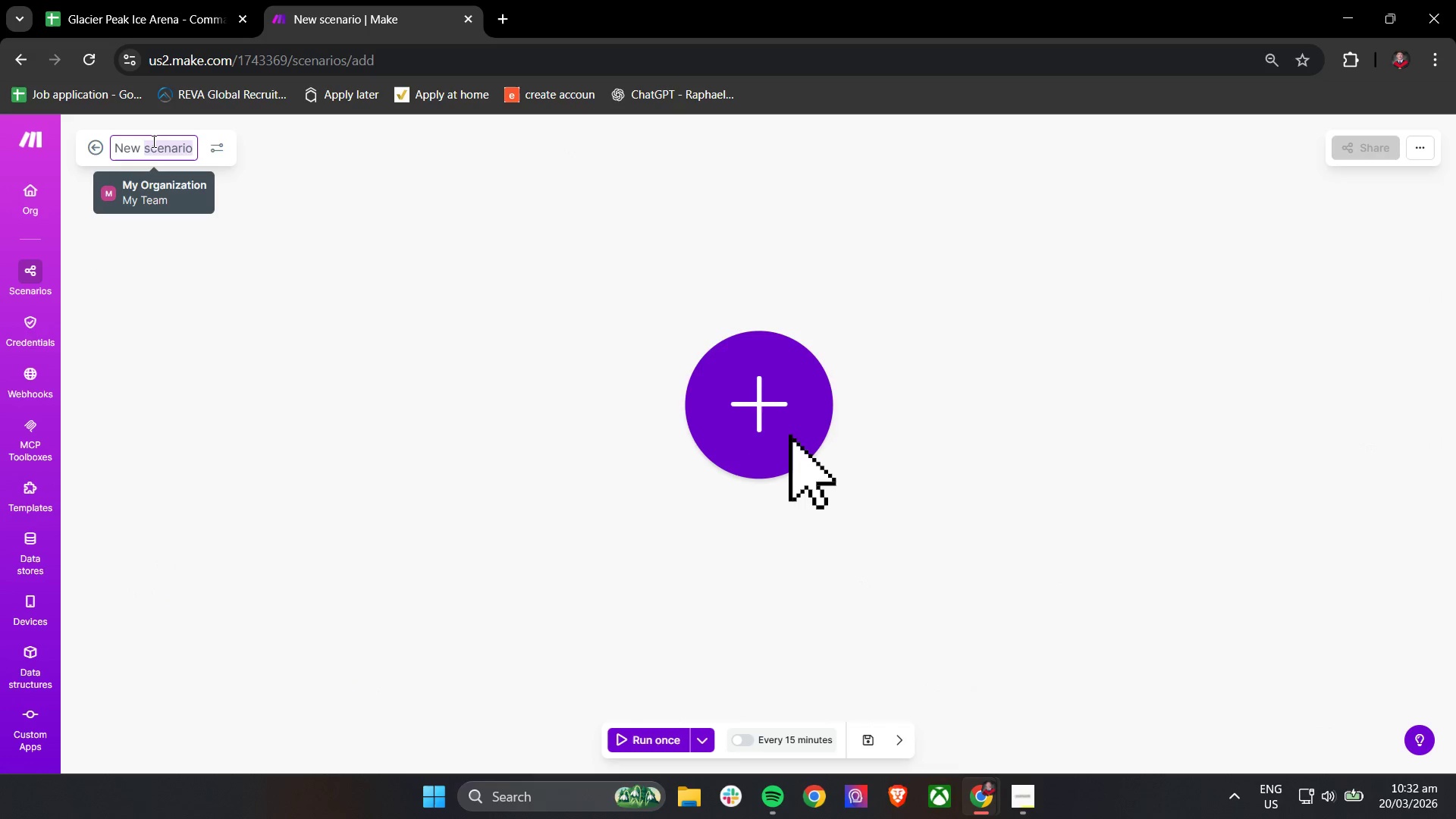 
key(Shift+ShiftLeft)
 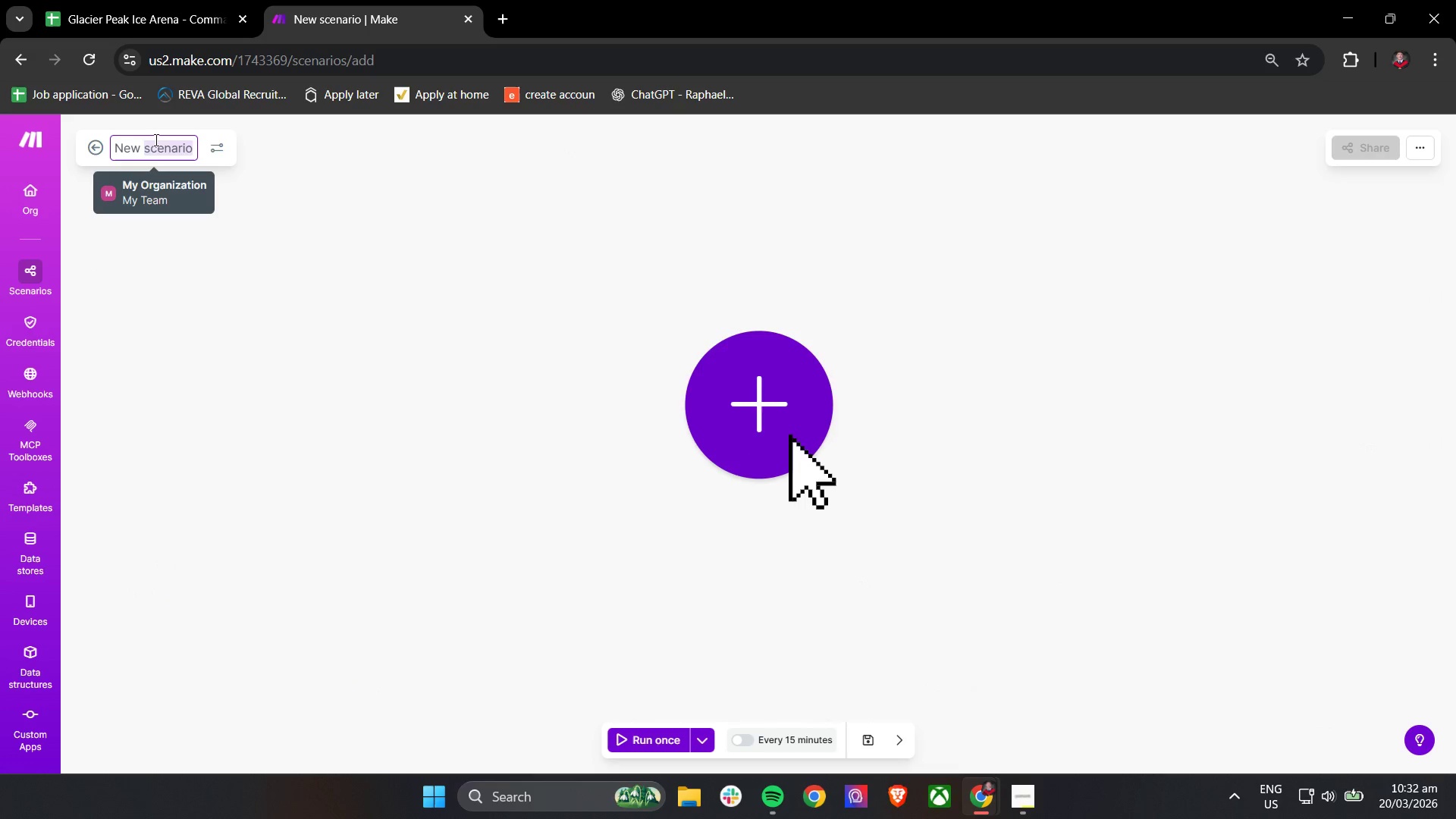 
key(Control+A)
 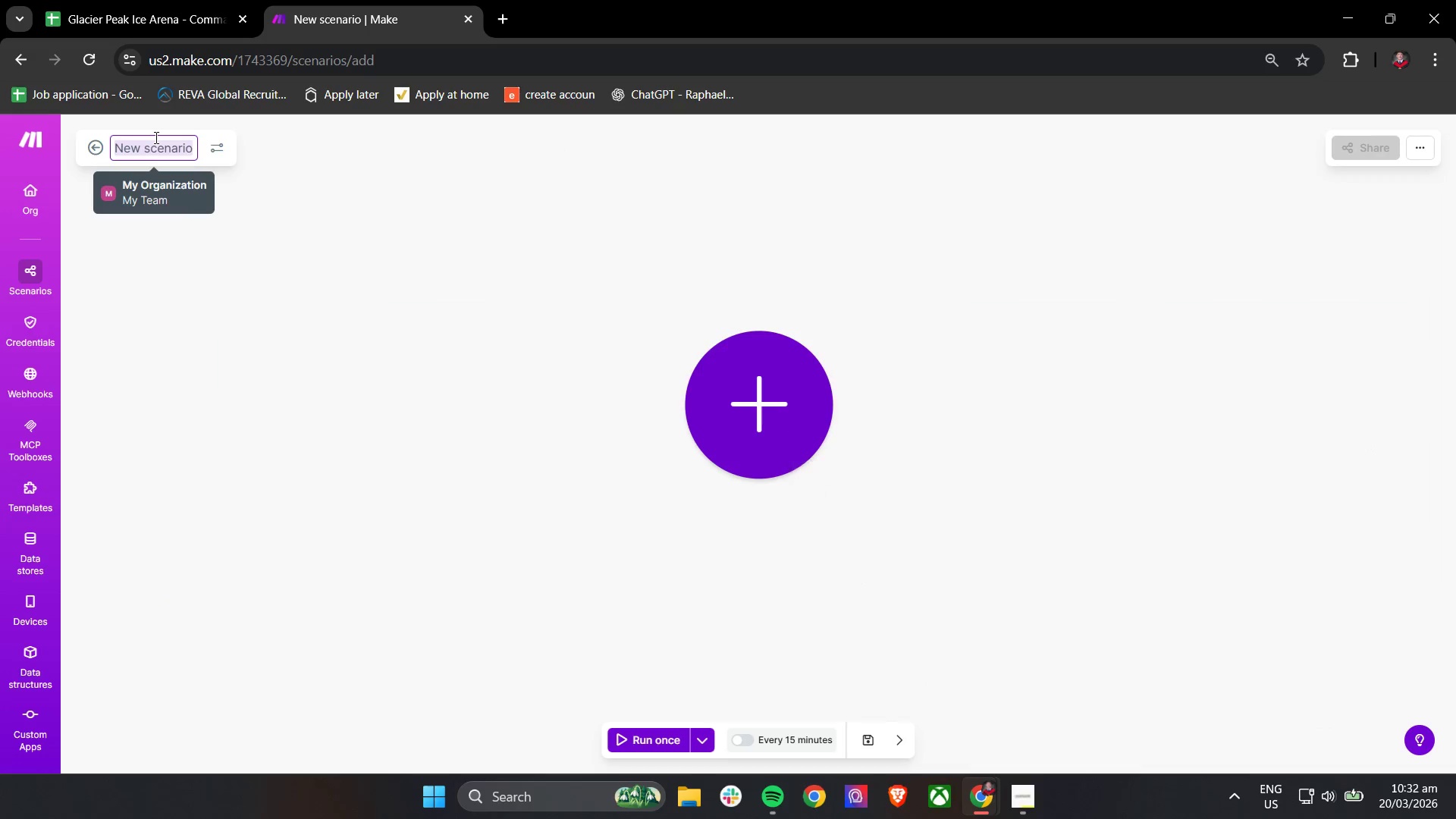 
type(C)
key(Backspace)
type(Scna)
key(Backspace)
key(Backspace)
type(enario 1 - Booking Validation & Availability Sync)
 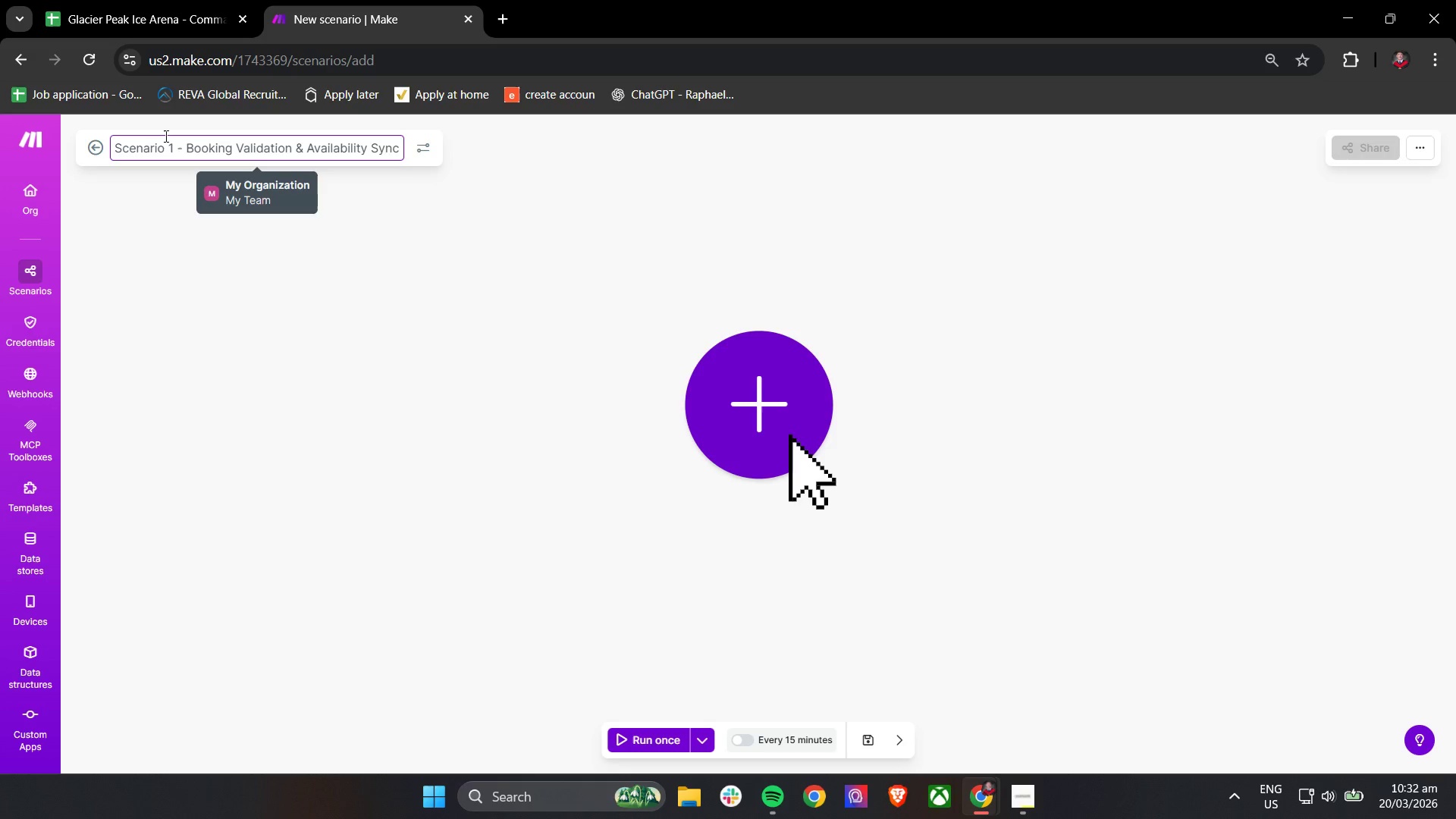 
left_click_drag(start_coordinate=[193, 380], to_coordinate=[198, 380])
 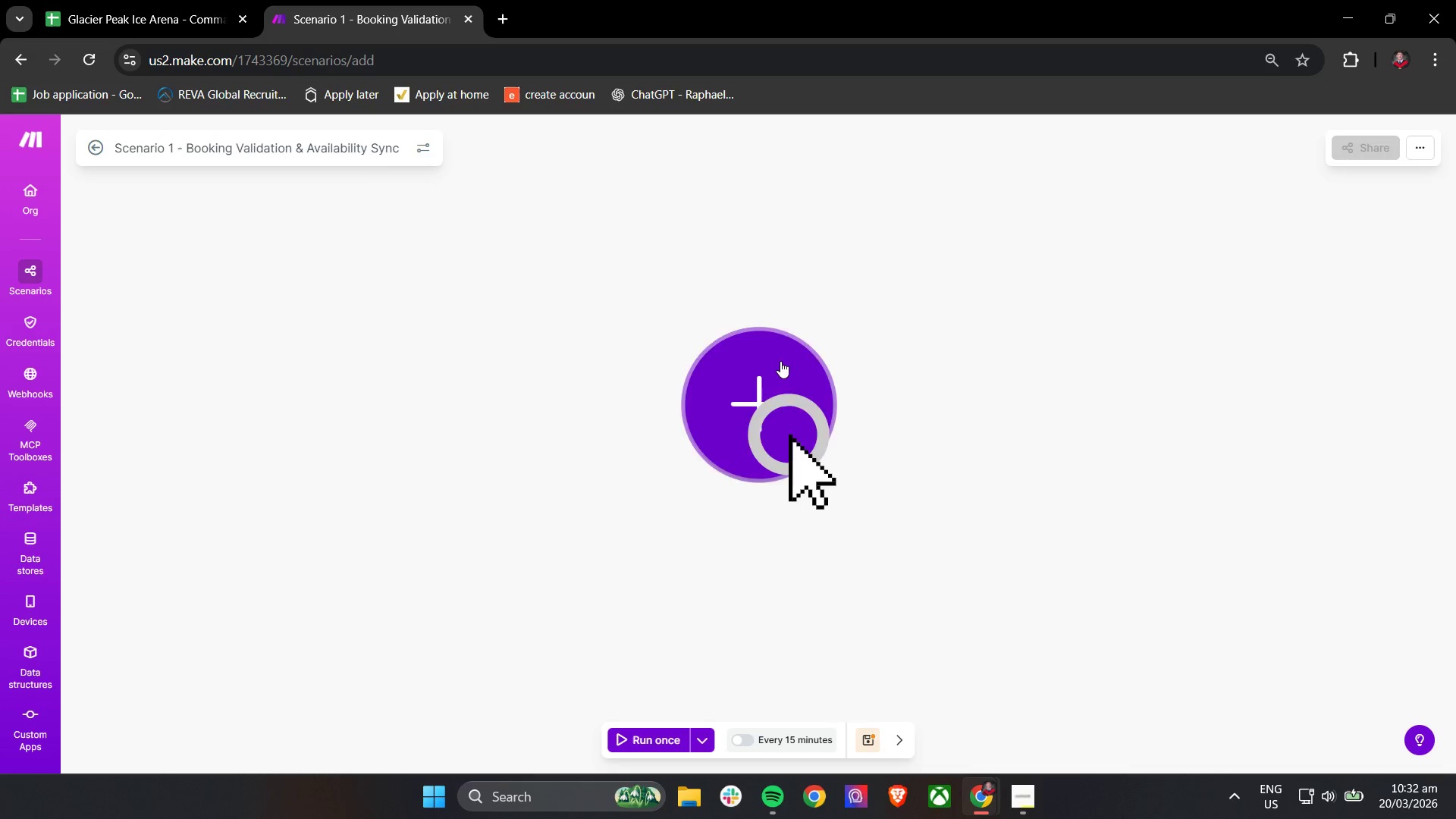 
left_click([789, 361])
 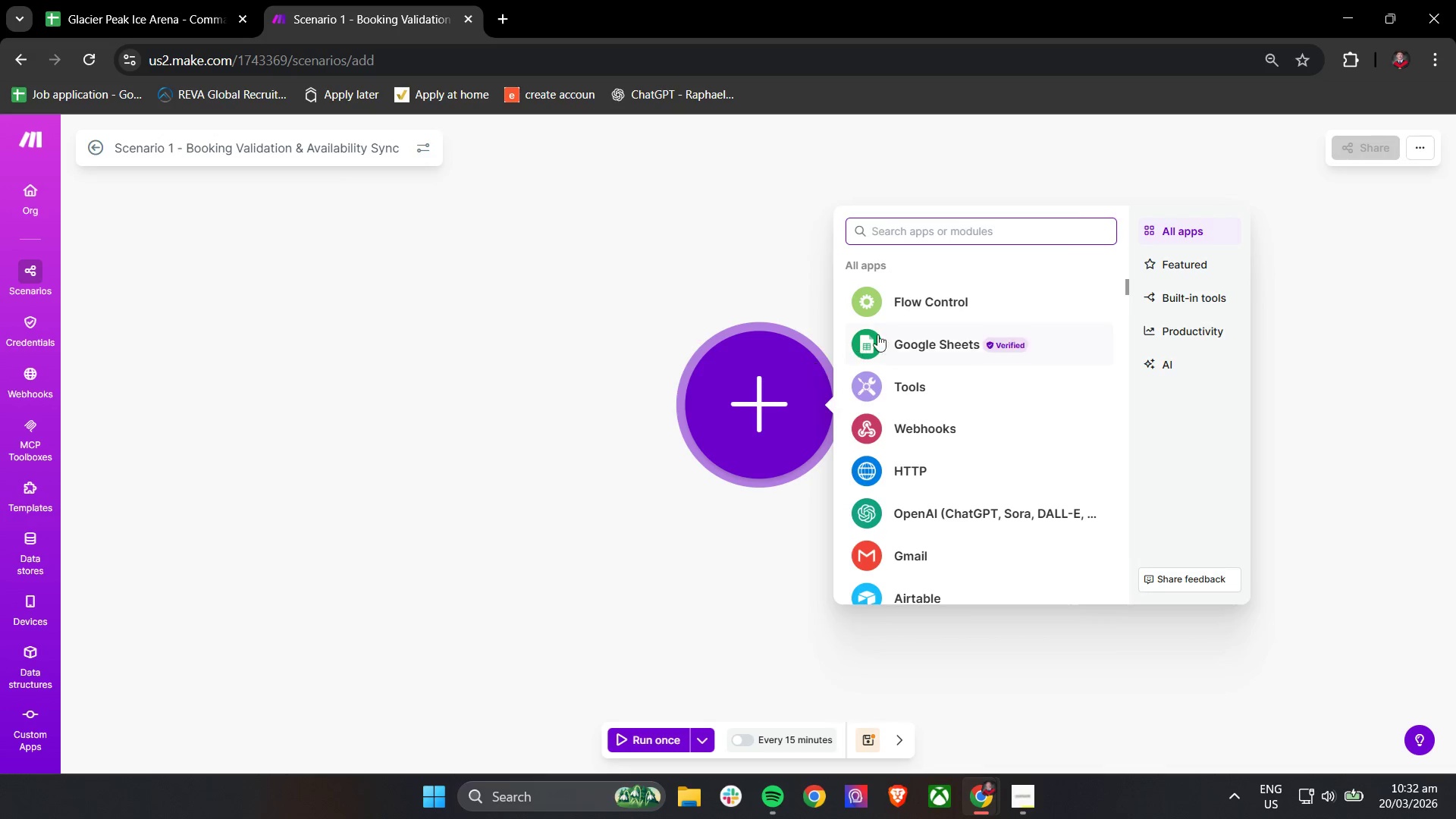 
left_click([900, 341])
 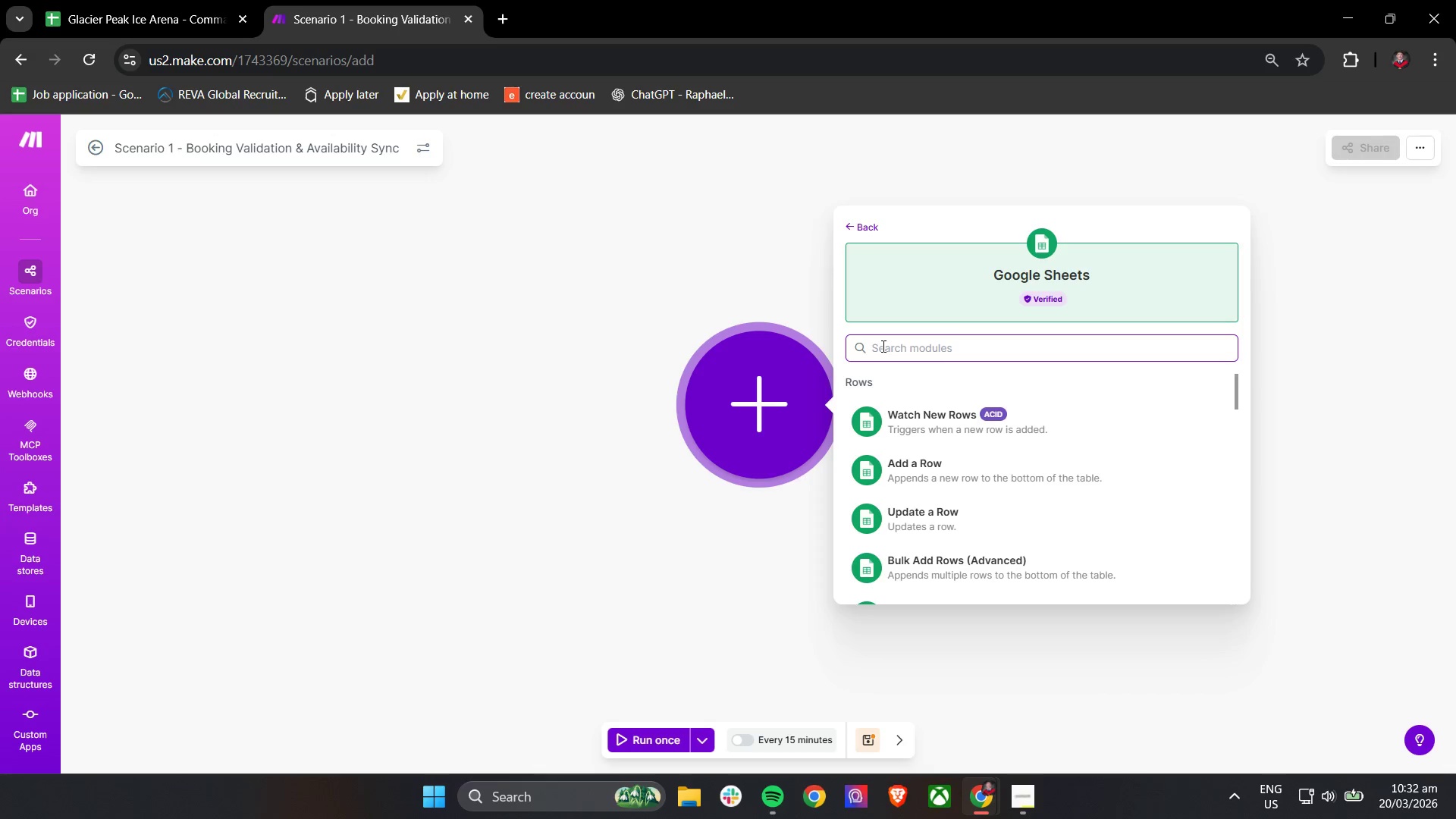 
left_click([944, 413])
 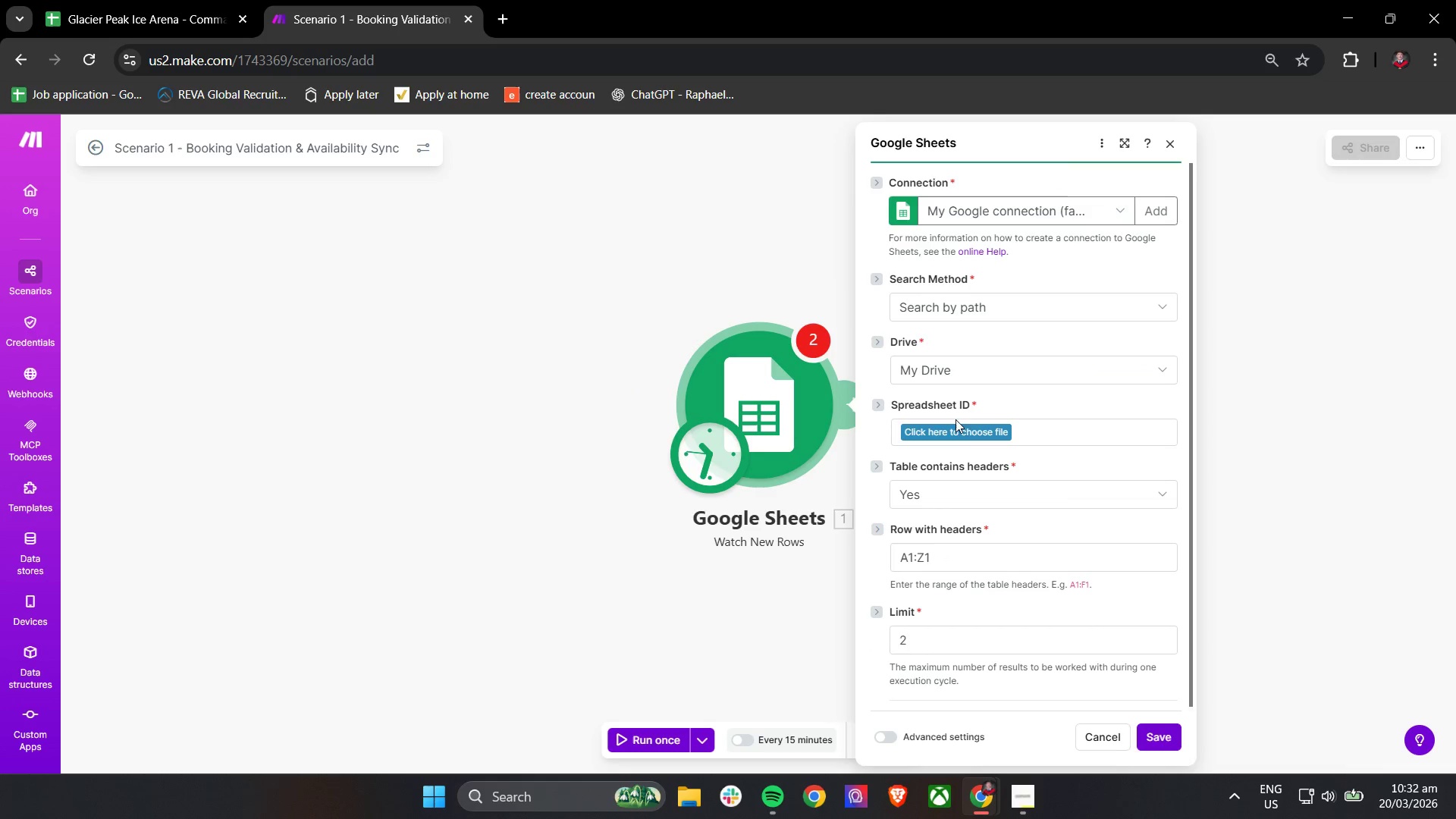 
wait(7.61)
 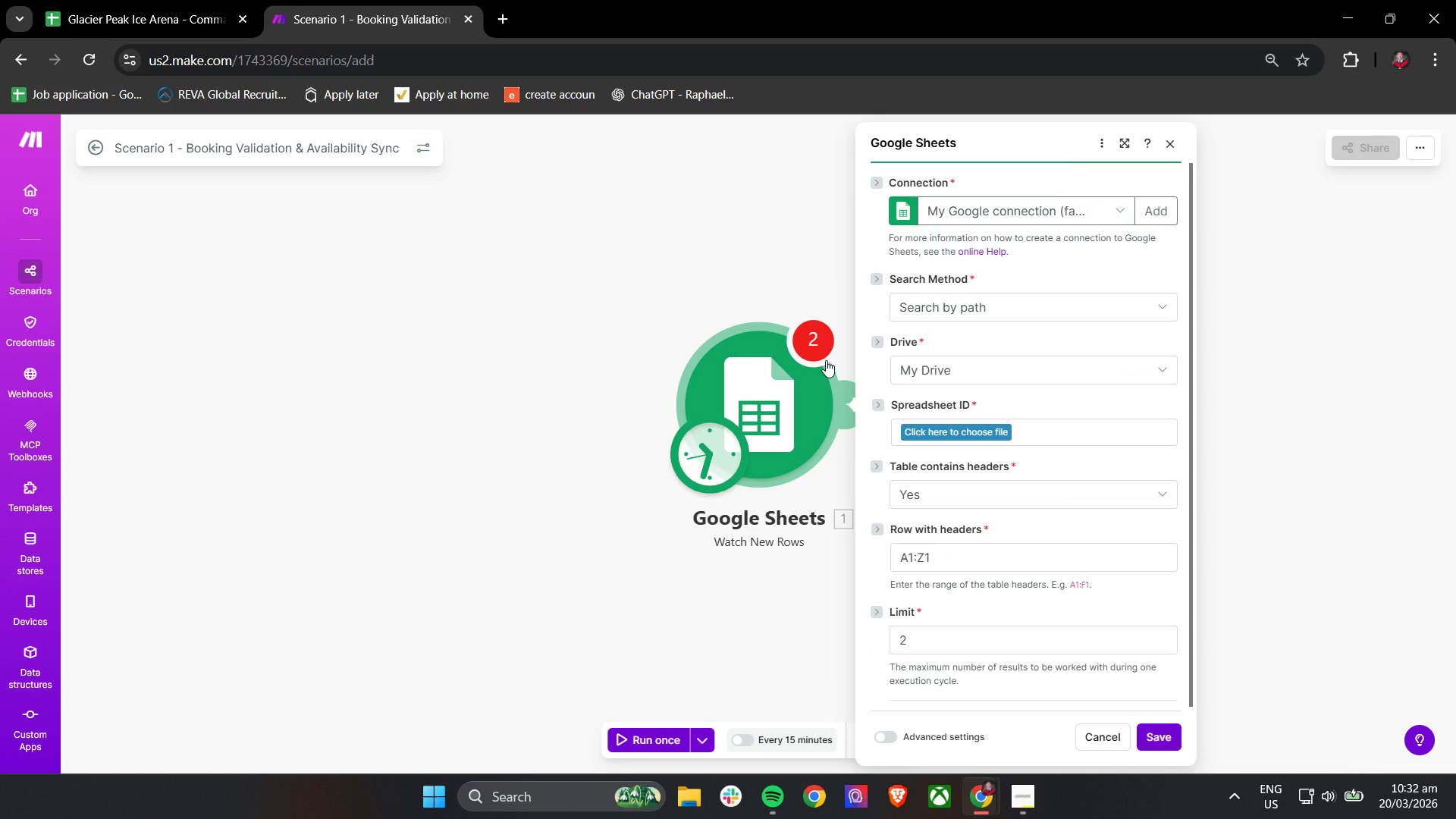 
left_click([946, 430])
 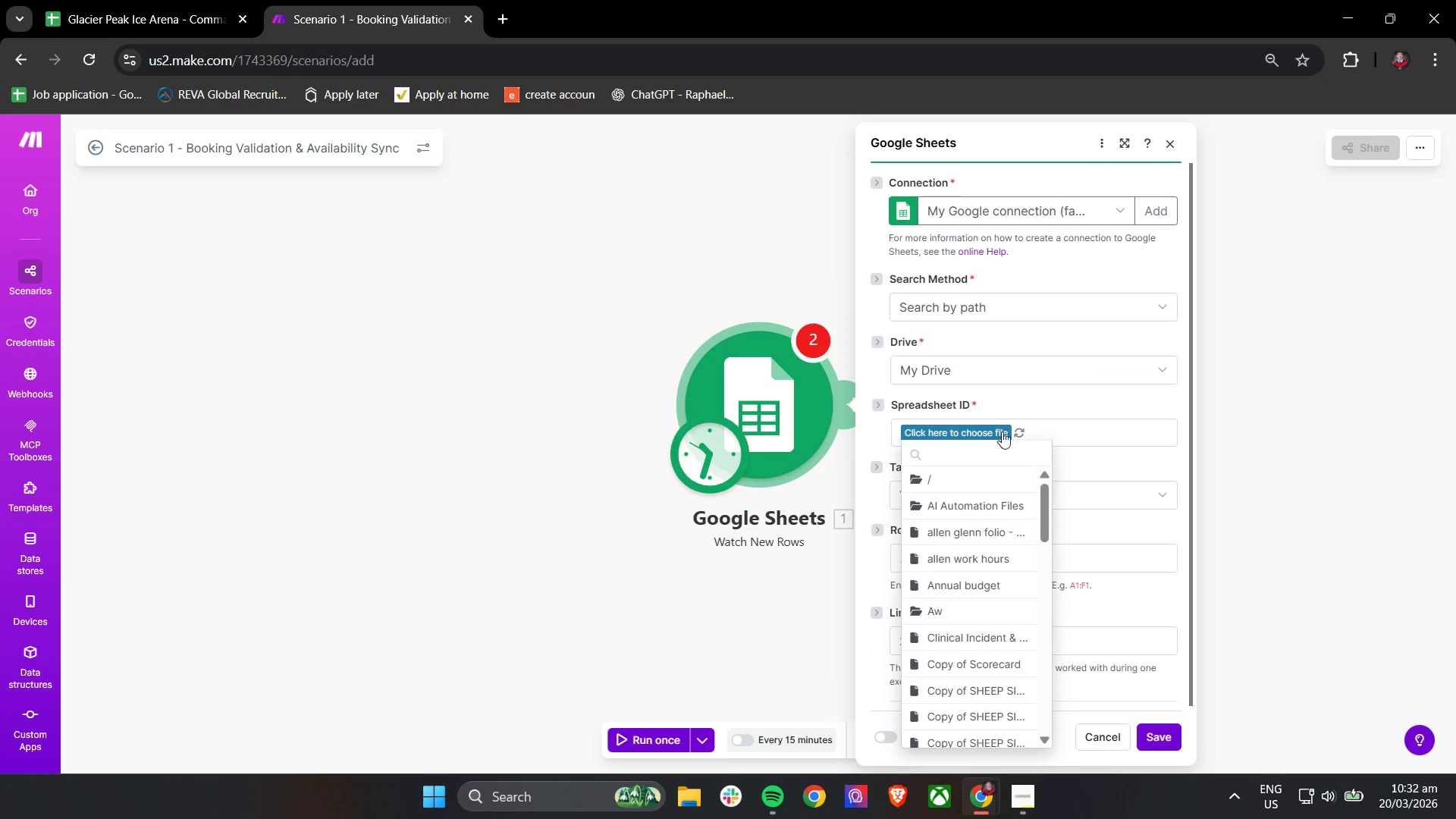 
left_click([989, 457])
 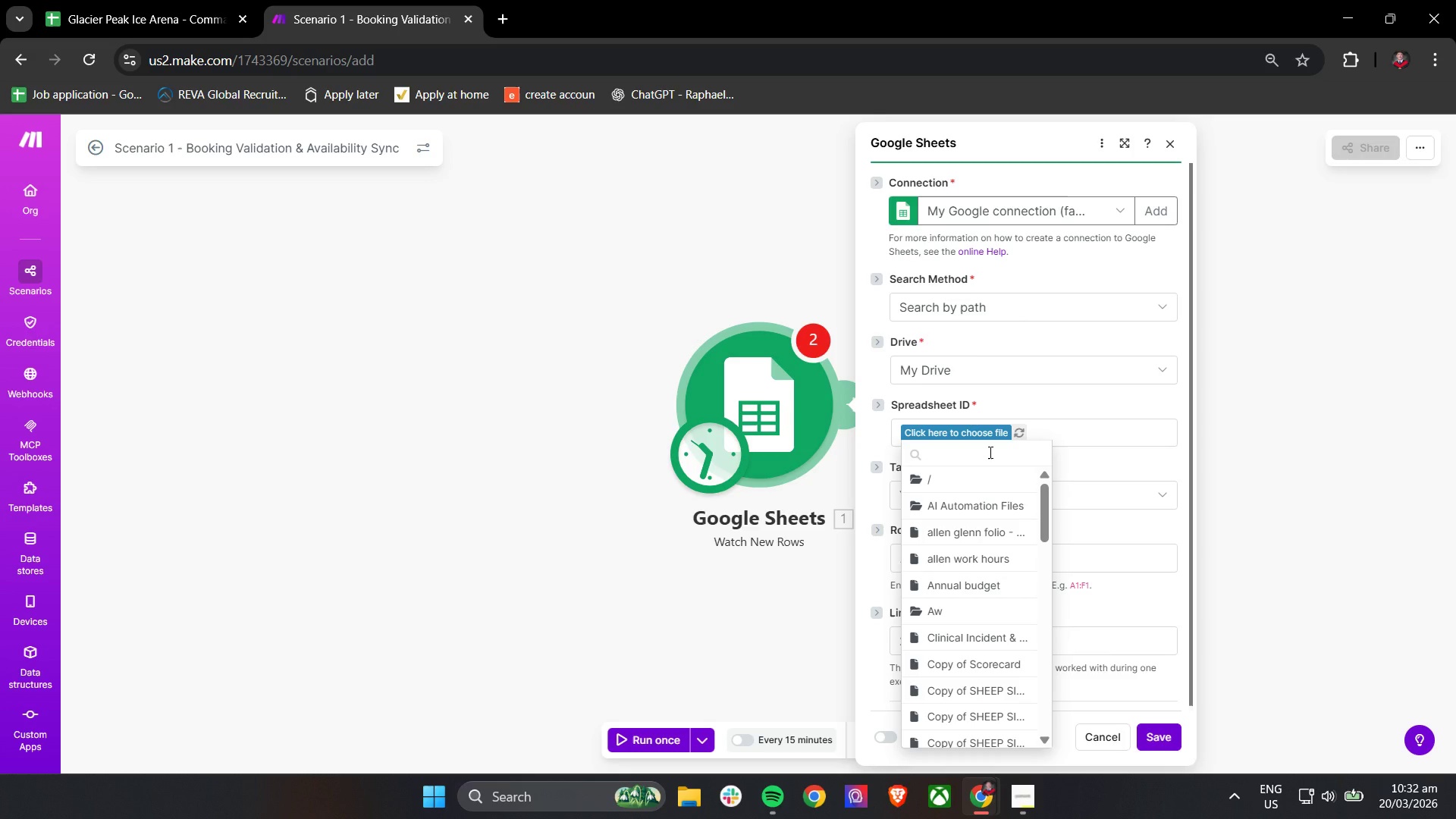 
type(Gla)
 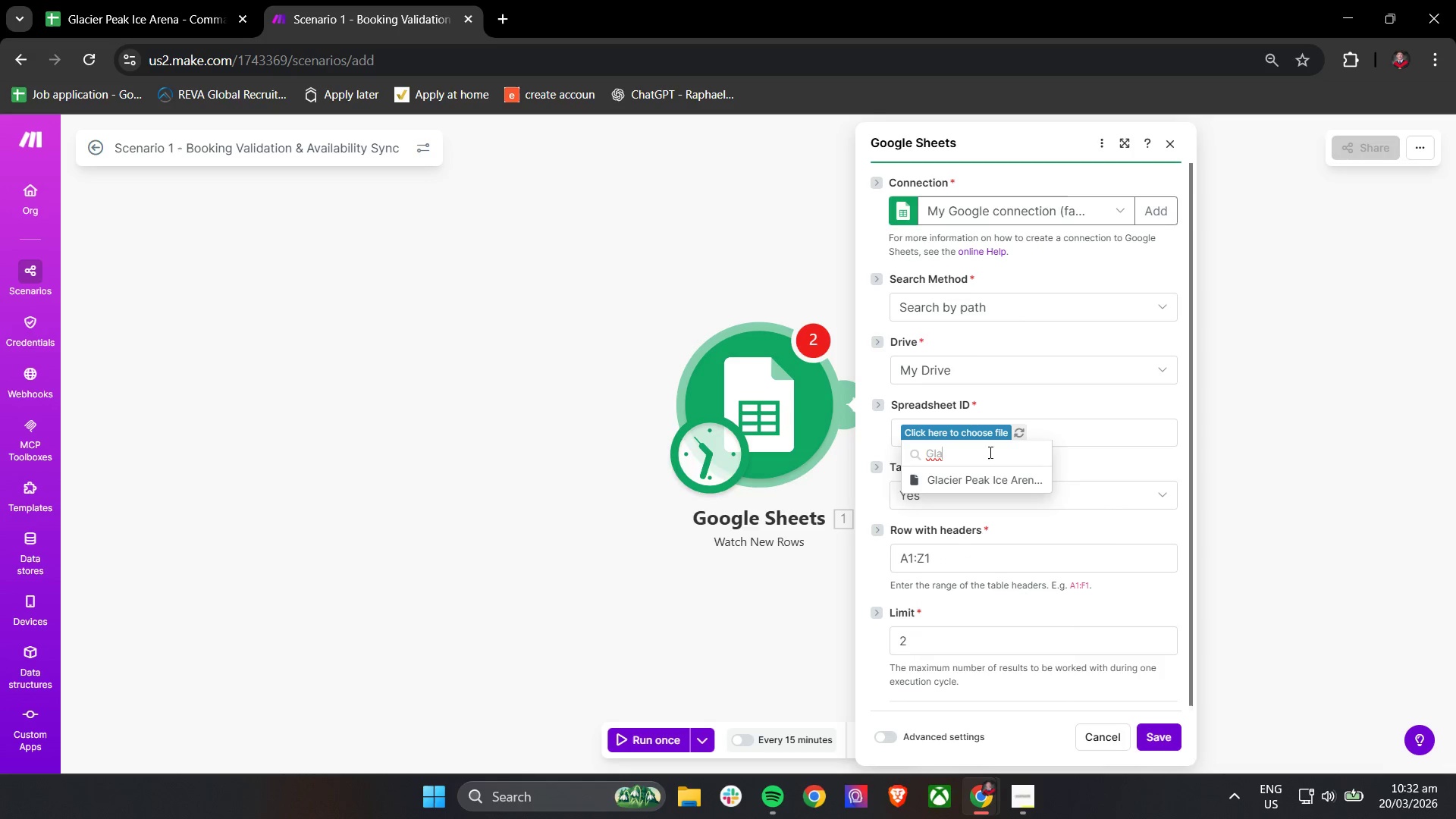 
left_click([984, 482])
 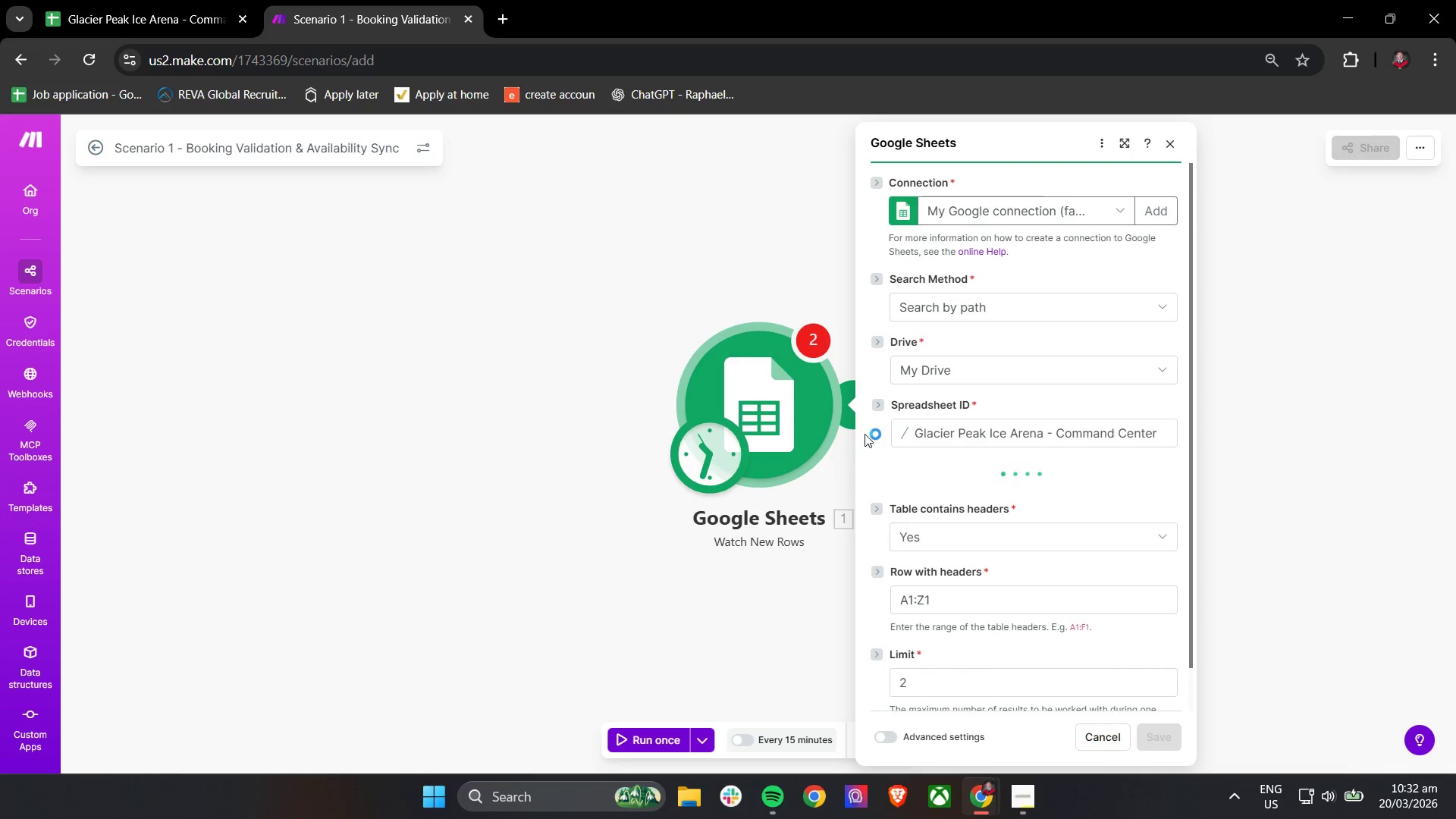 
left_click([868, 434])
 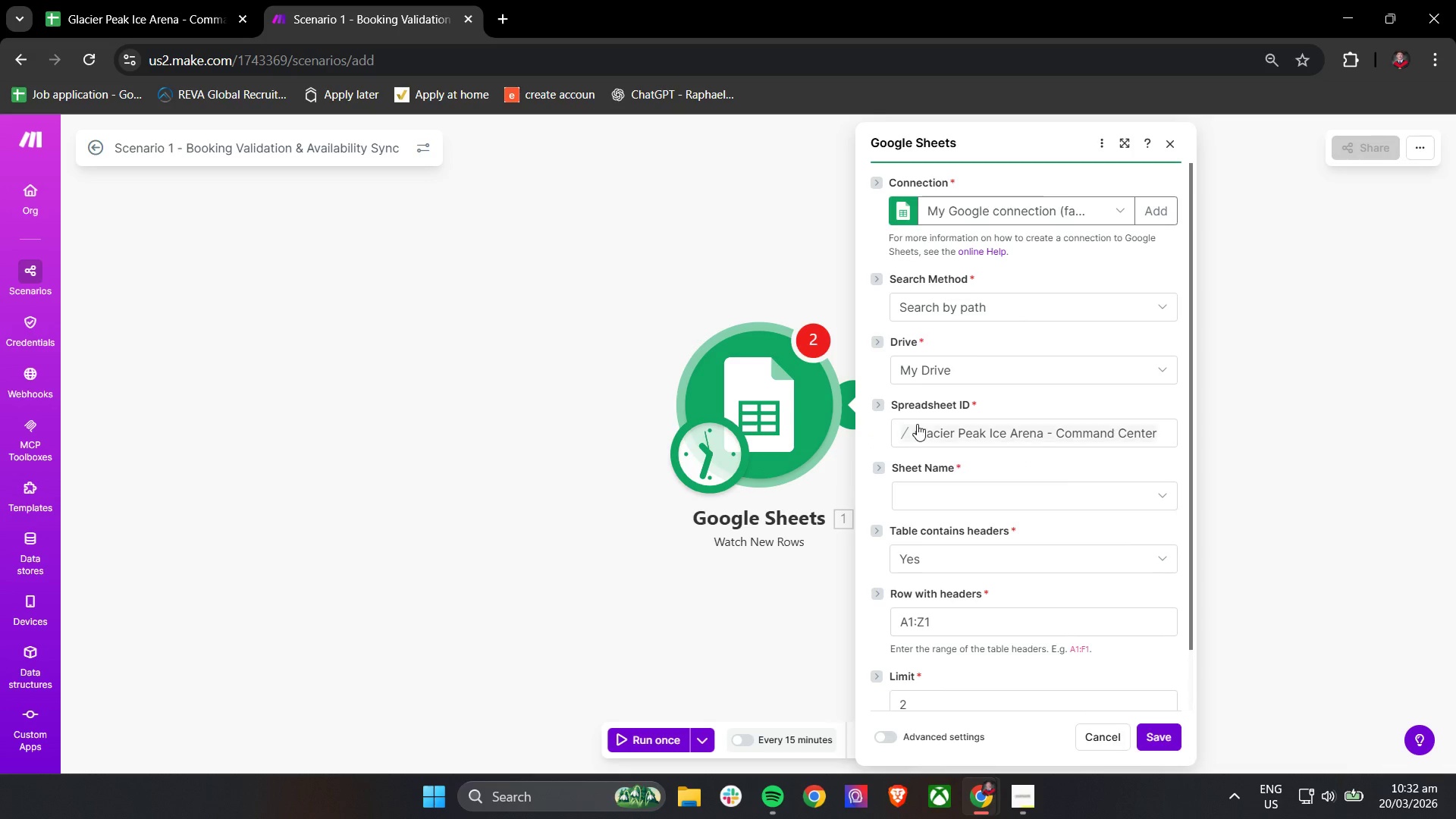 
left_click([971, 493])
 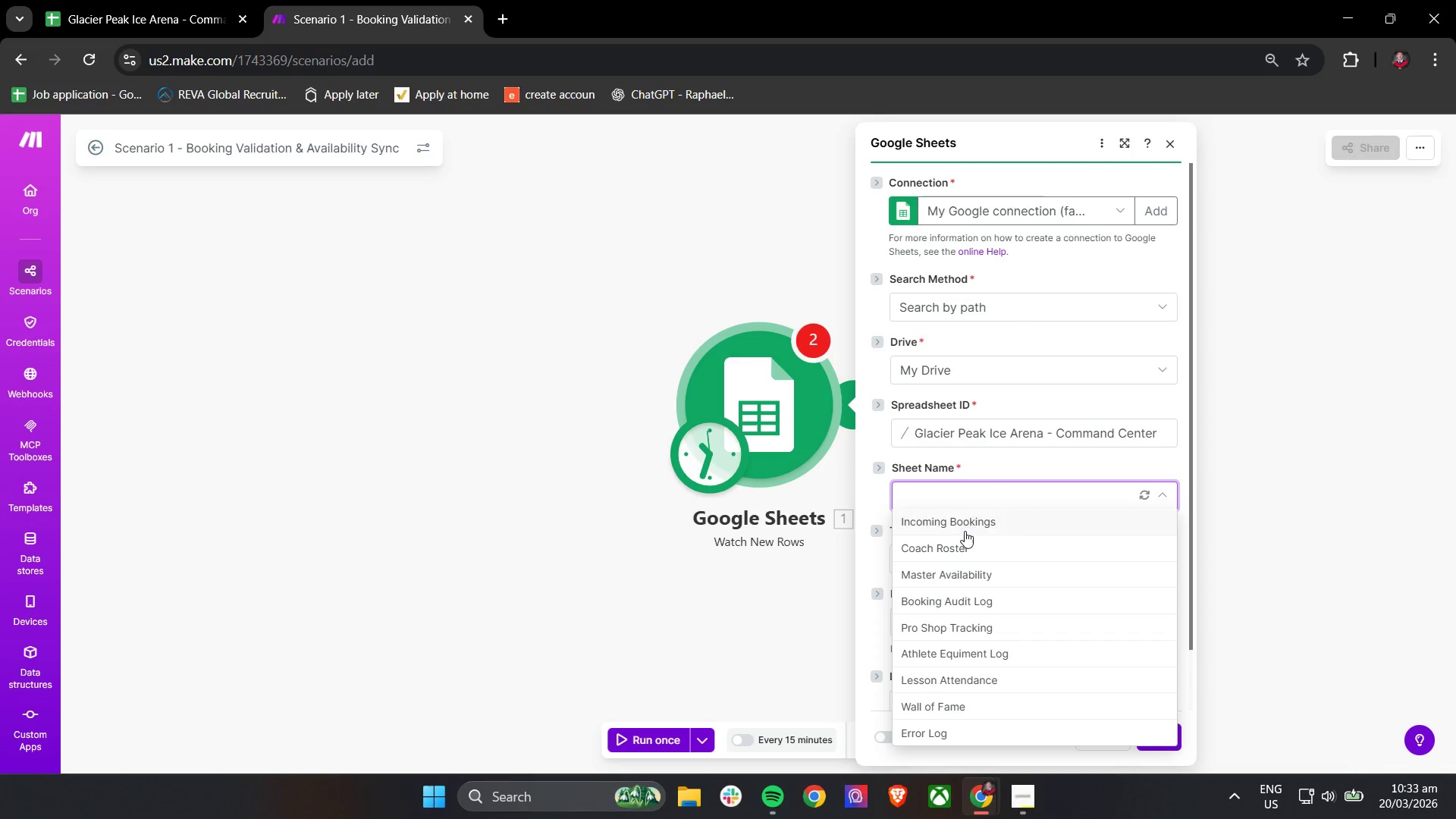 
left_click([967, 528])
 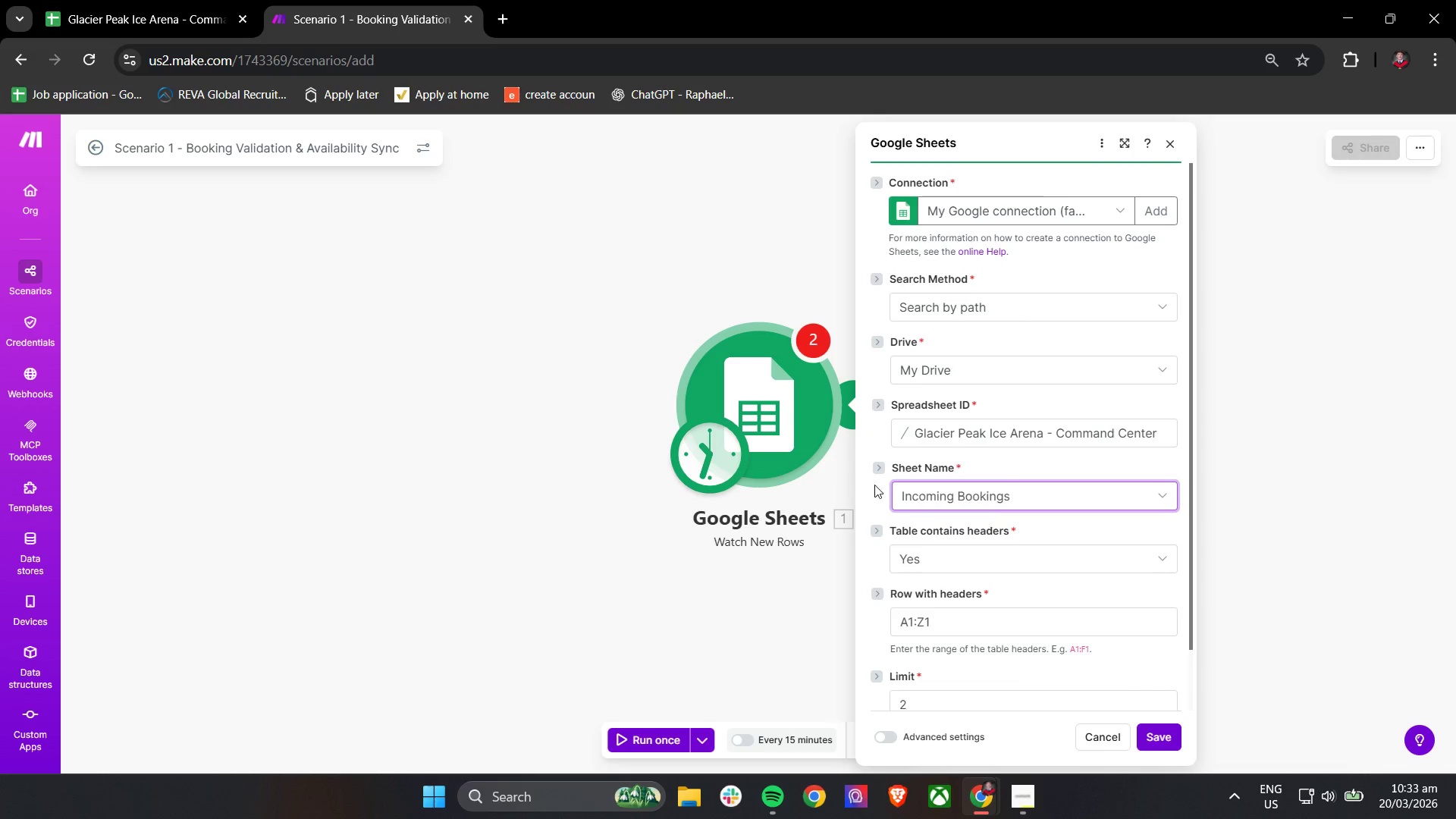 
mouse_move([872, 471])
 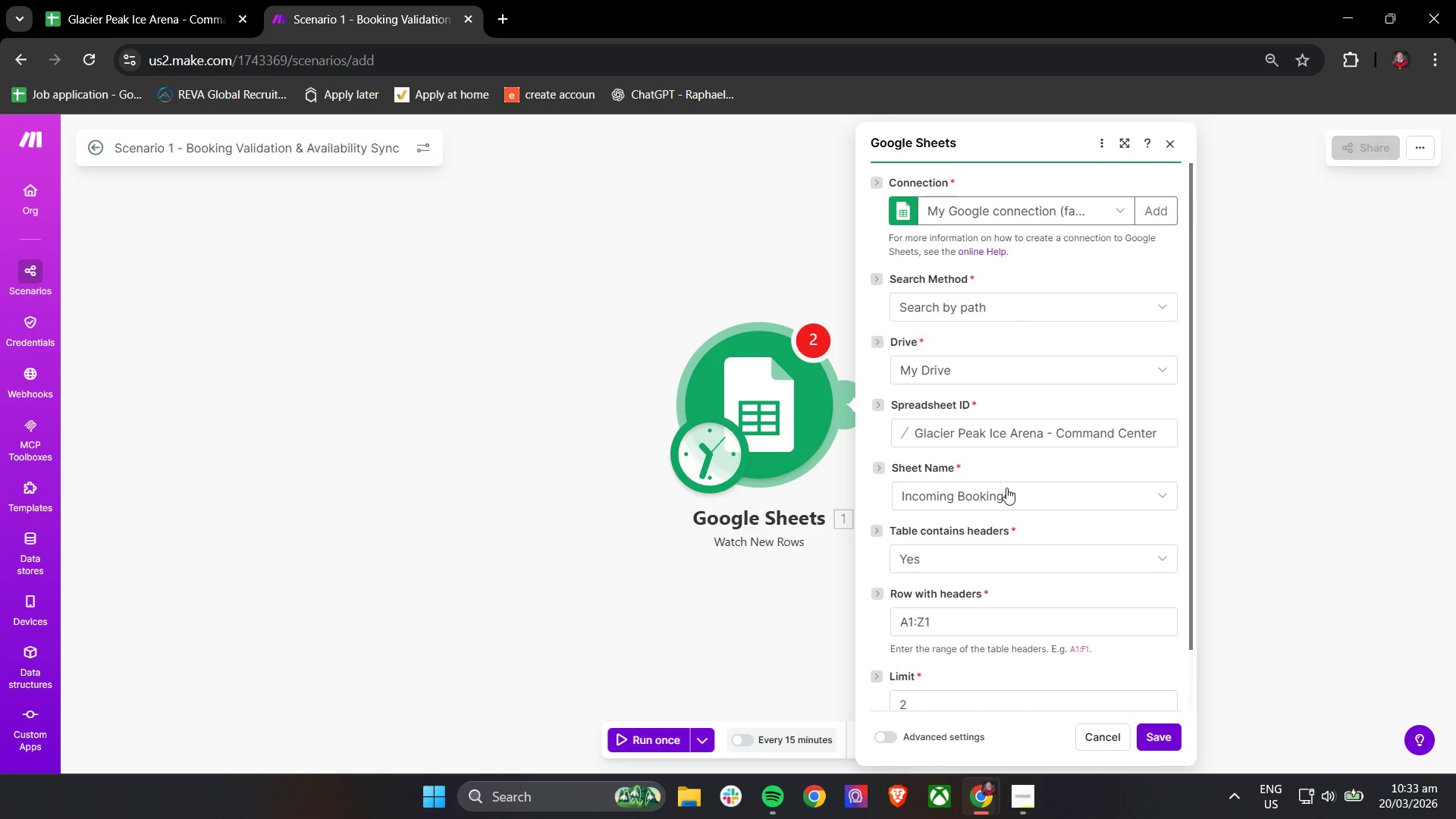 
wait(5.59)
 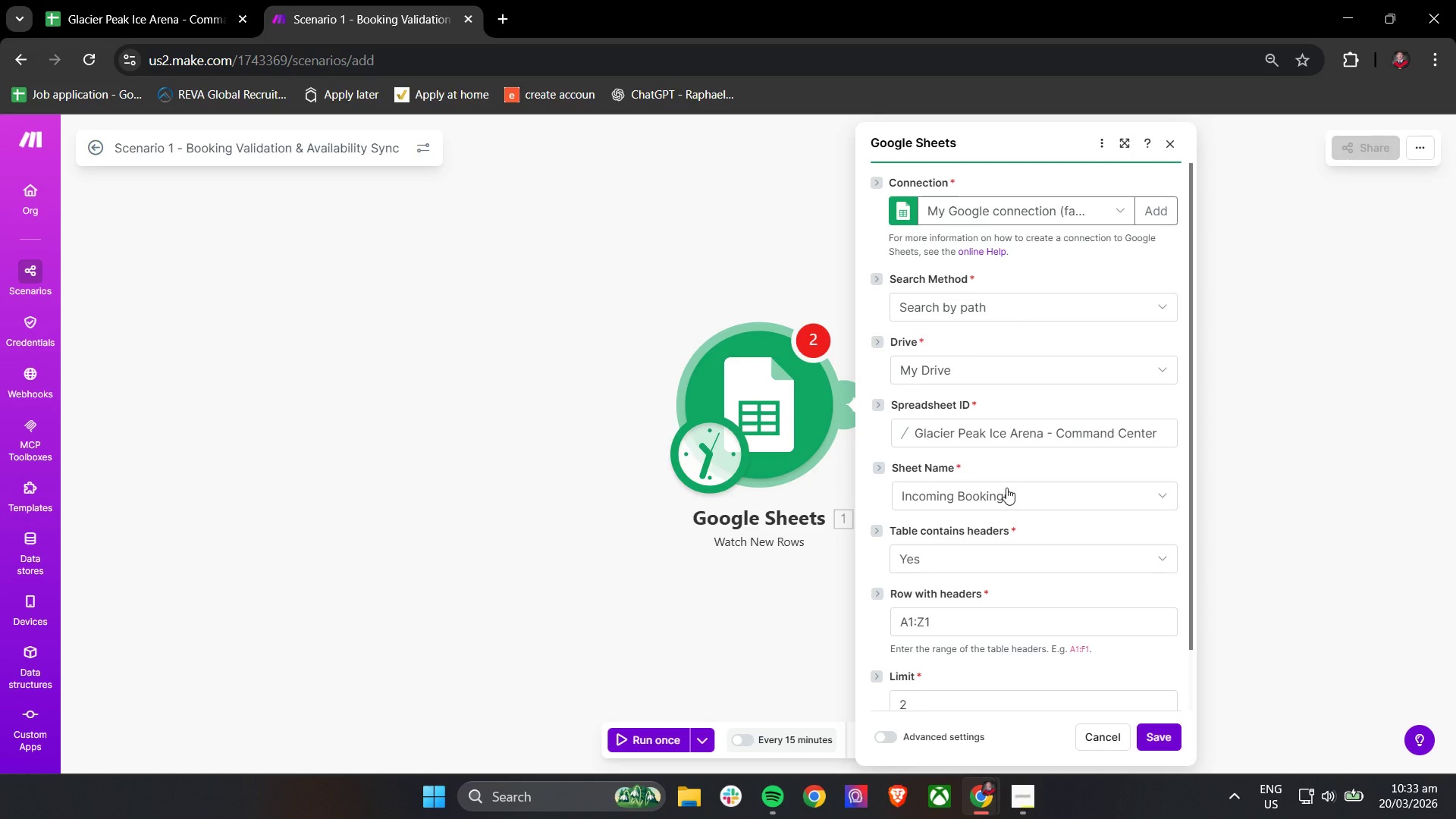 
scroll: coordinate [1014, 501], scroll_direction: down, amount: 6.0
 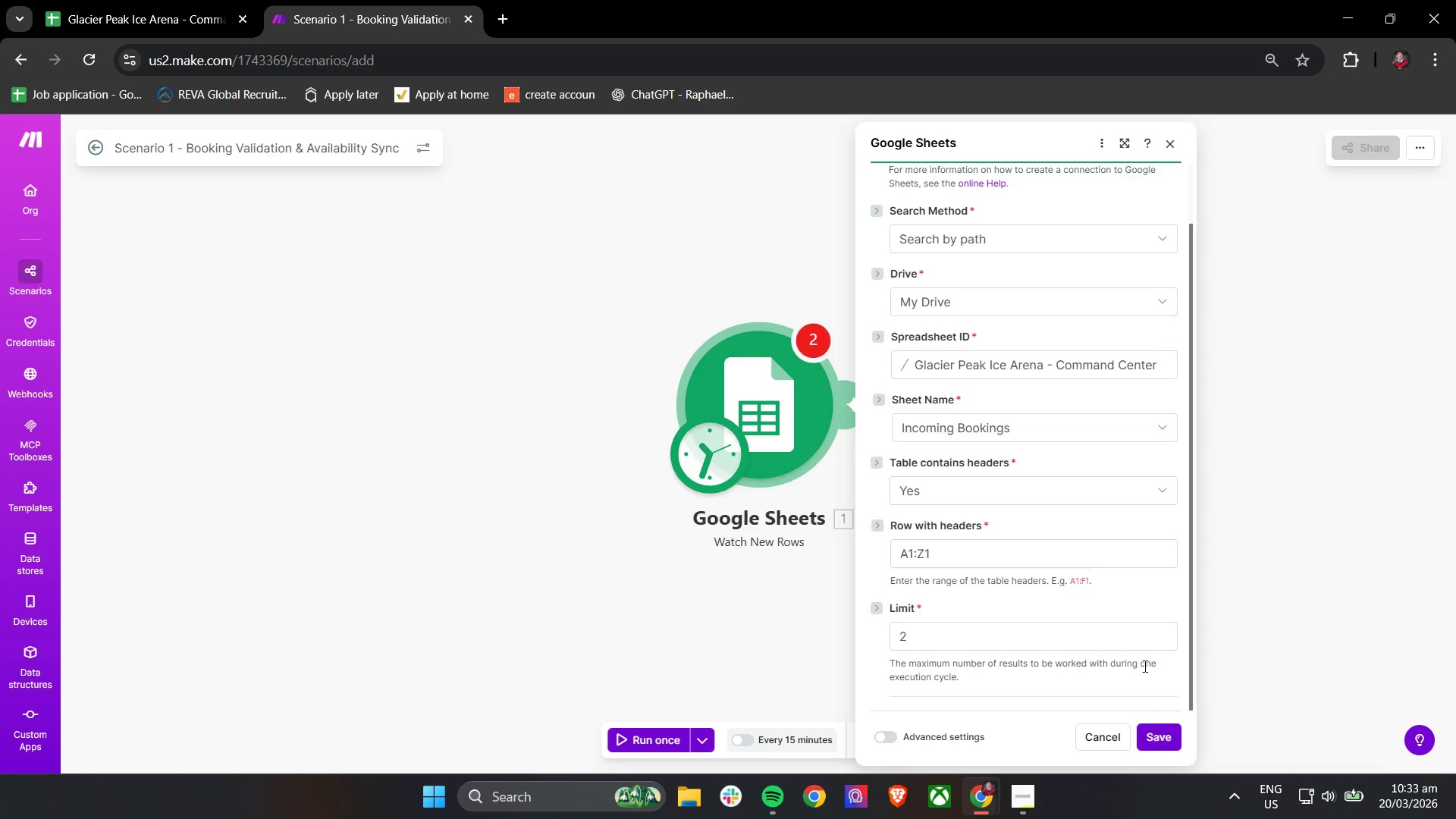 
left_click([1152, 731])
 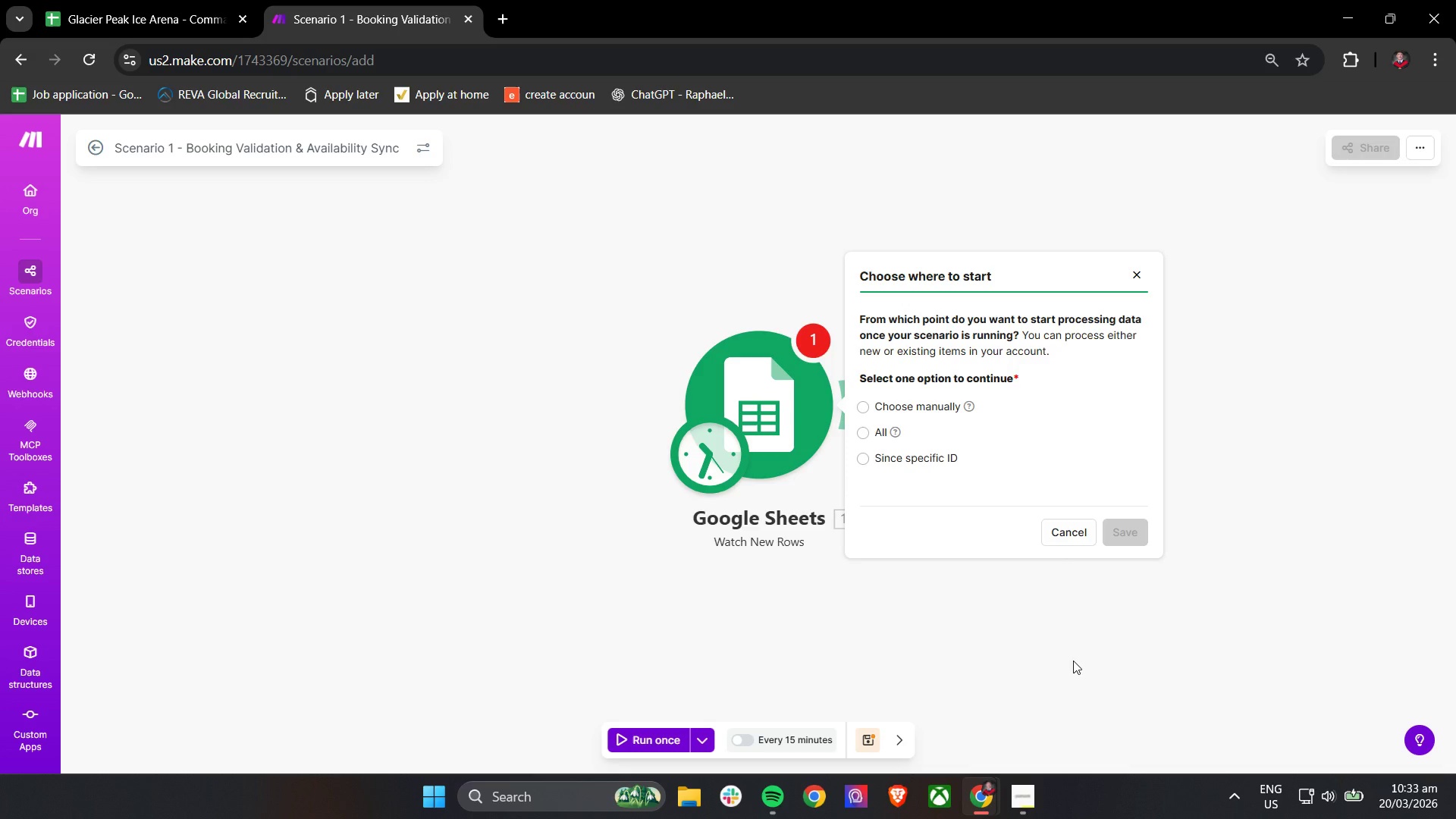 
wait(16.86)
 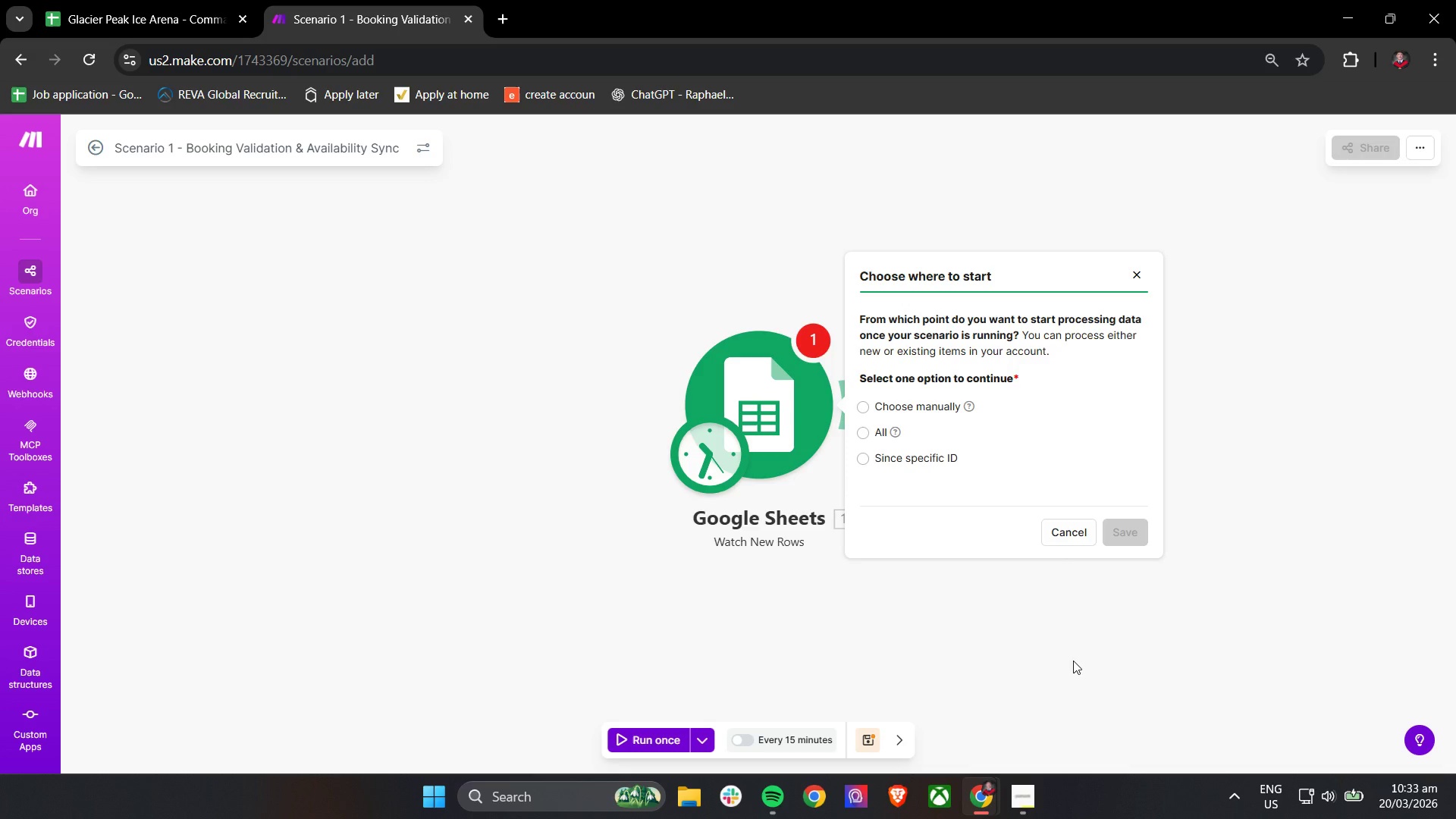 
left_click([875, 428])
 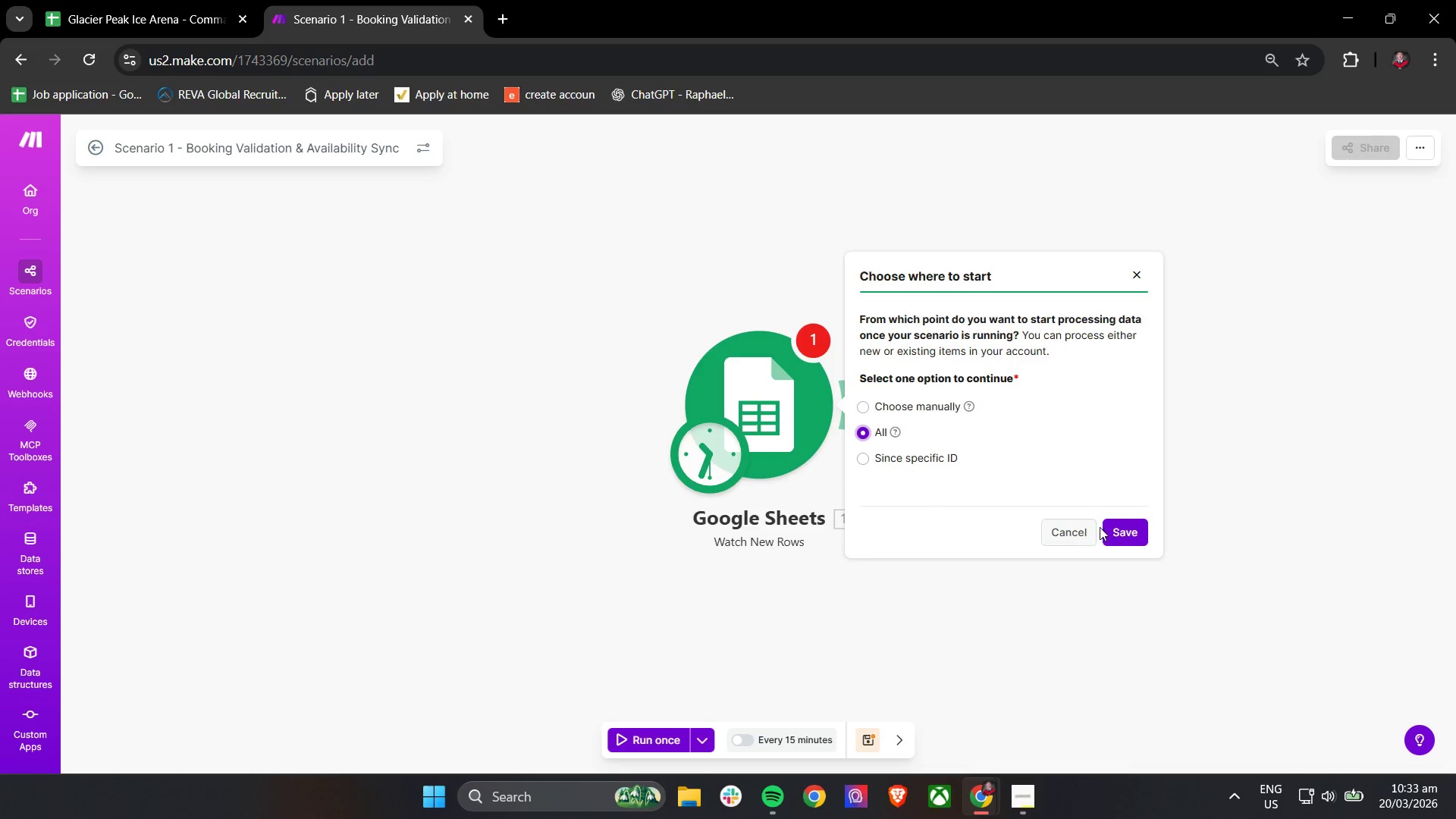 
left_click([1114, 529])
 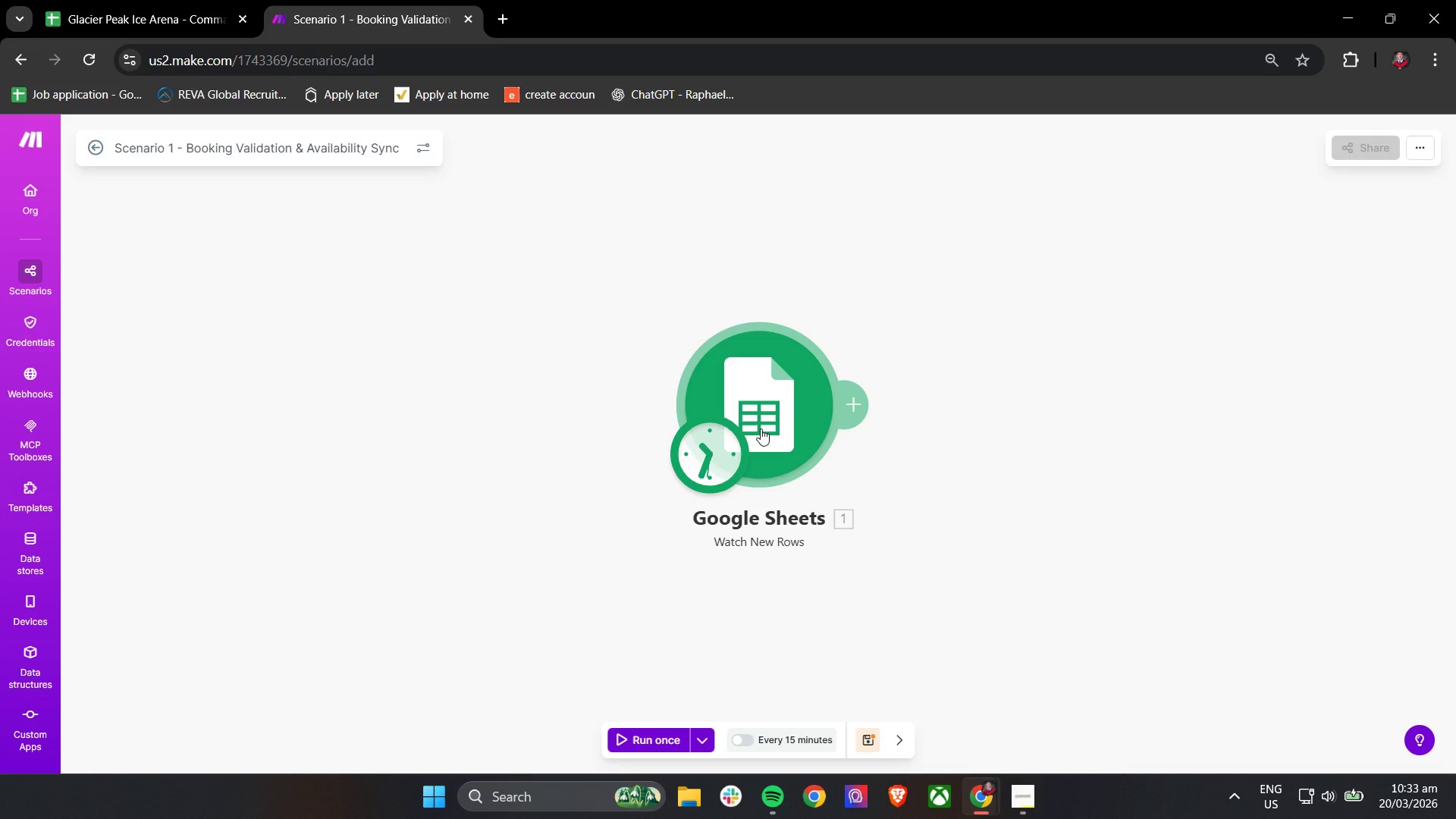 
right_click([761, 428])
 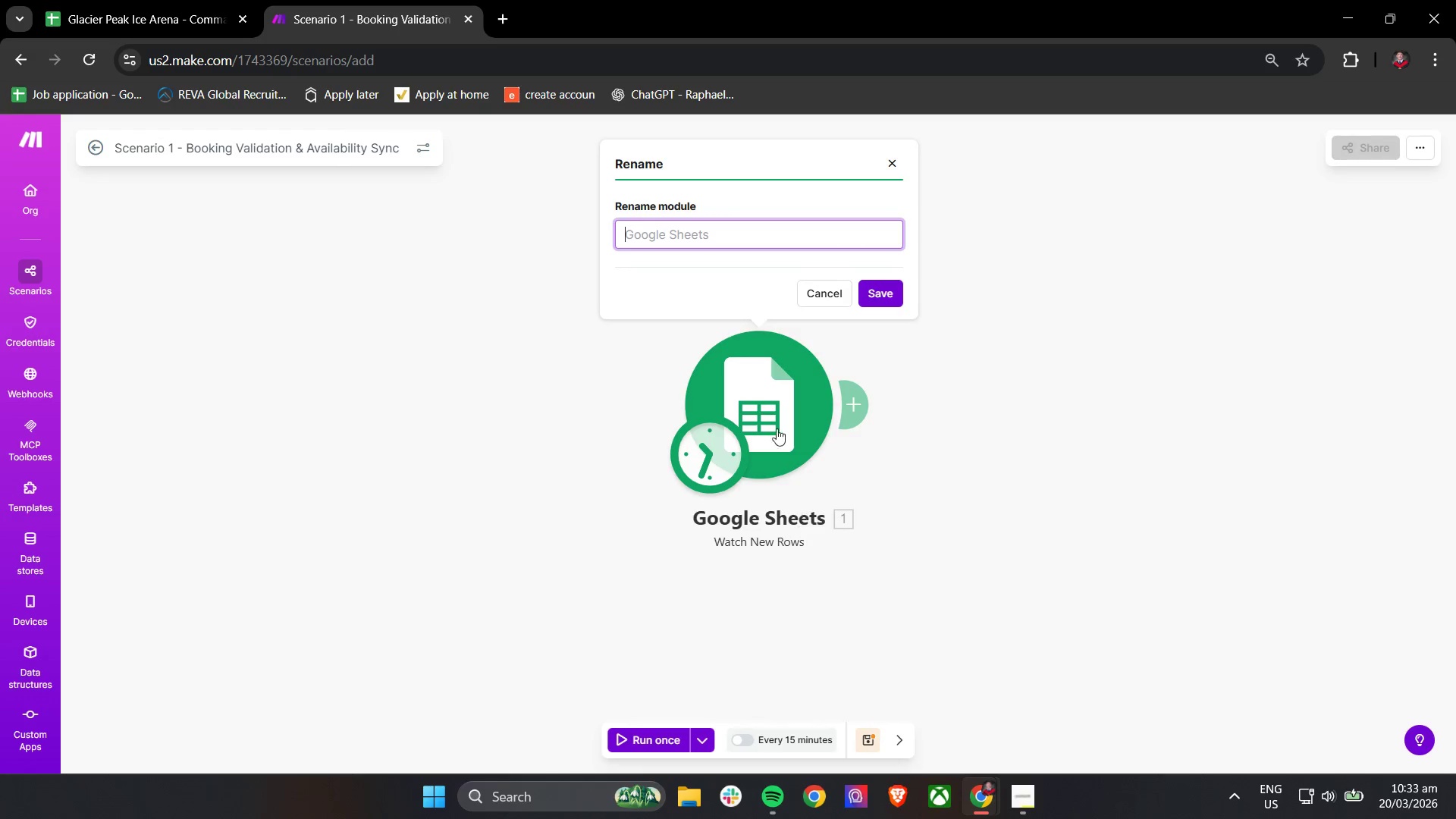 
left_click([745, 238])
 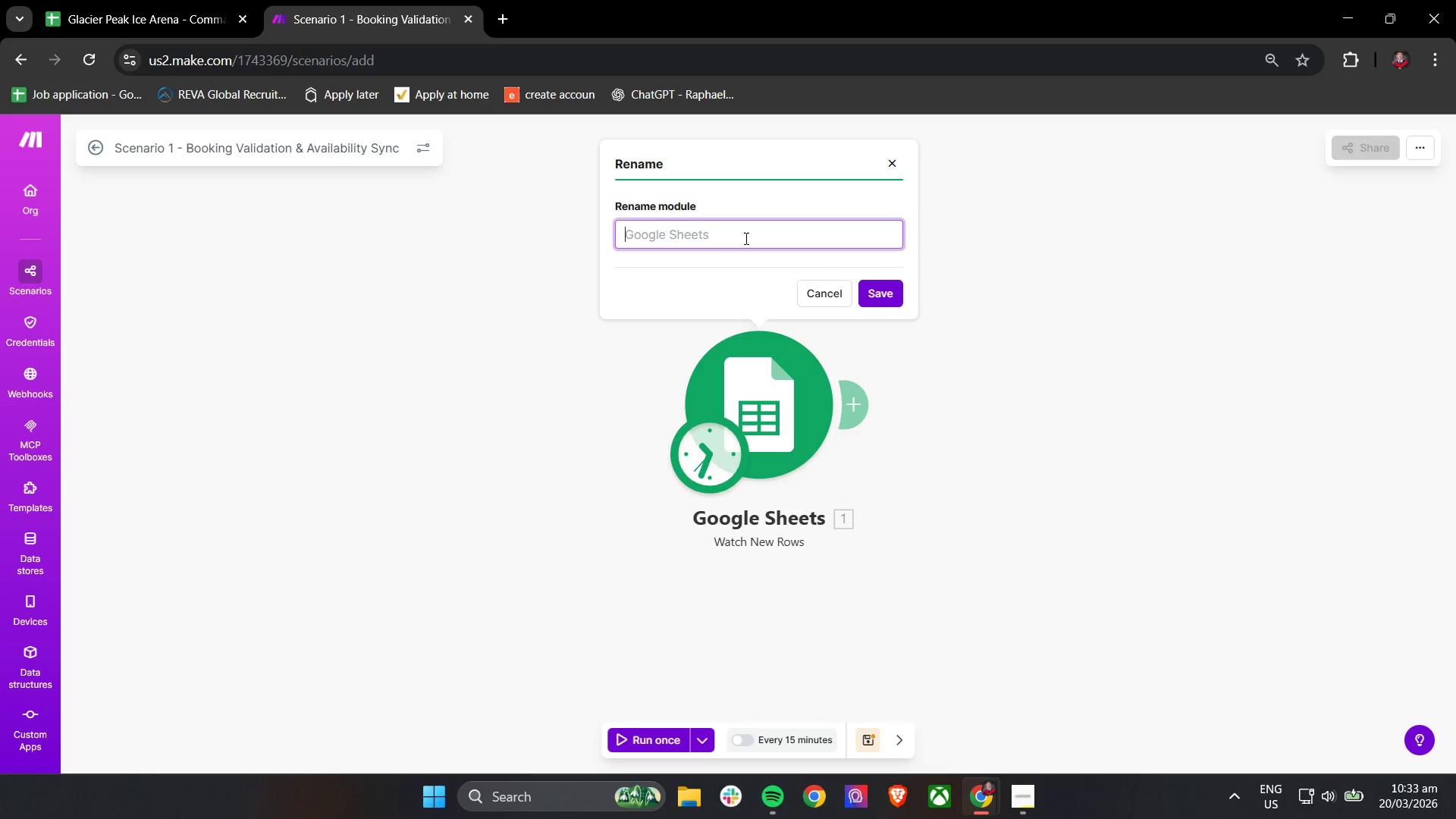 
hold_key(key=ShiftLeft, duration=0.53)
 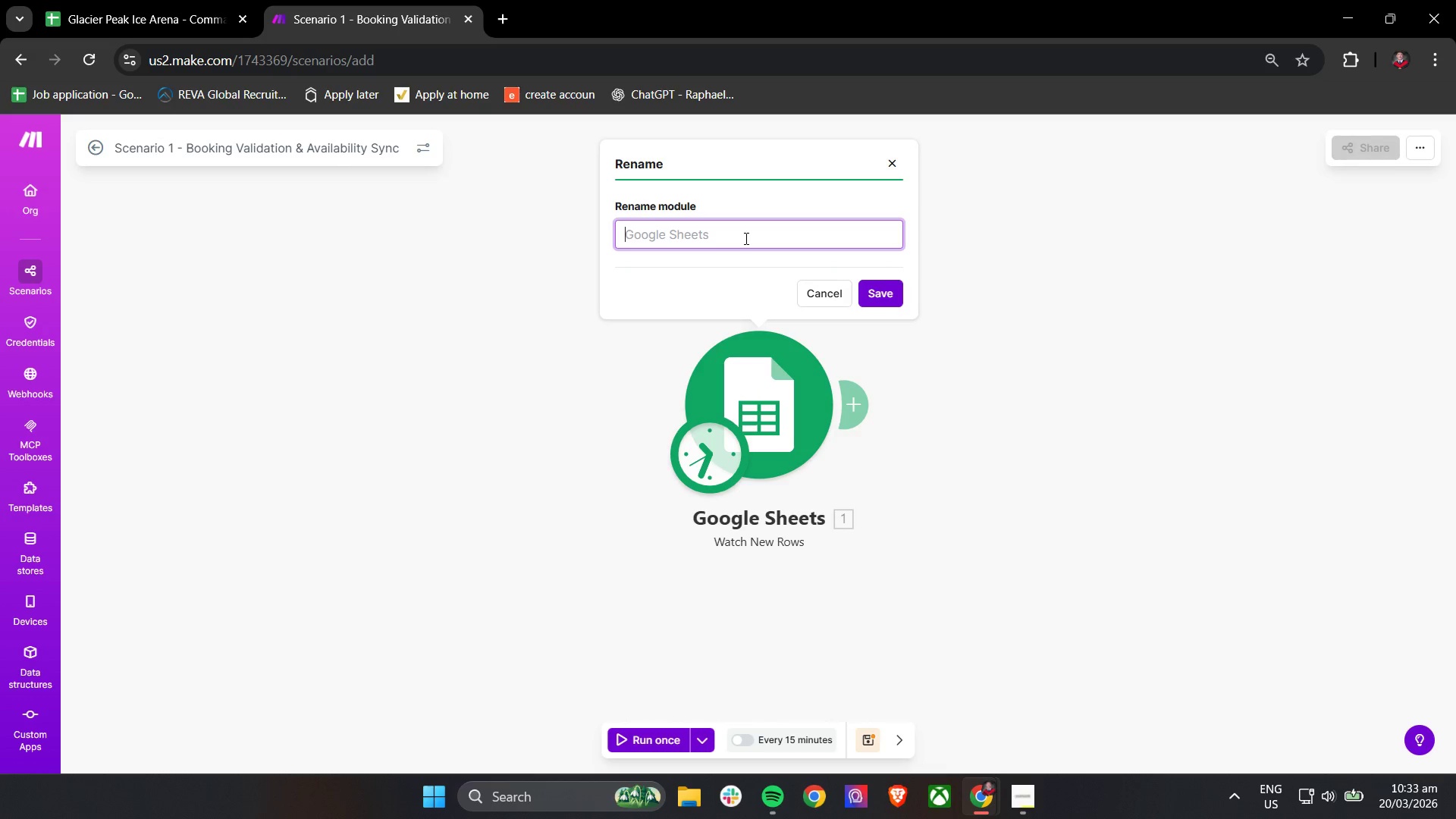 
type(Trigg)
key(Backspace)
key(Backspace)
key(Backspace)
key(Backspace)
key(Backspace)
key(Backspace)
key(Backspace)
type(New Booking Row)
 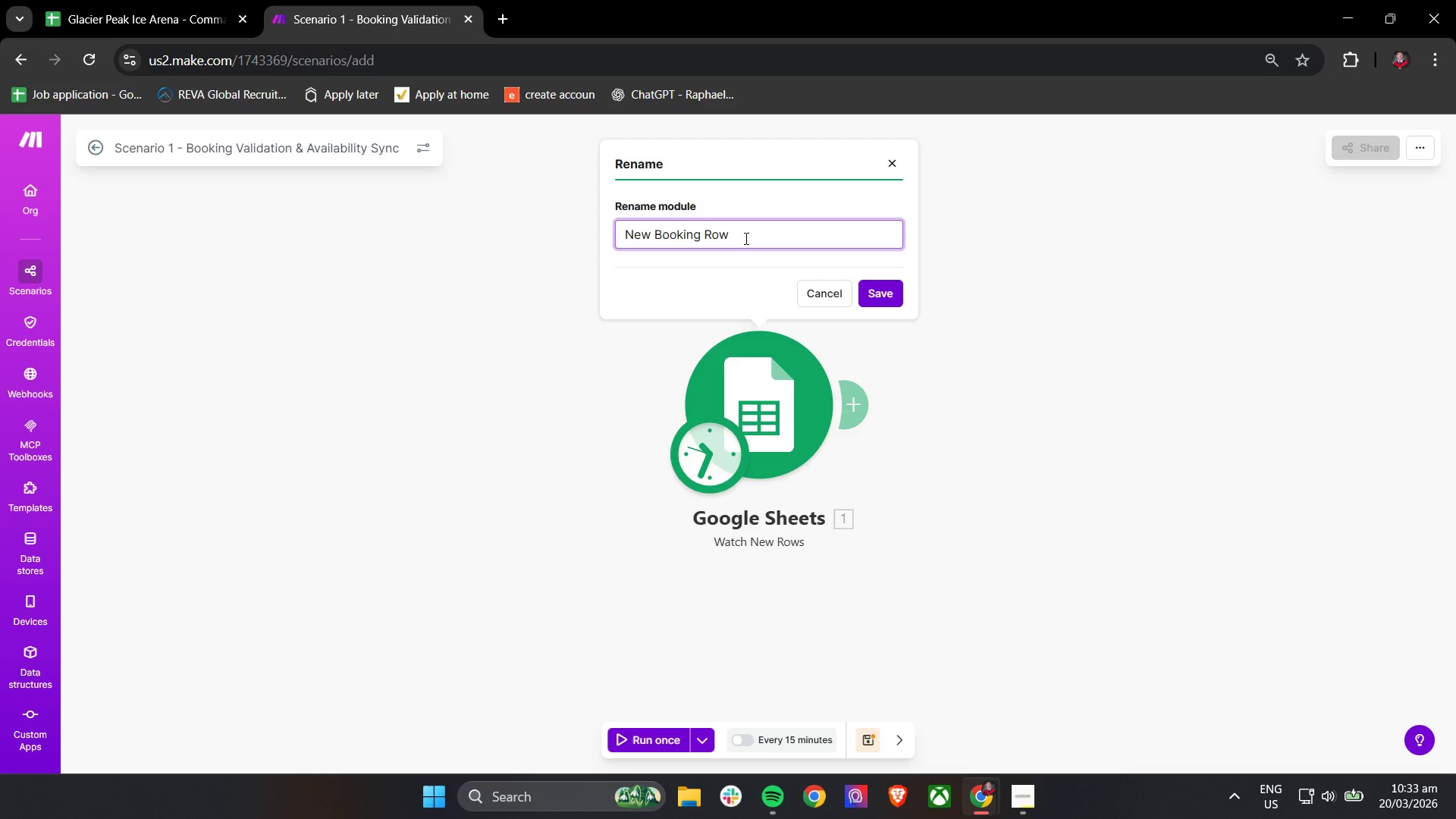 
left_click([899, 289])
 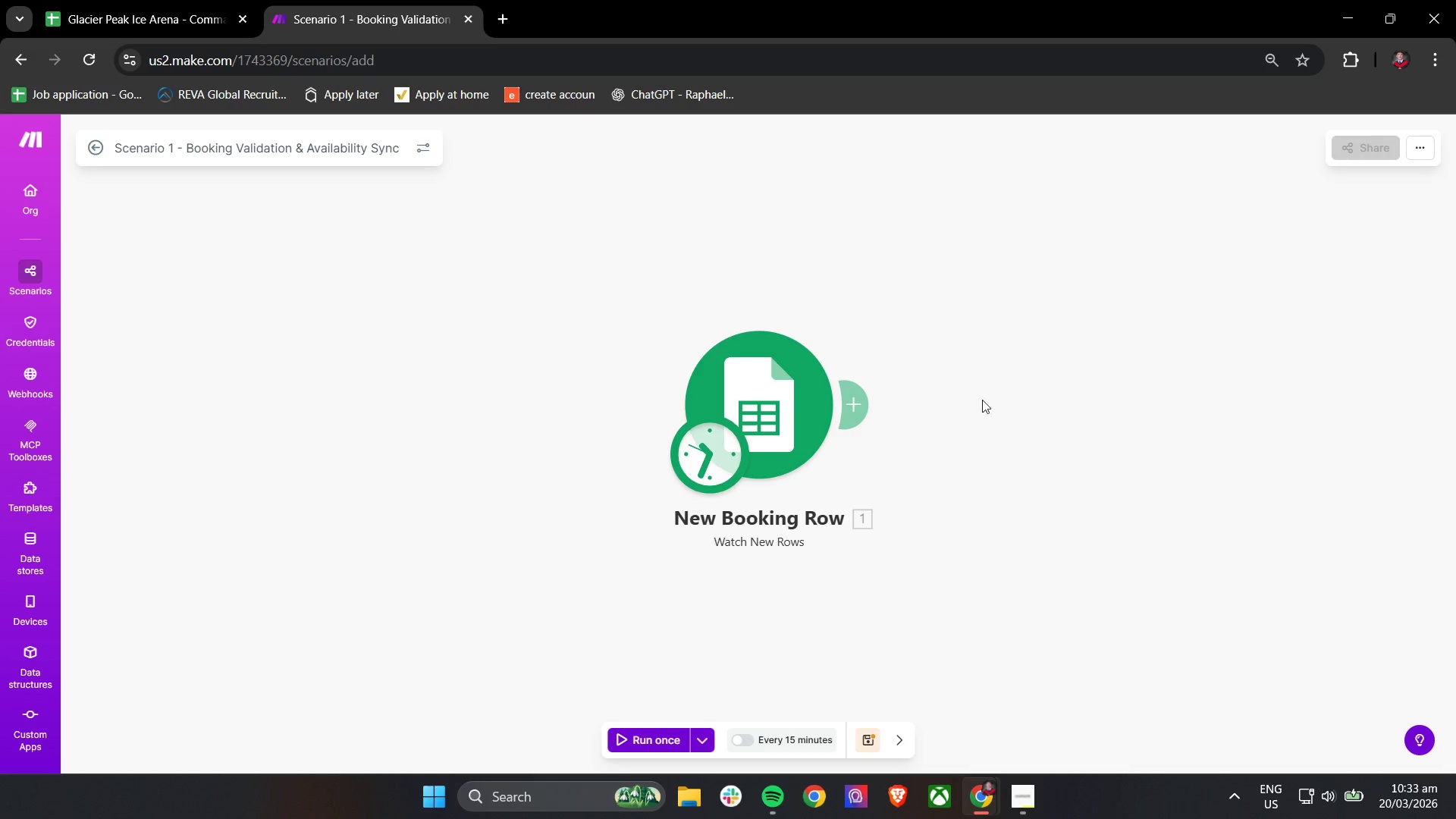 
left_click([1001, 435])
 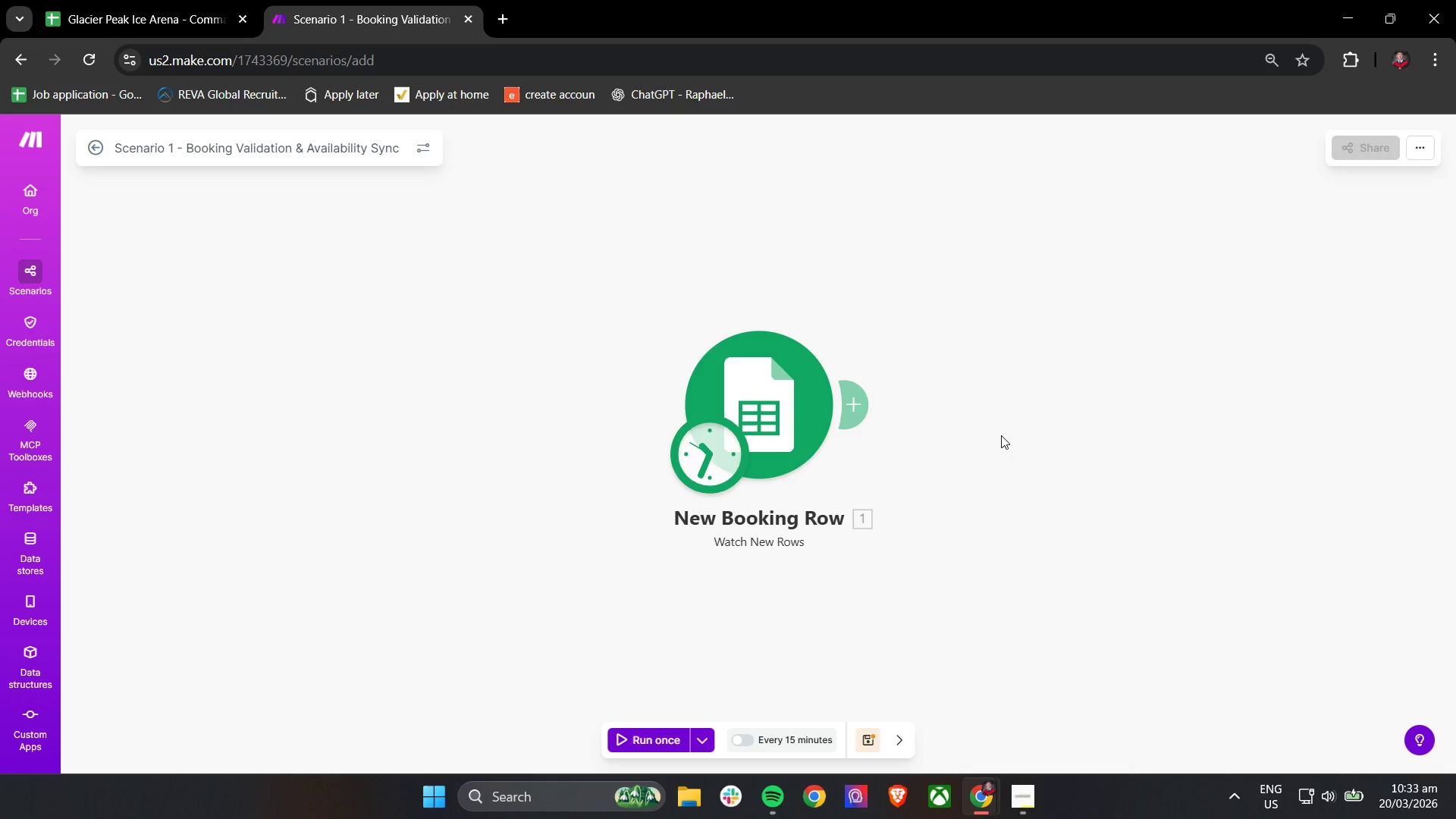 
key(Shift+ShiftLeft)
 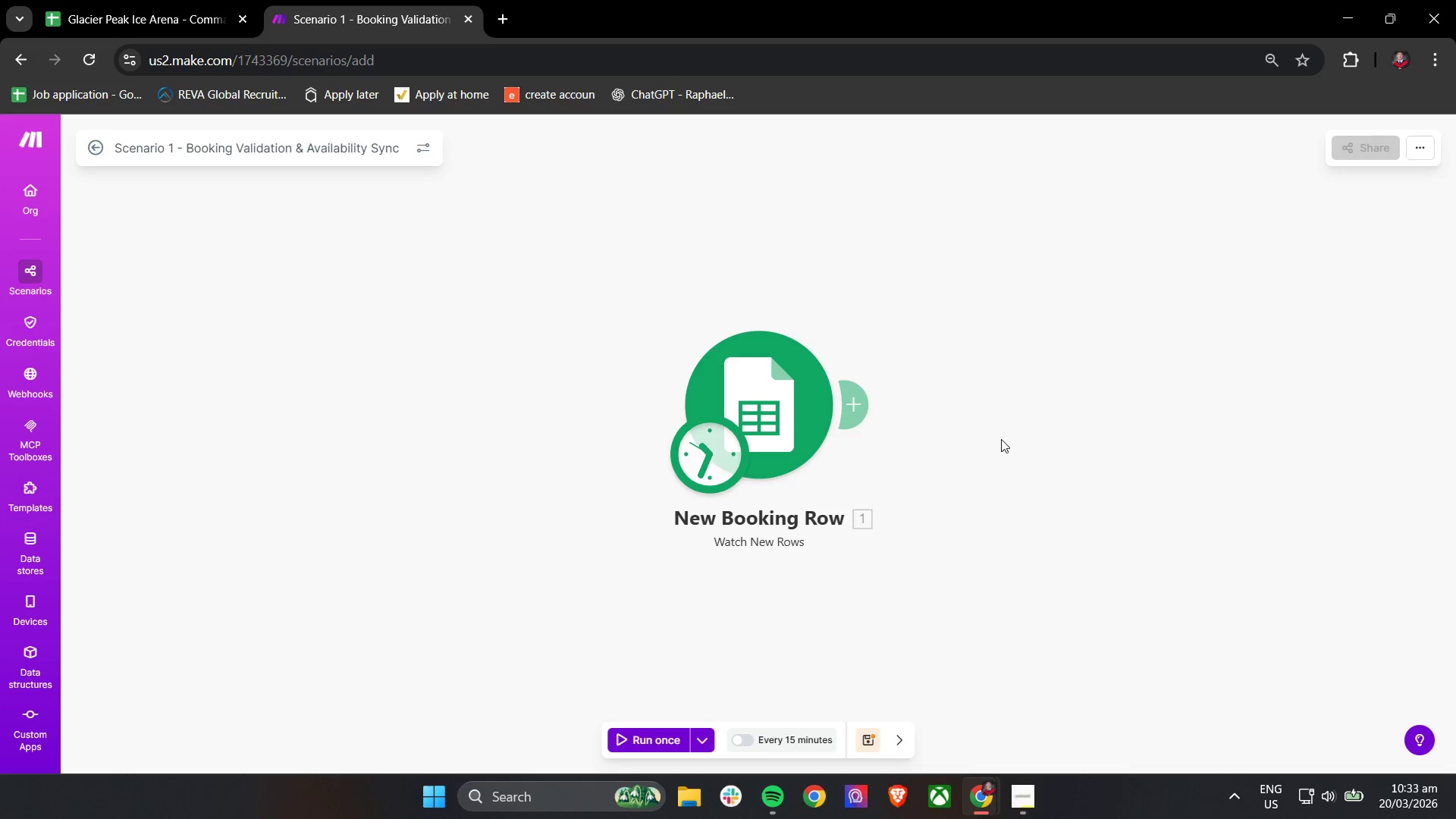 
hold_key(key=ControlLeft, duration=0.69)
left_click_drag(start_coordinate=[999, 439], to_coordinate=[871, 438])
 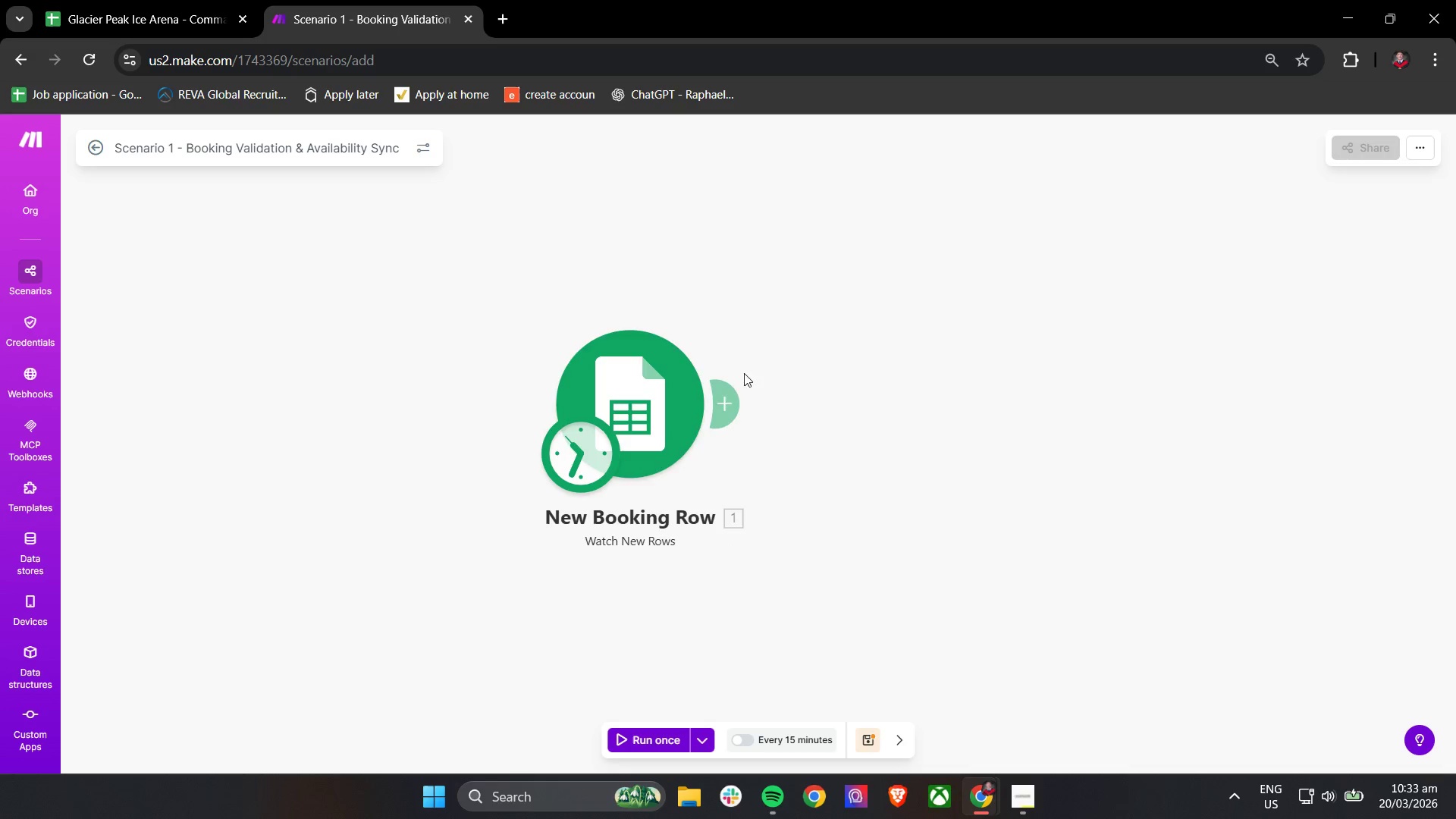 
left_click([731, 401])
 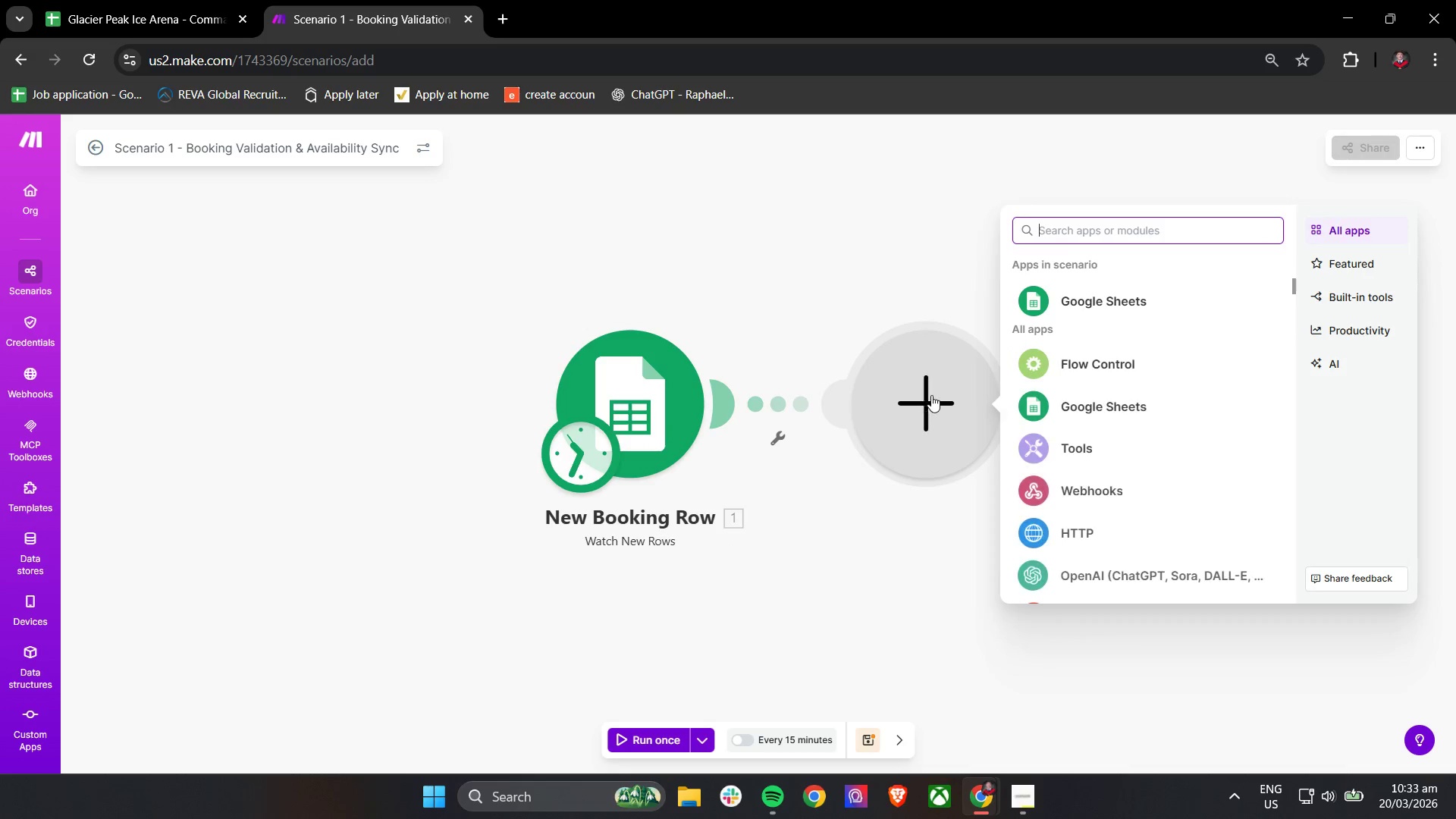 
left_click([1069, 303])
 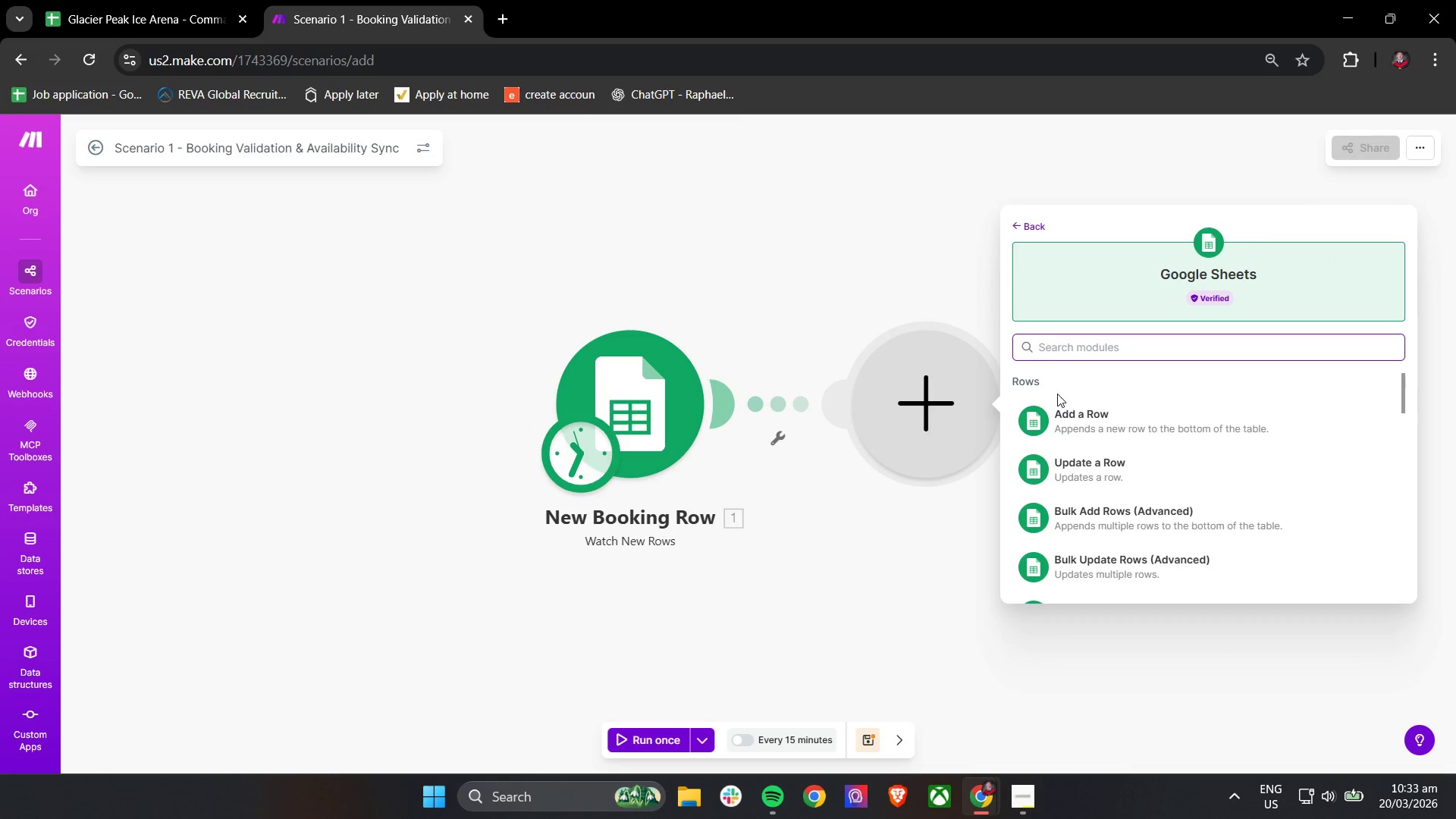 
type(se)
 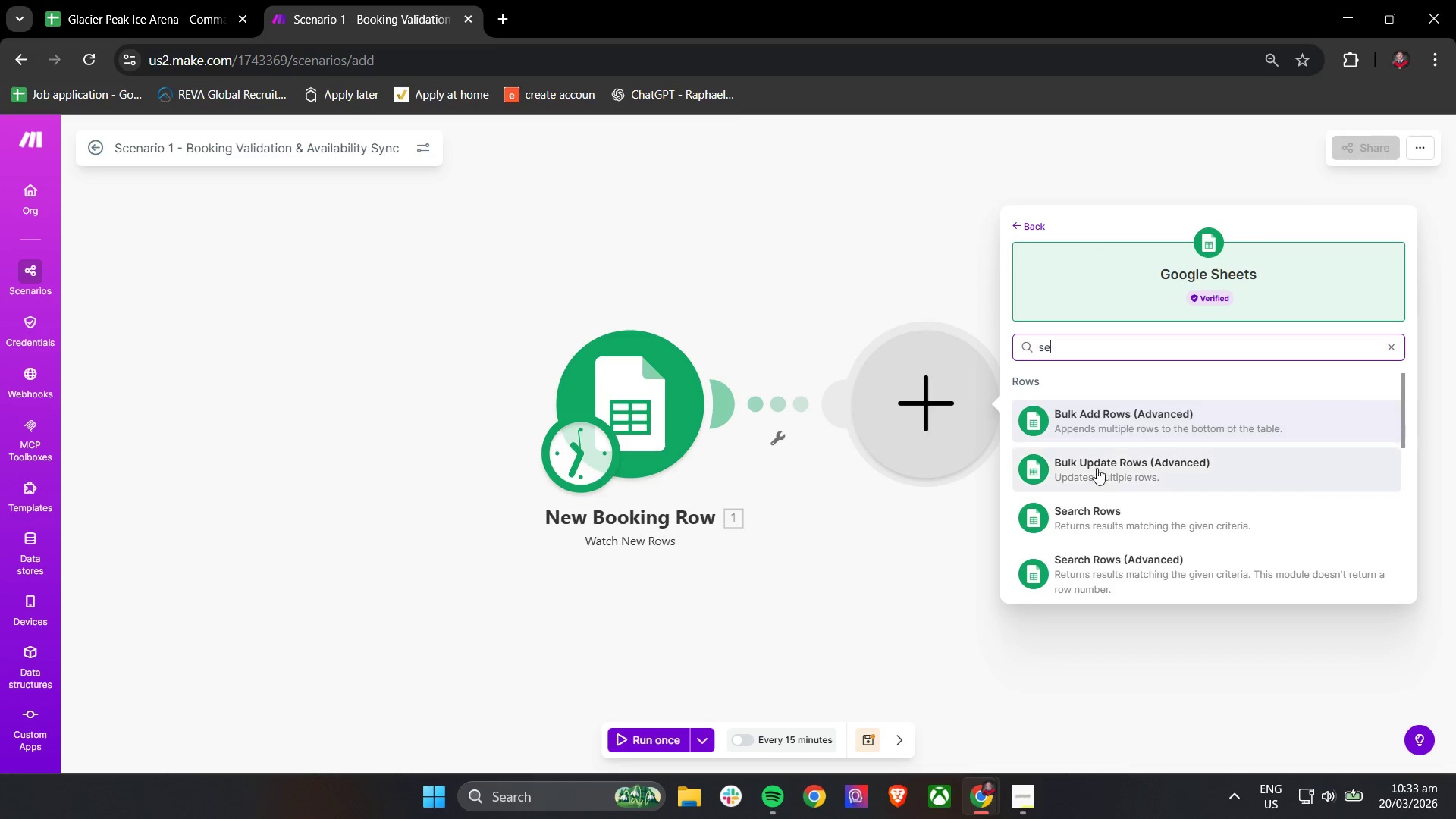 
left_click([1097, 519])
 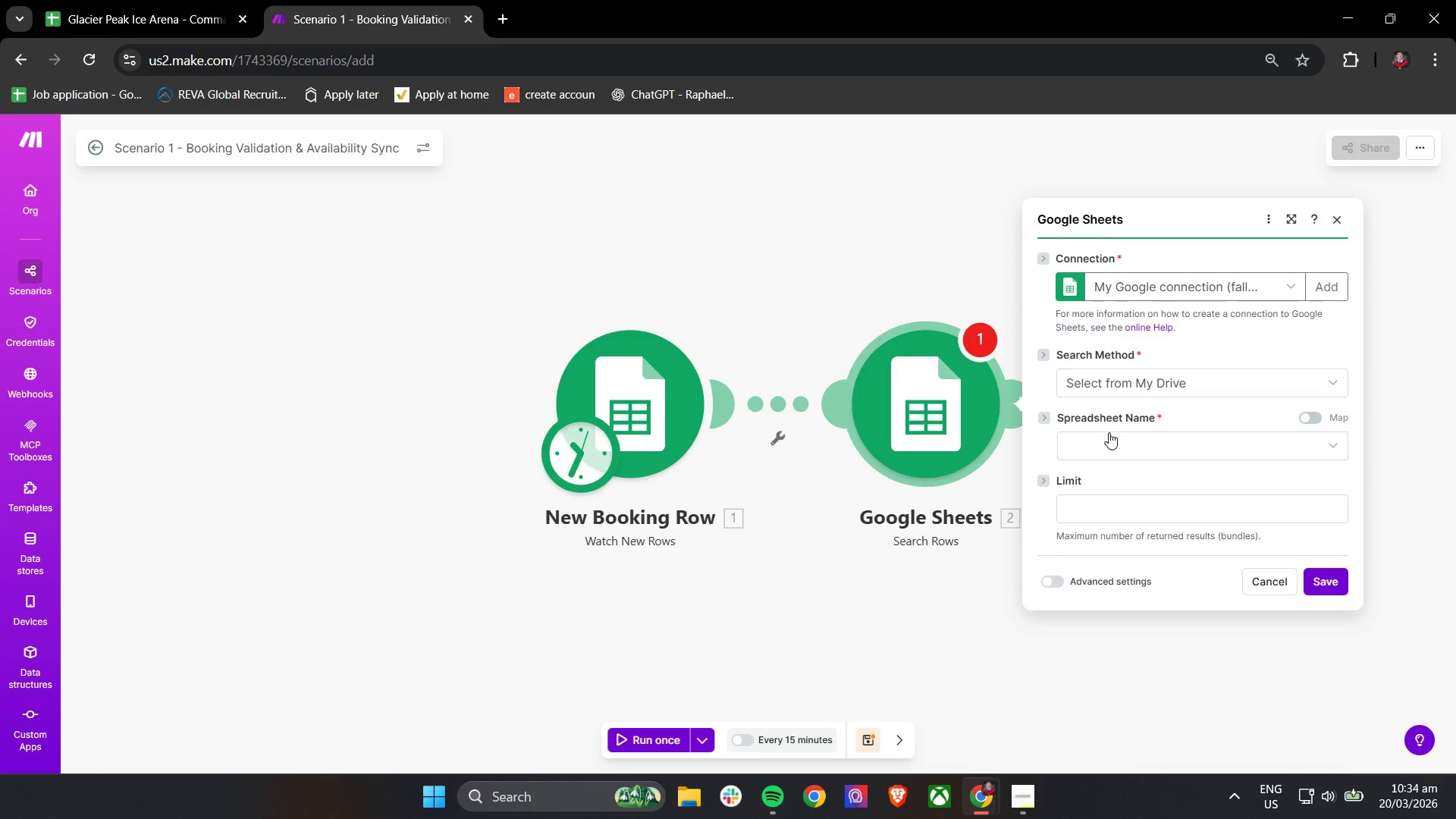 
wait(5.12)
 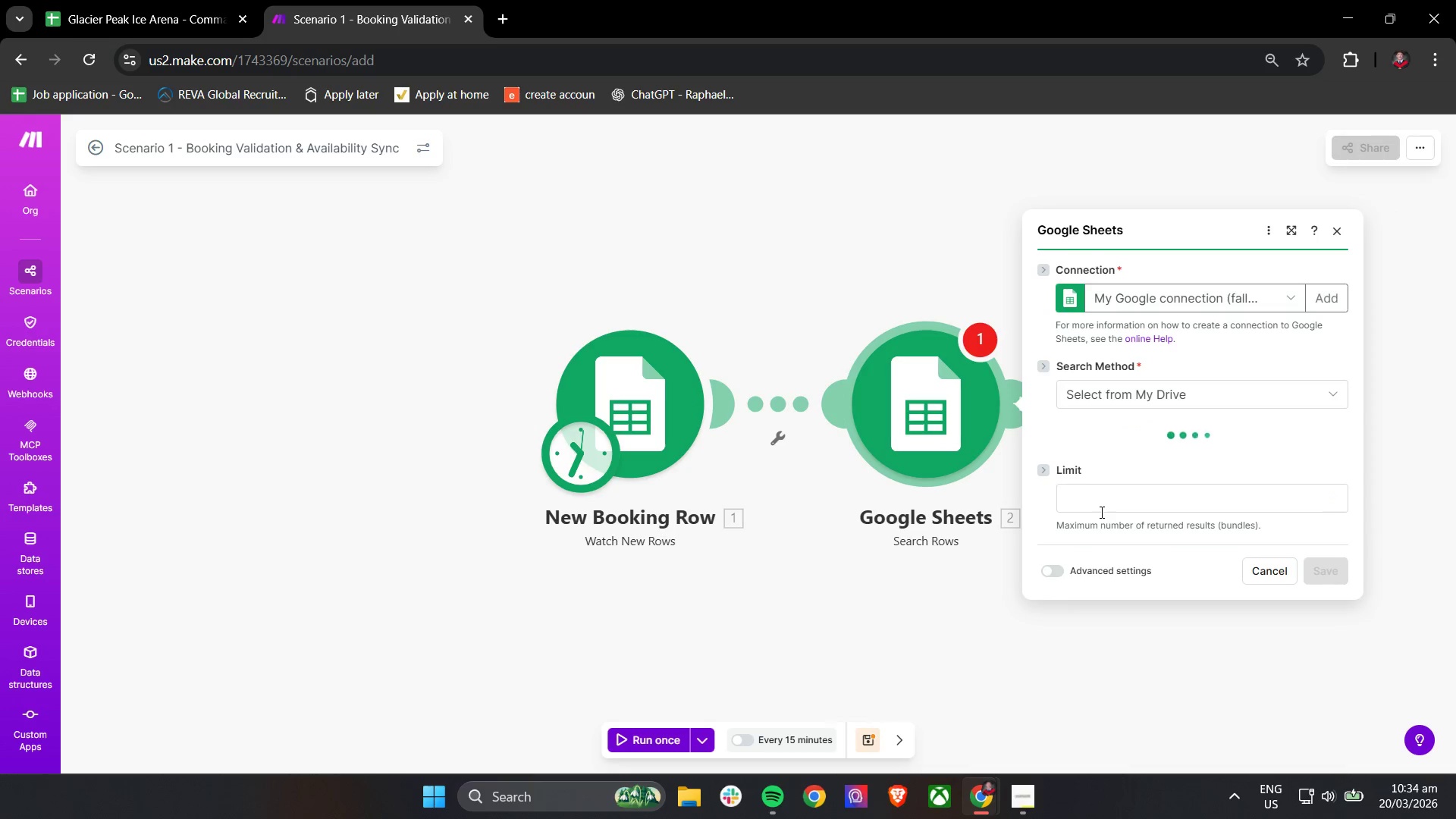 
left_click([1144, 431])
 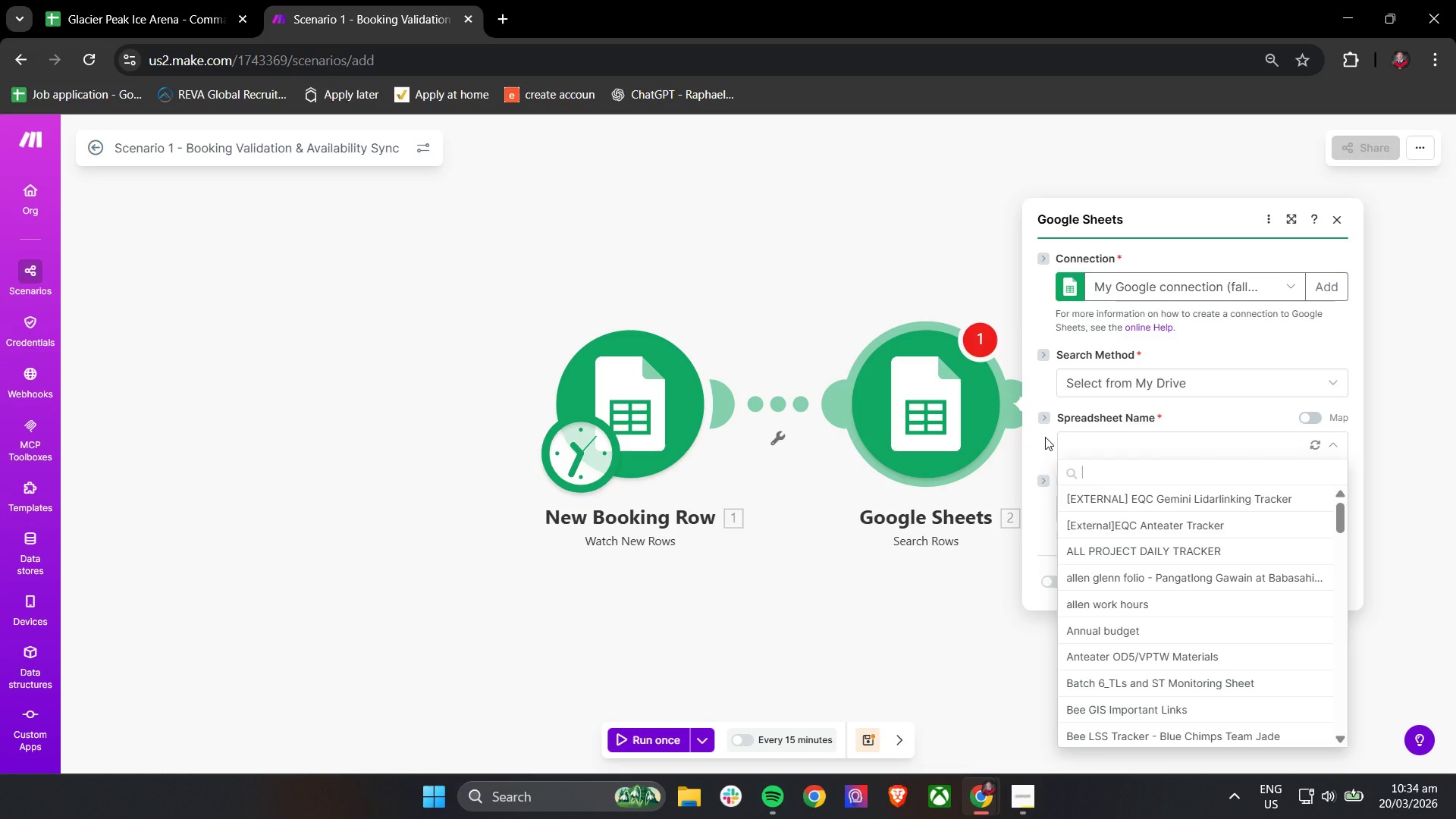 
type(Gla)
 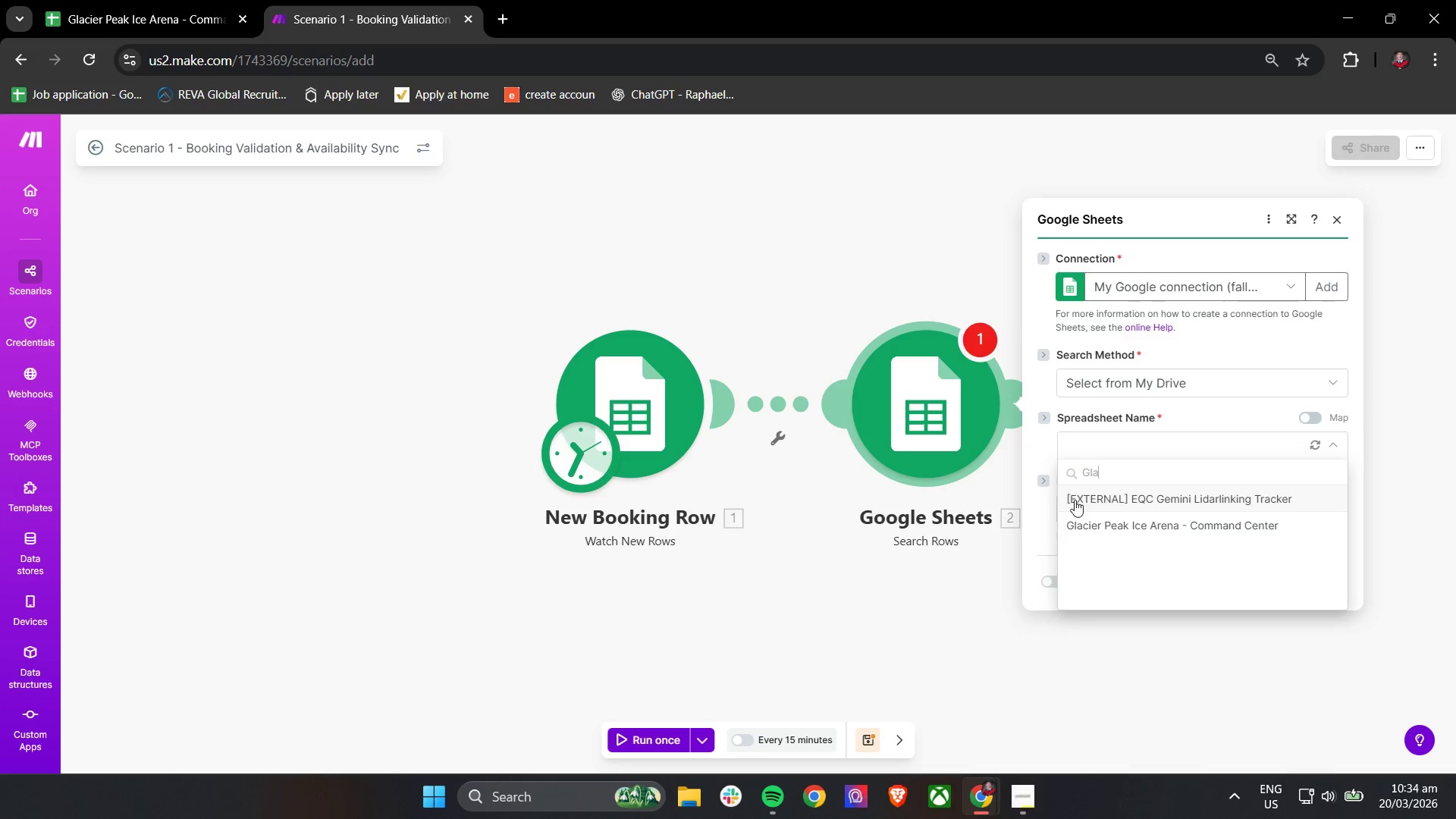 
left_click([1078, 522])
 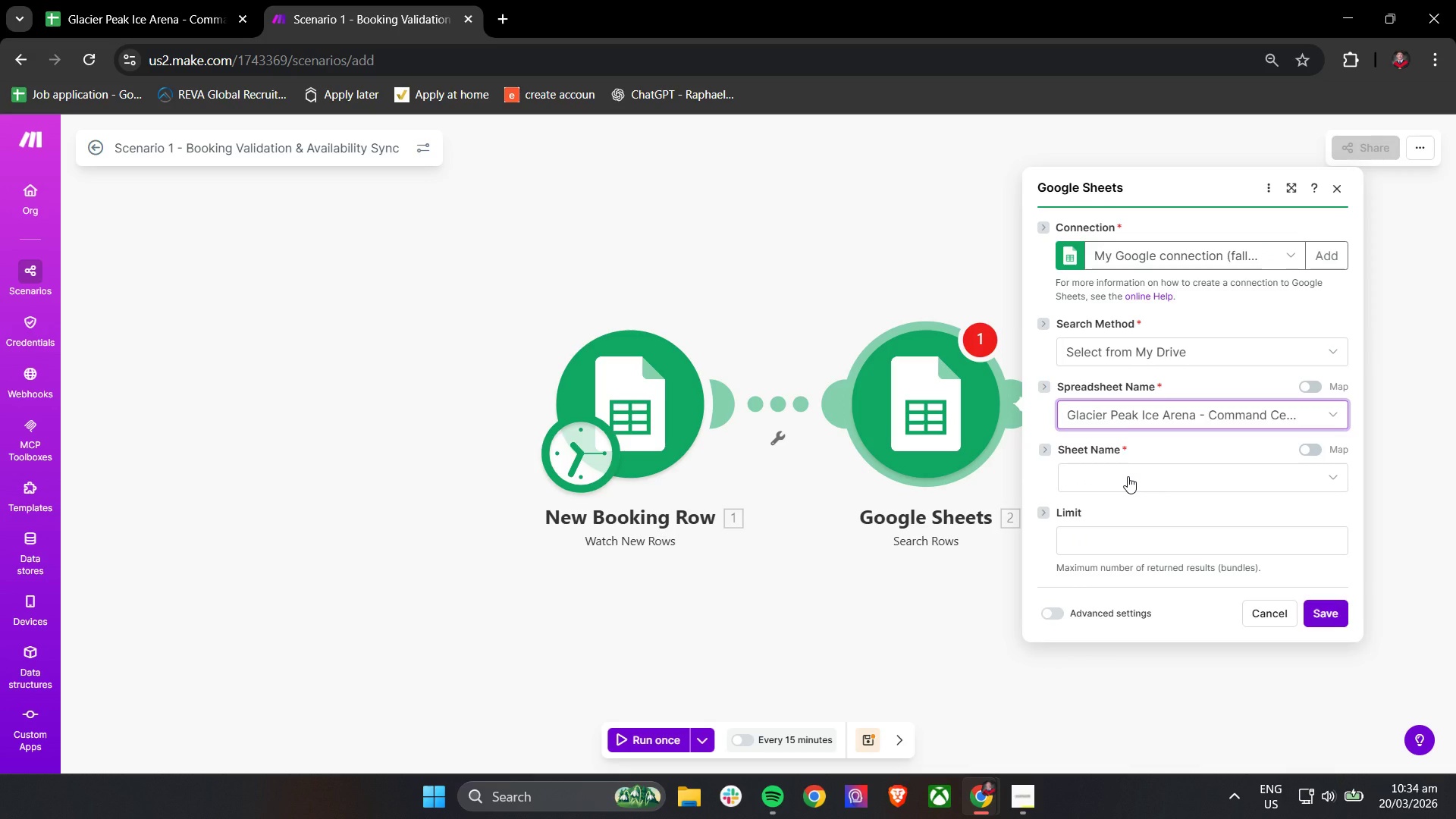 
wait(6.73)
 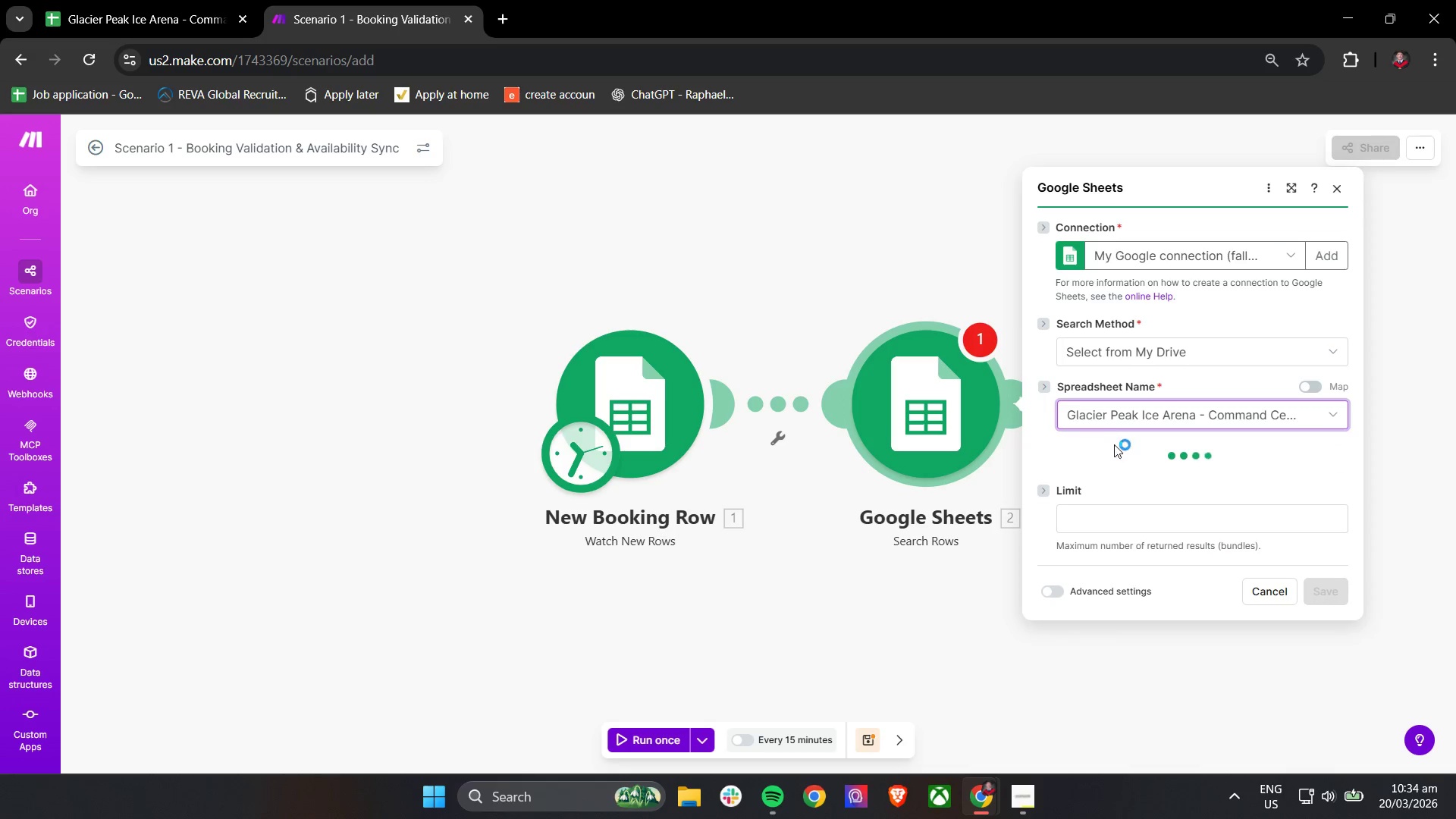 
left_click([1123, 482])
 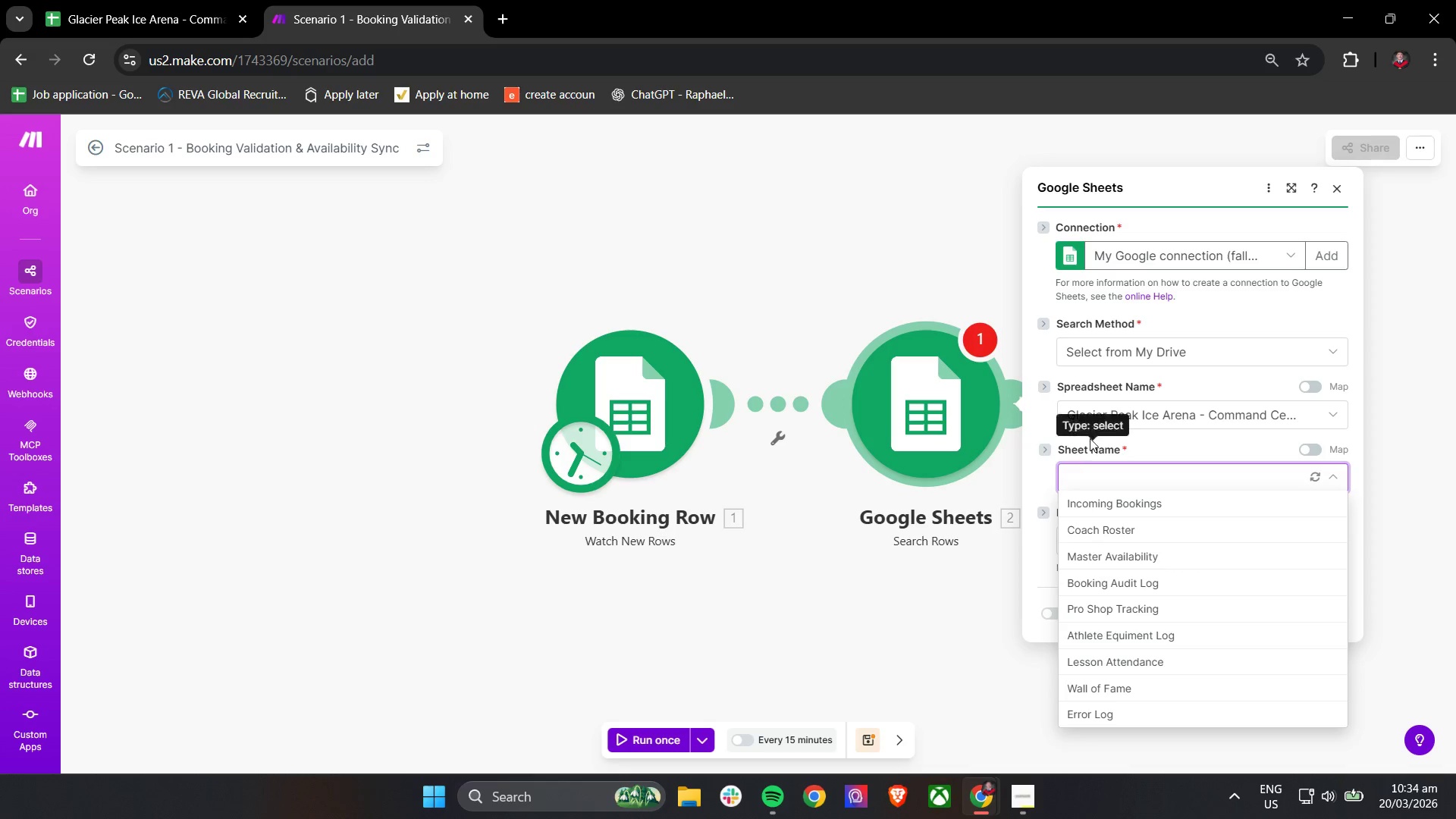 
left_click([1335, 194])
 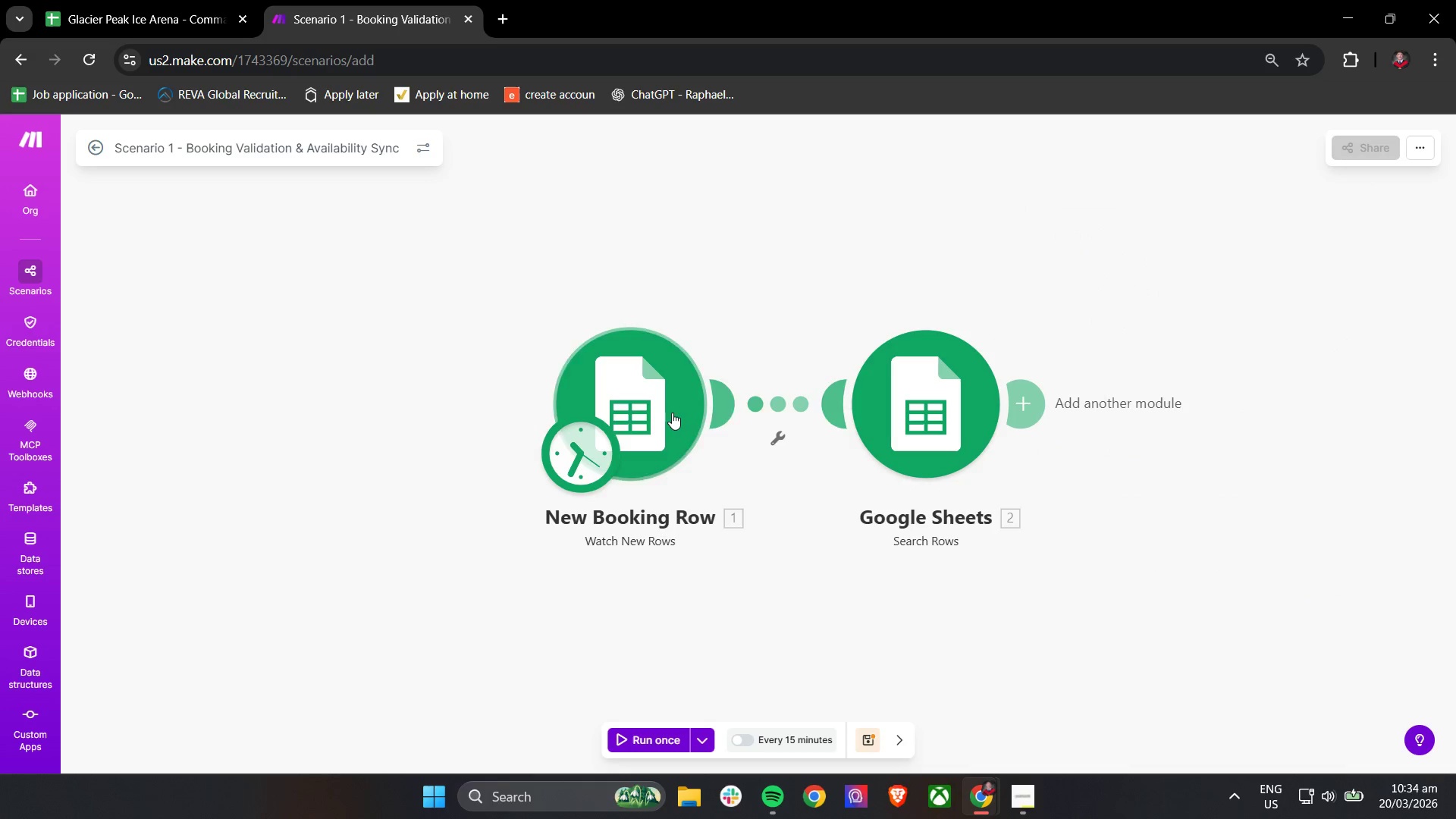 
double_click([665, 412])
 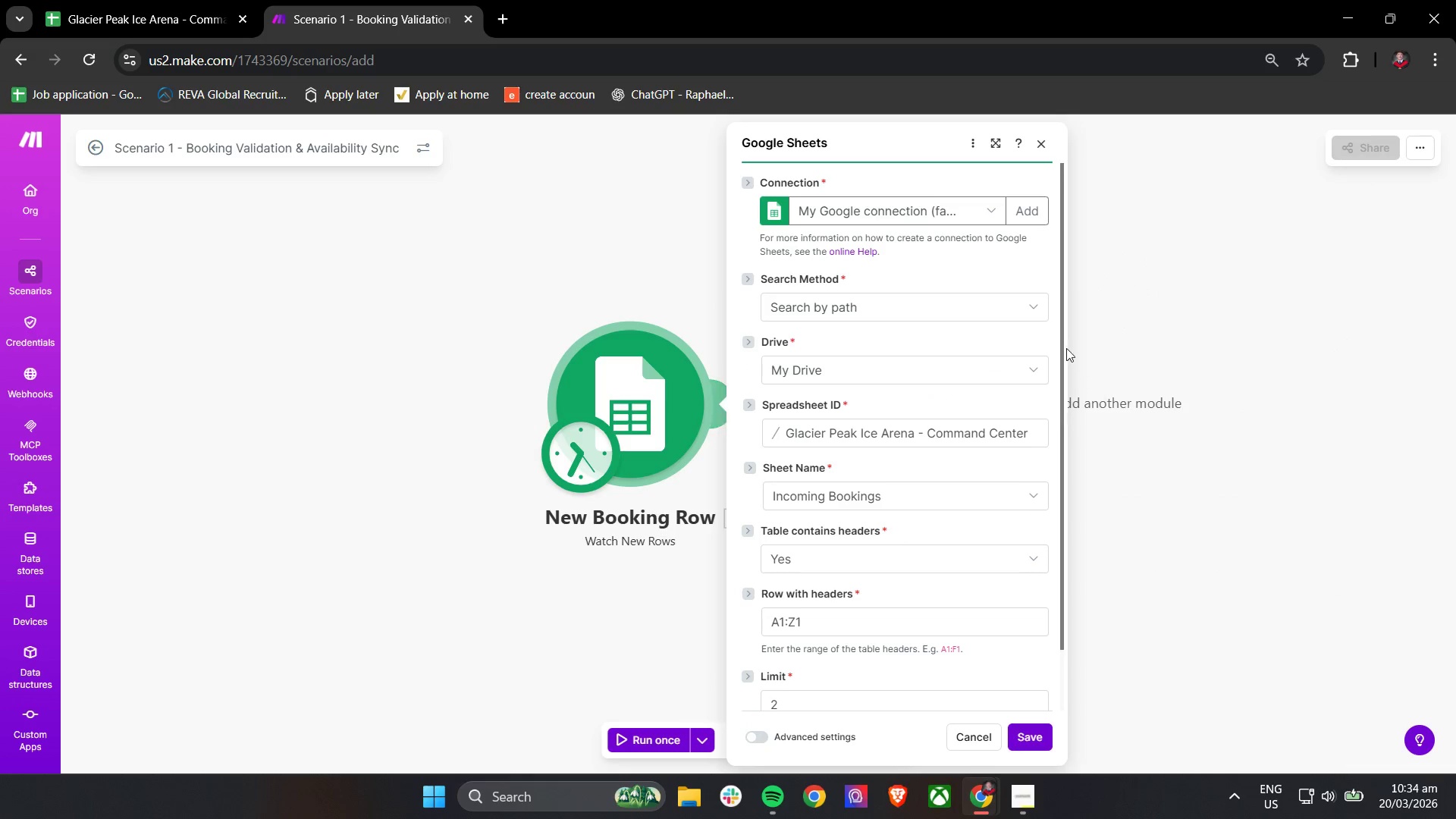 
left_click([992, 145])
 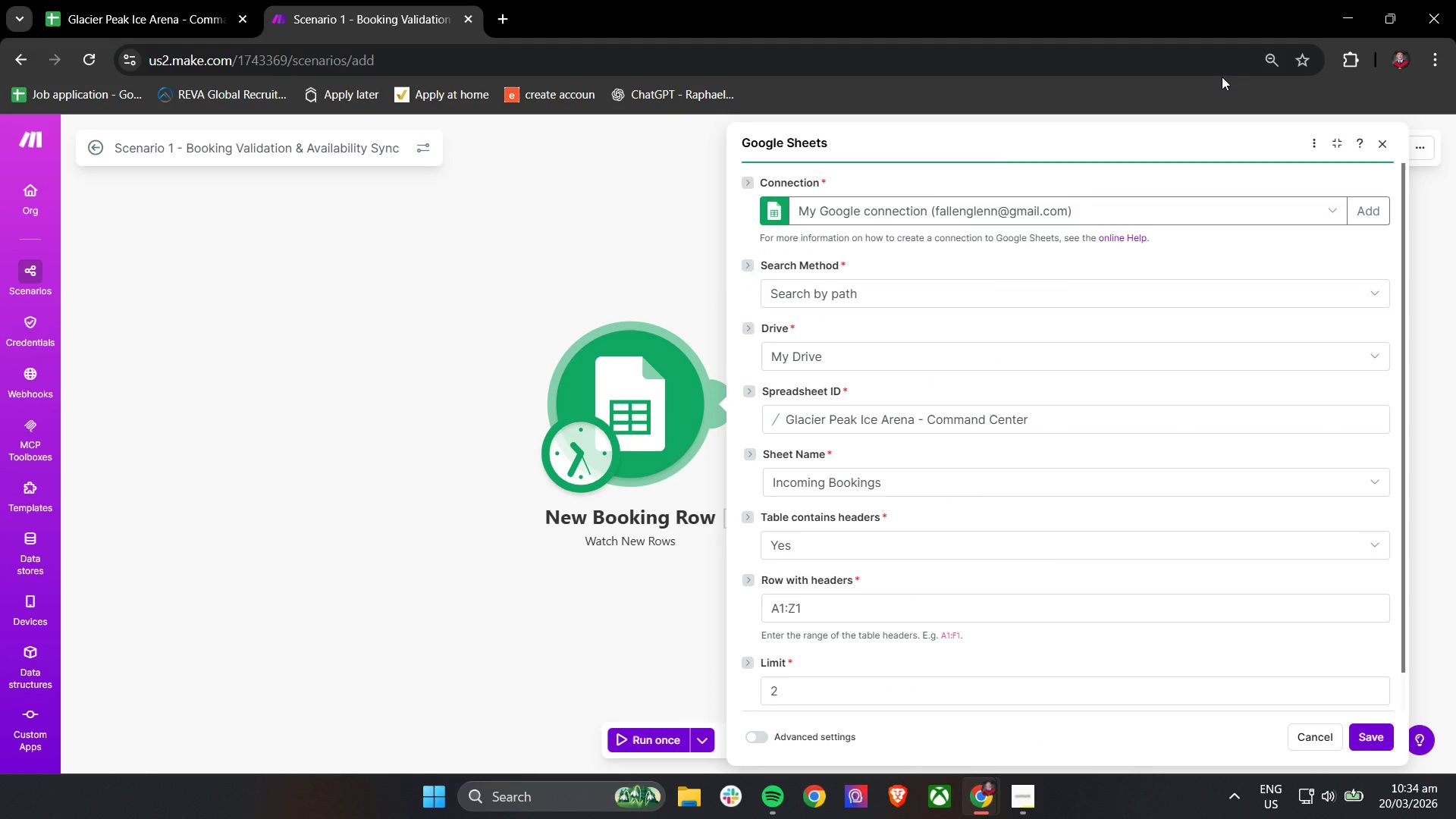 
mouse_move([1254, 67])
 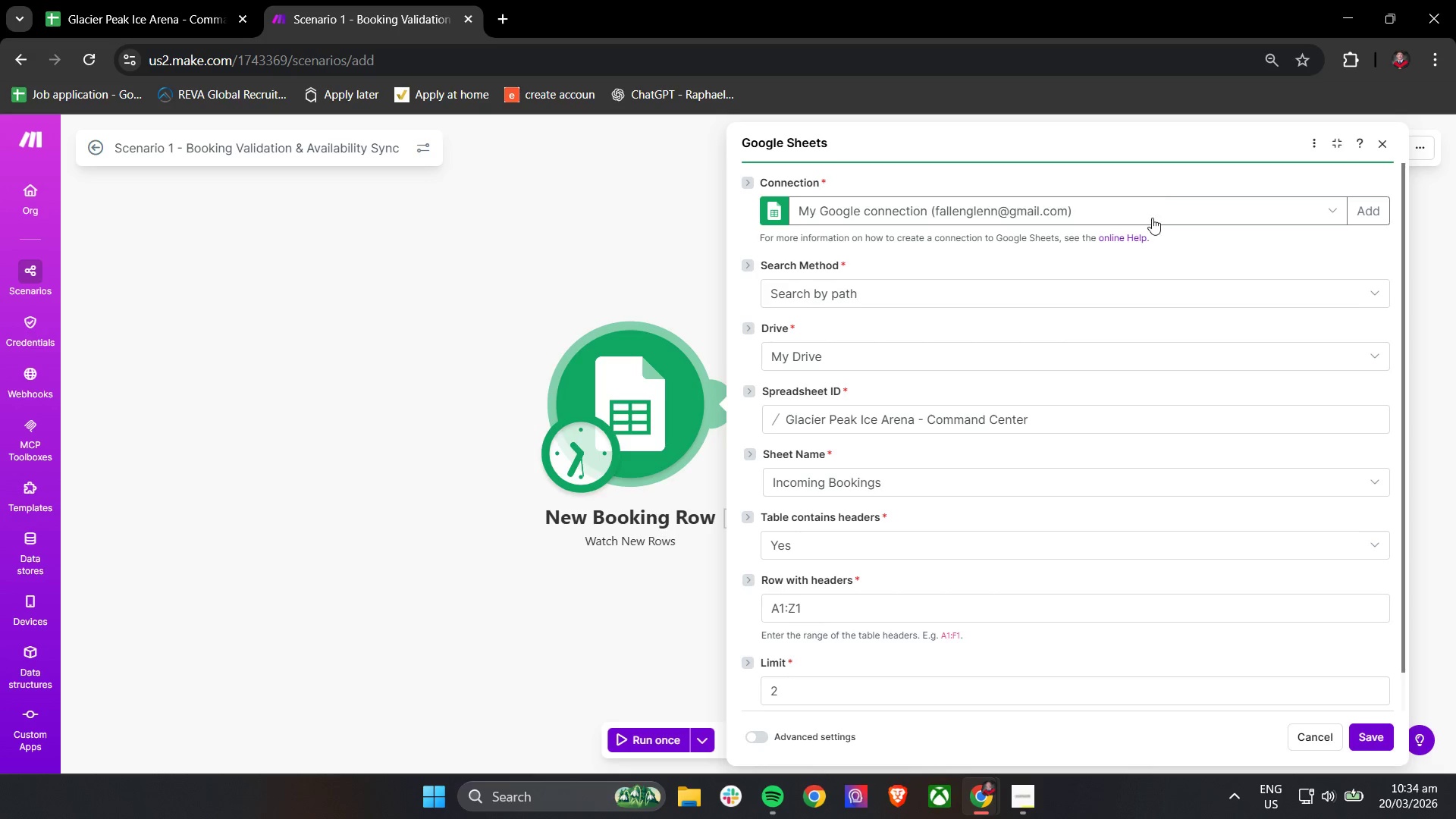 
scroll: coordinate [1169, 275], scroll_direction: down, amount: 1.0
 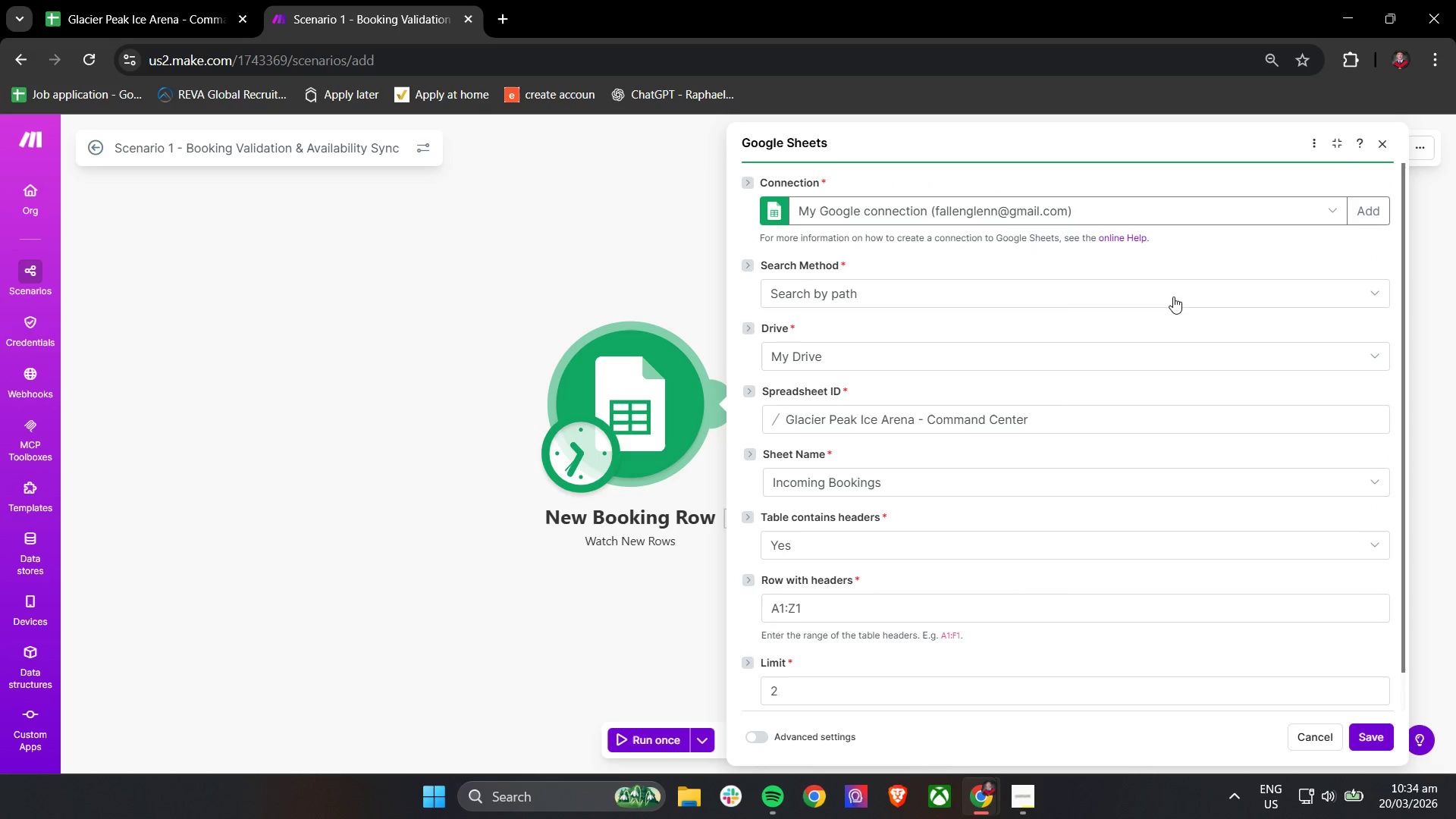 
wait(11.47)
 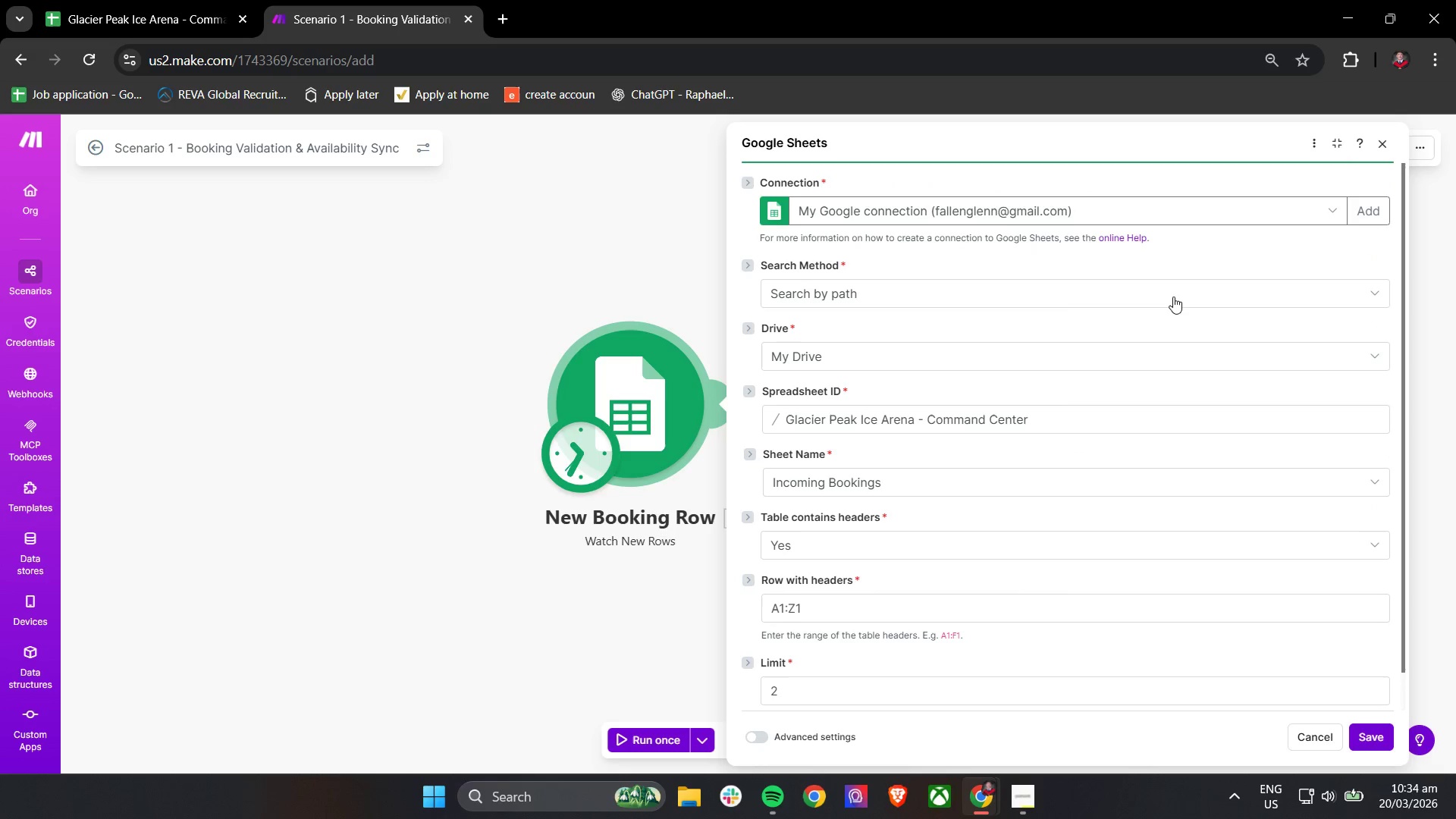 
mouse_move([1368, 801])
 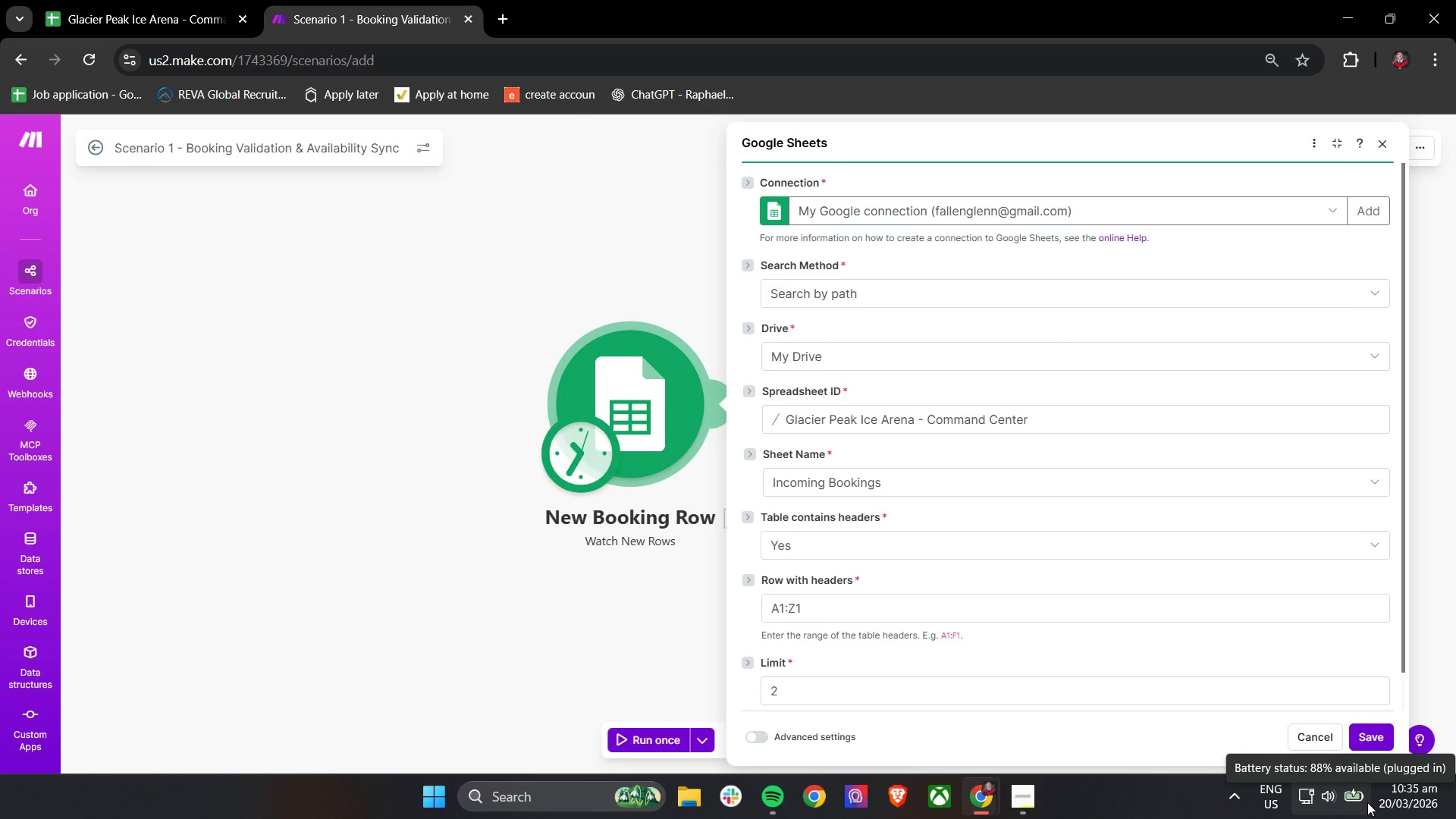 
wait(23.59)
 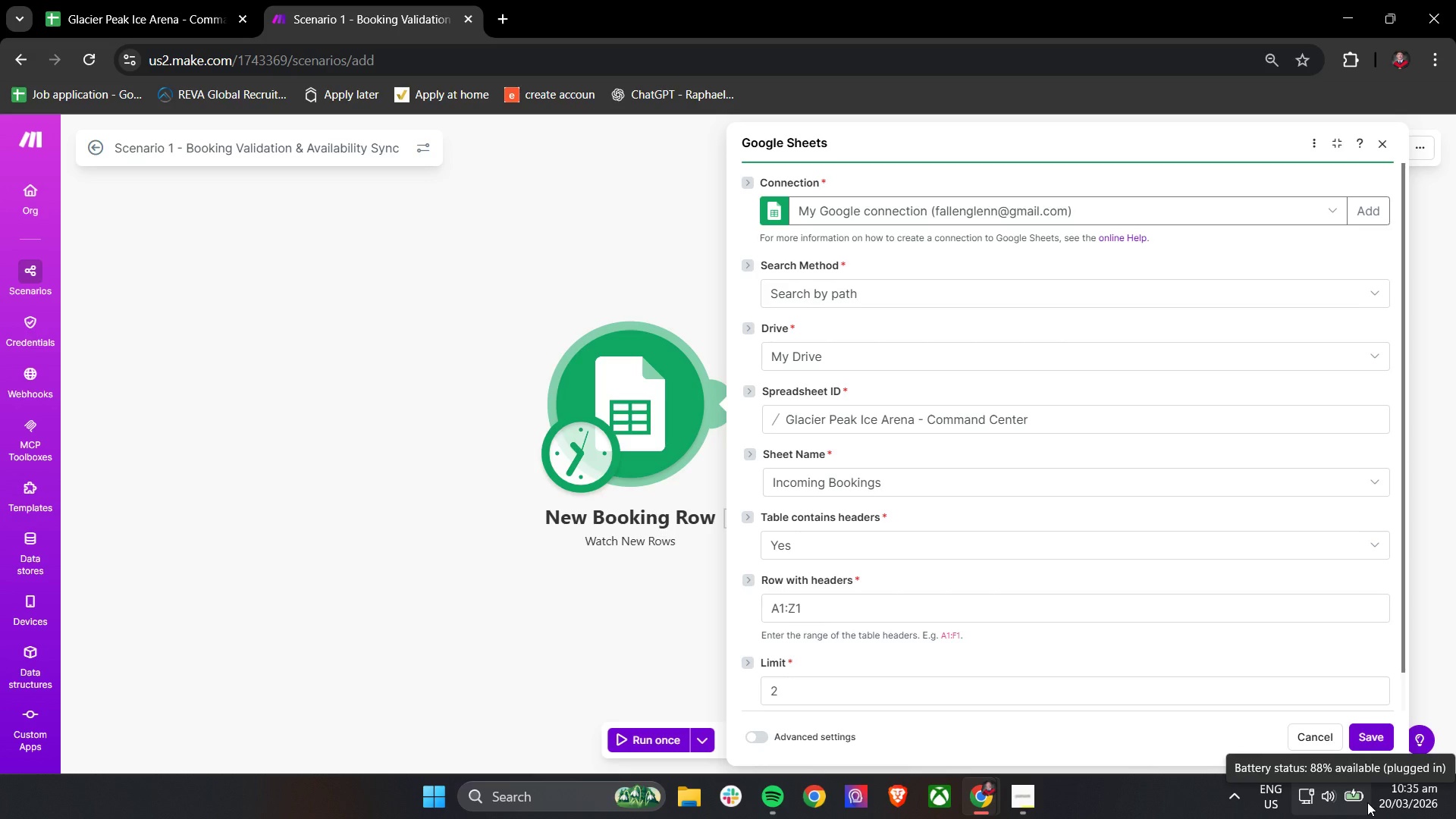 
right_click([686, 416])
 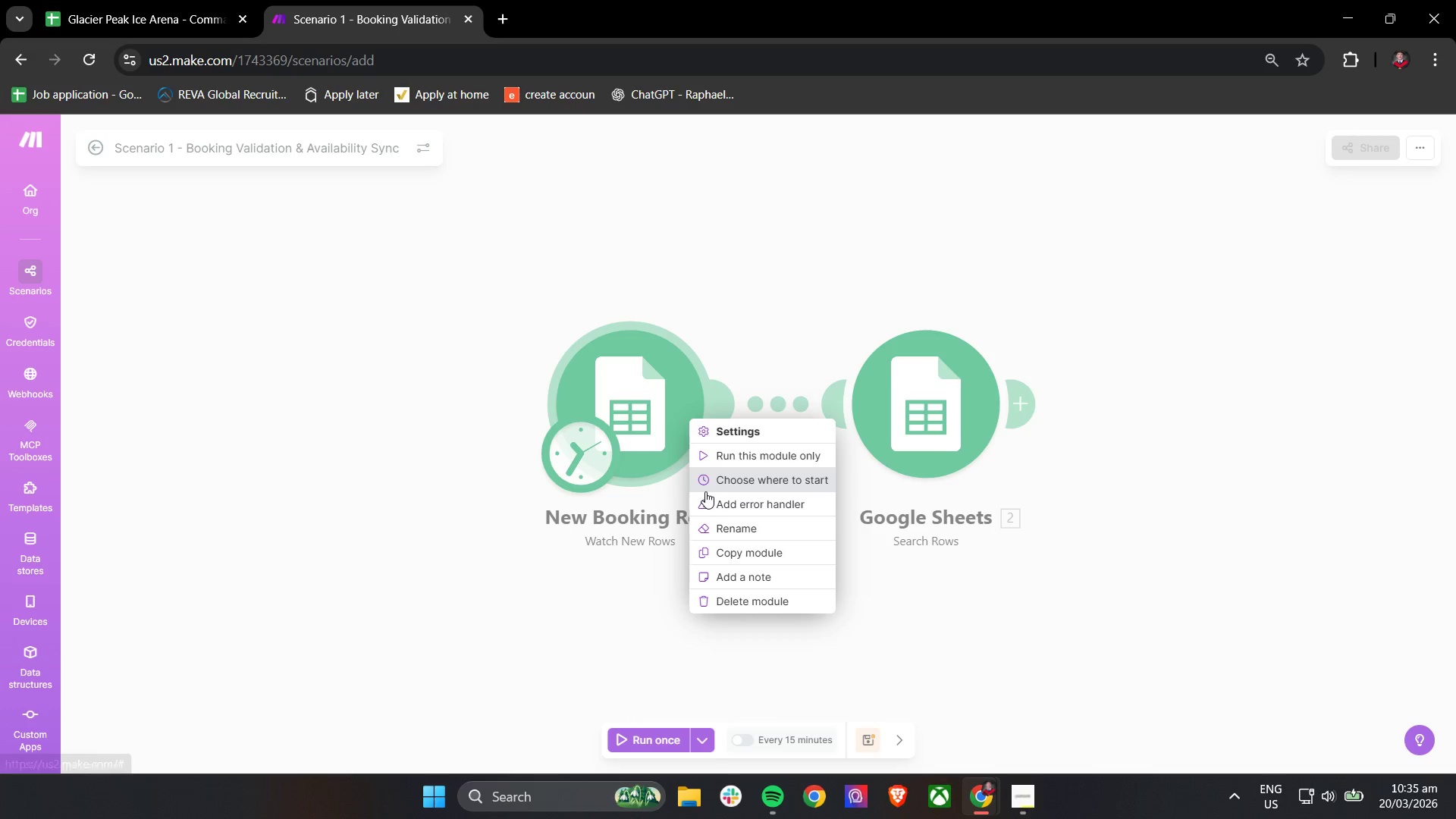 
left_click([719, 487])
 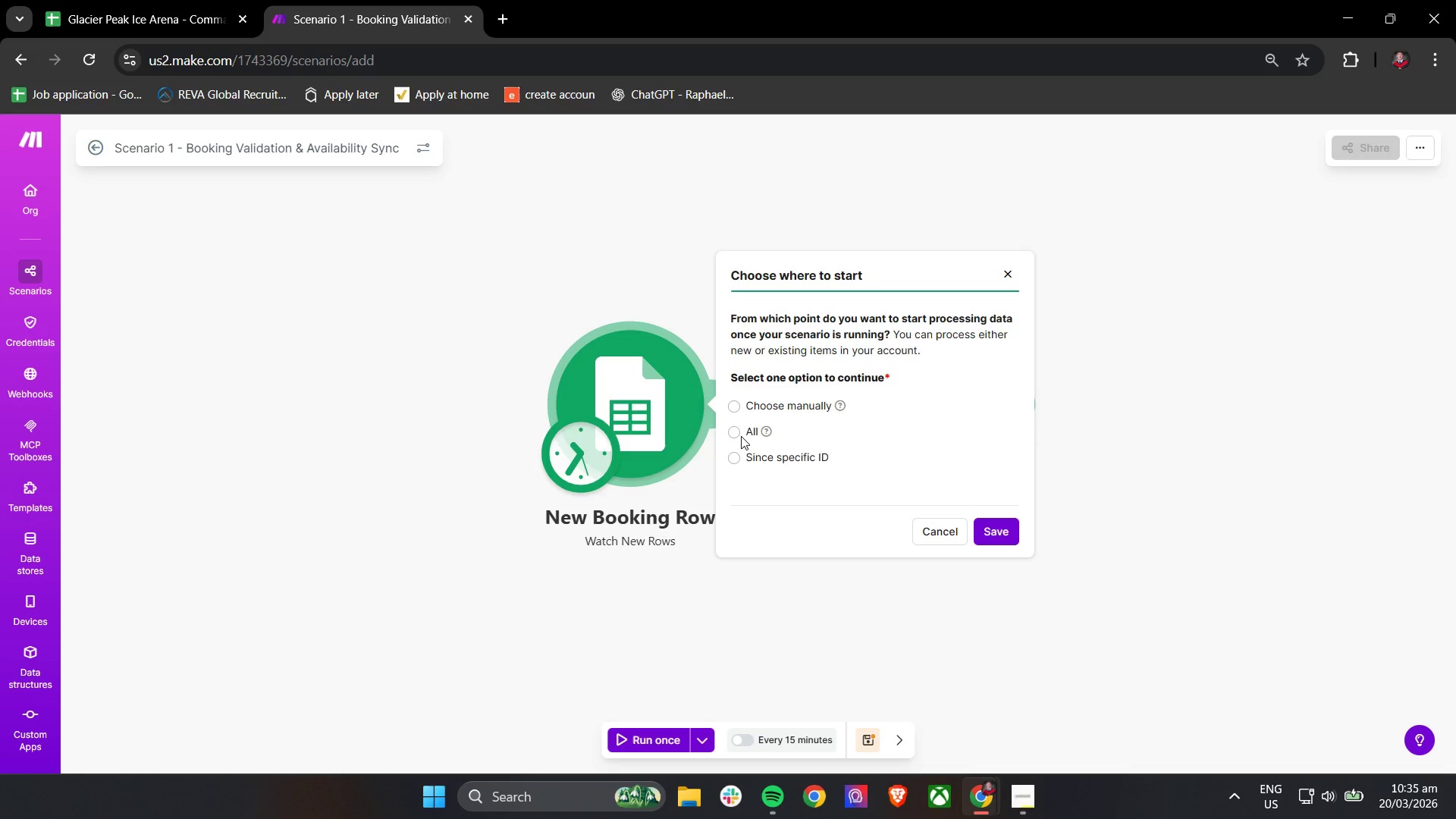 
wait(21.83)
 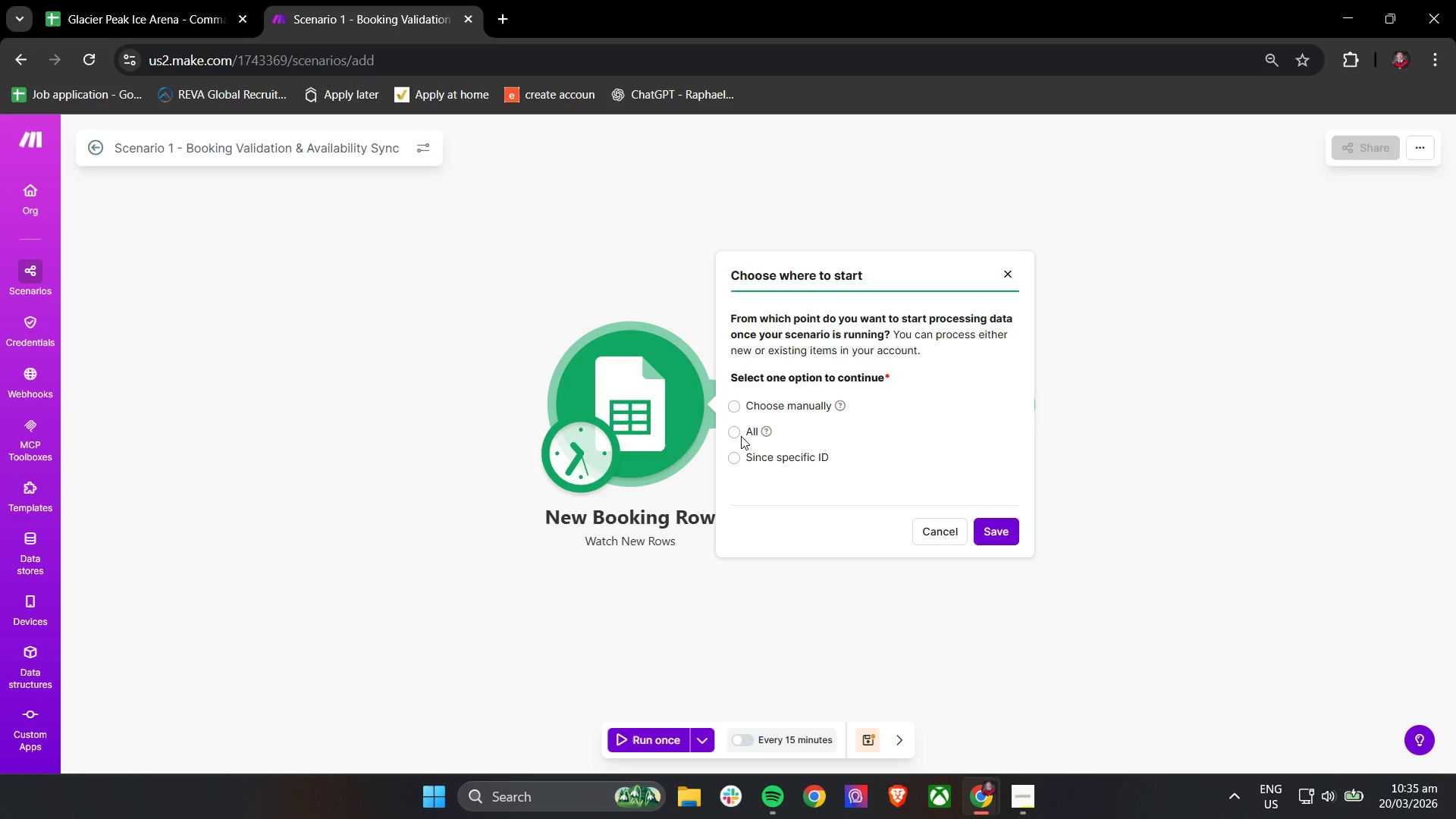 
left_click([987, 532])
 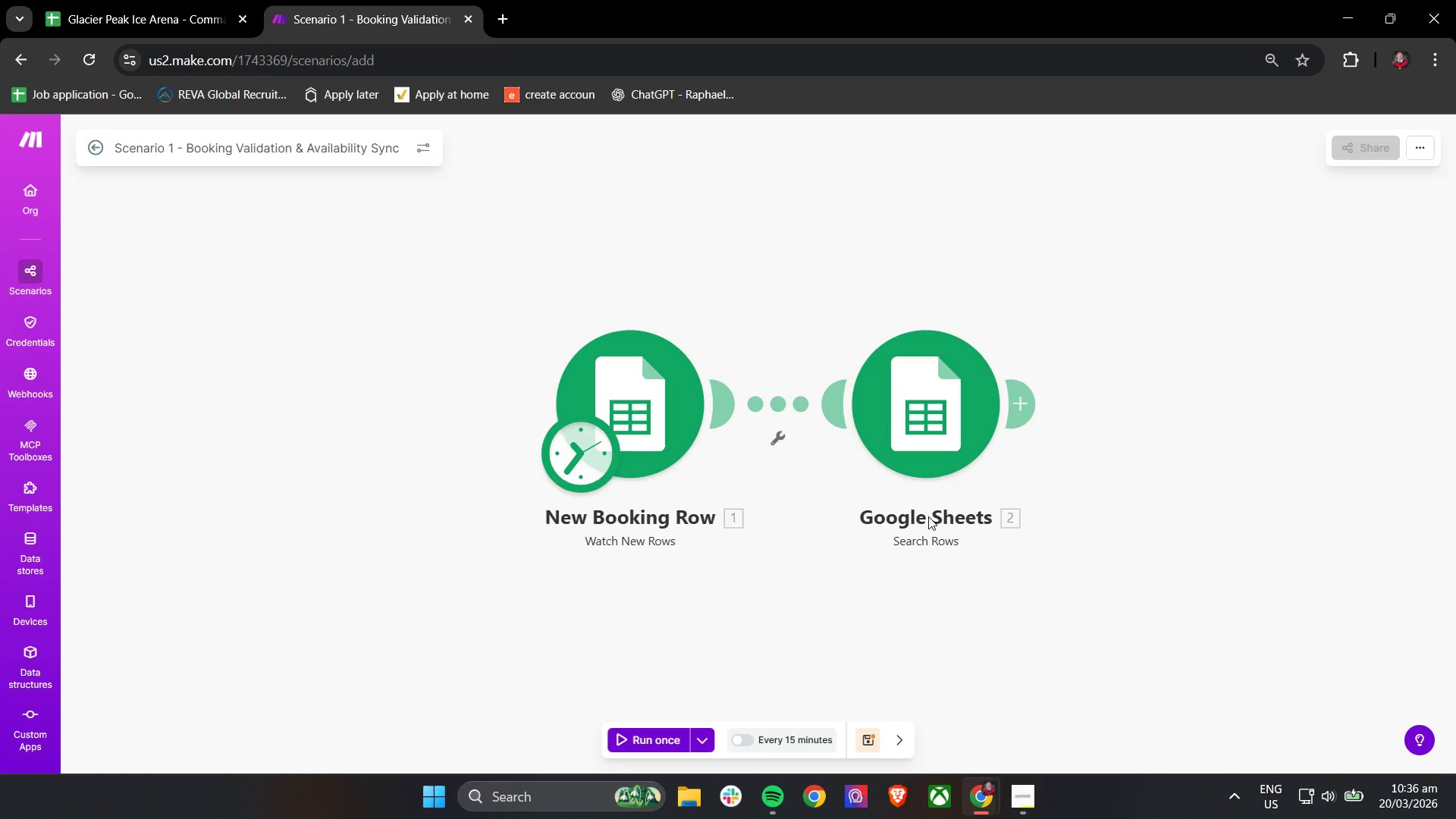 
wait(42.59)
 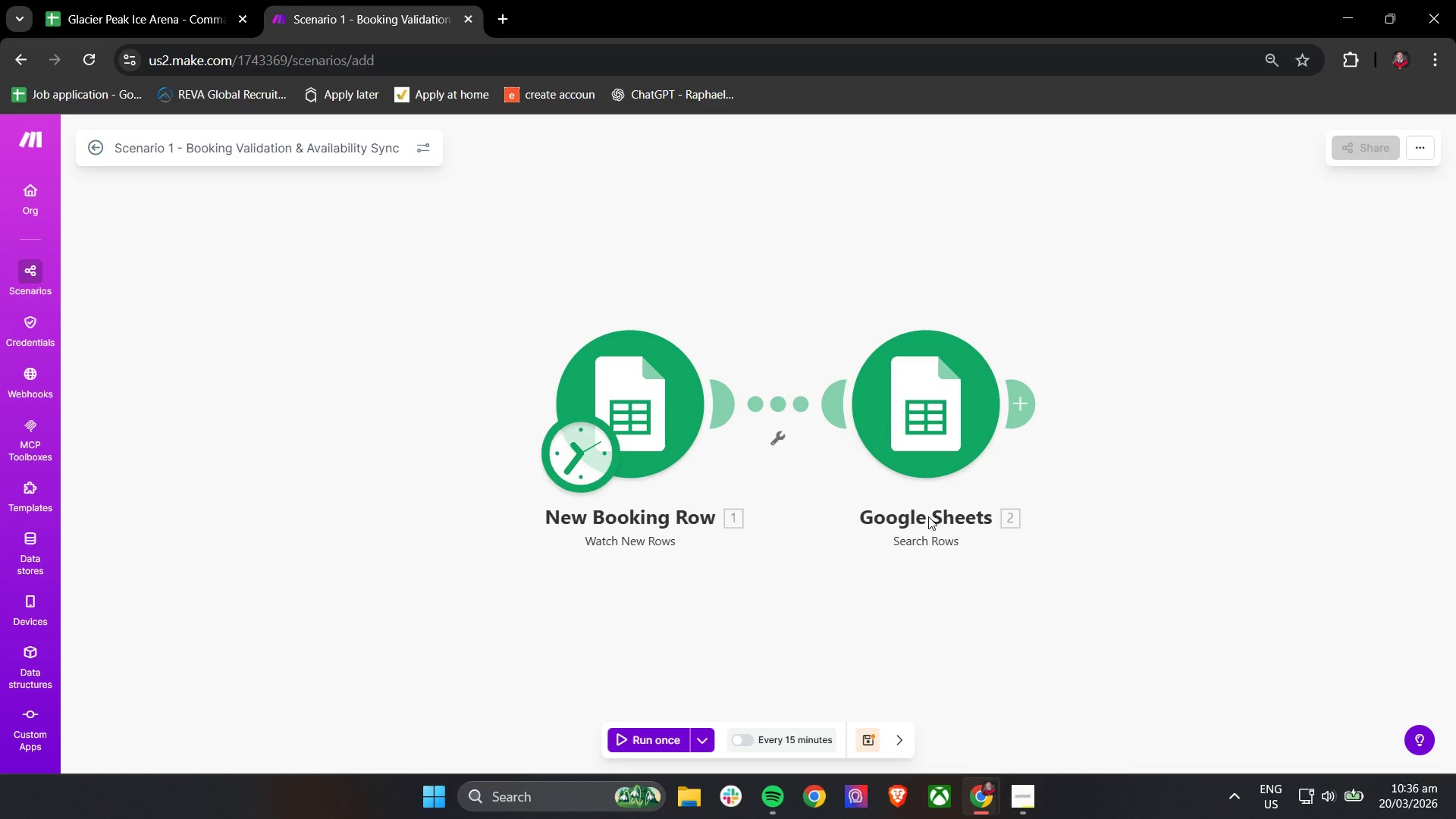 
left_click([893, 428])
 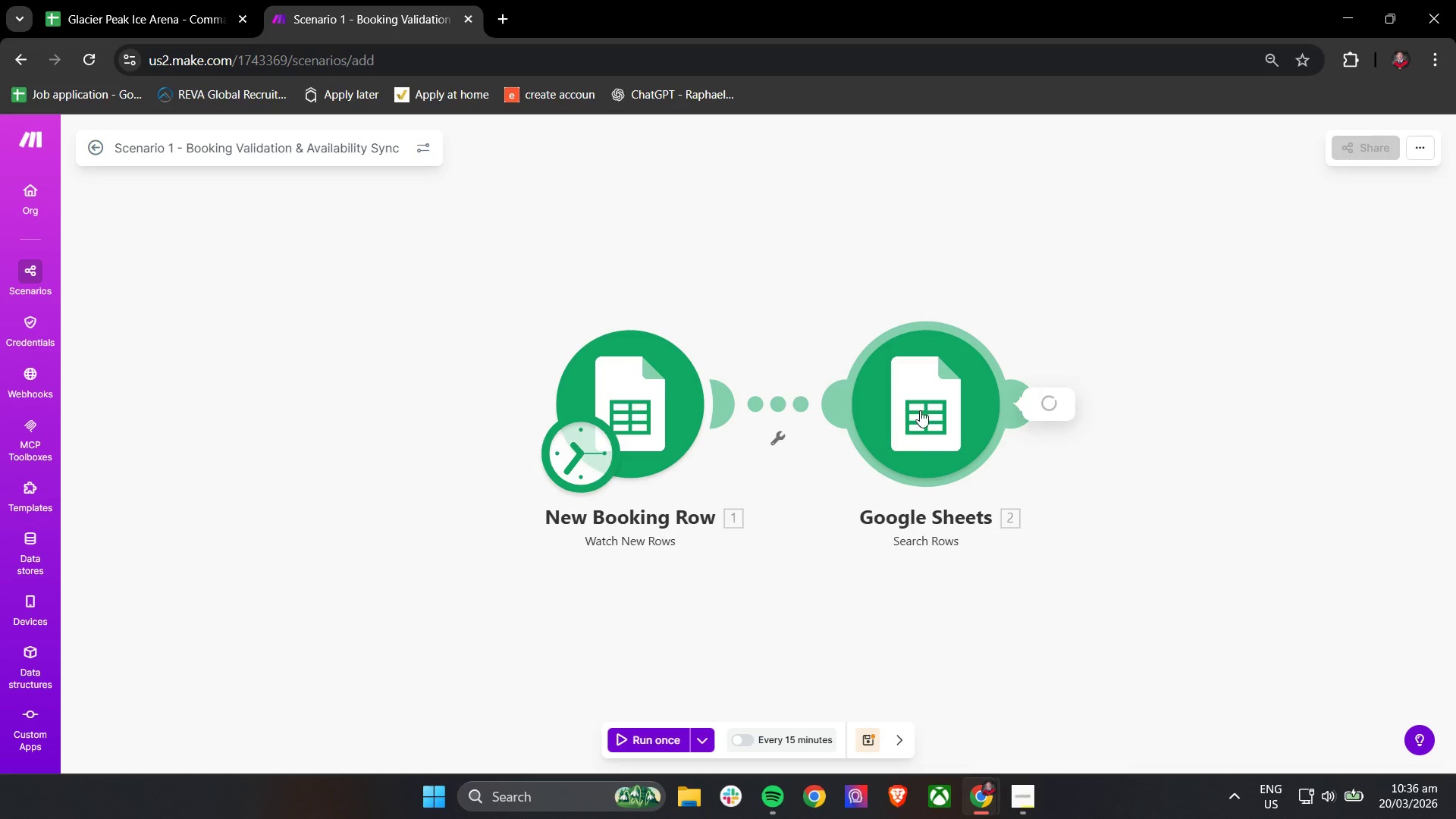 
mouse_move([954, 439])
 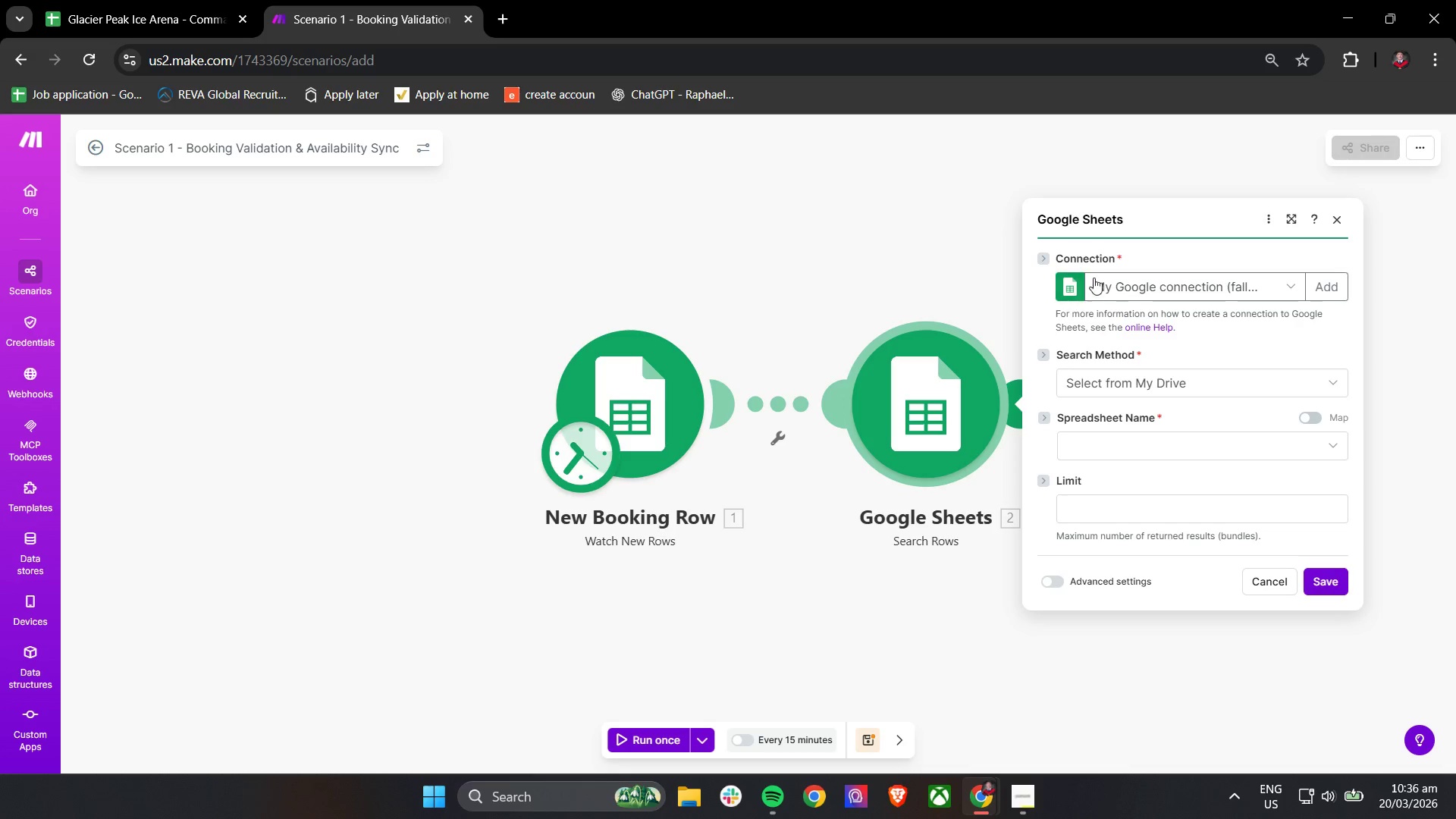 
right_click([937, 368])
 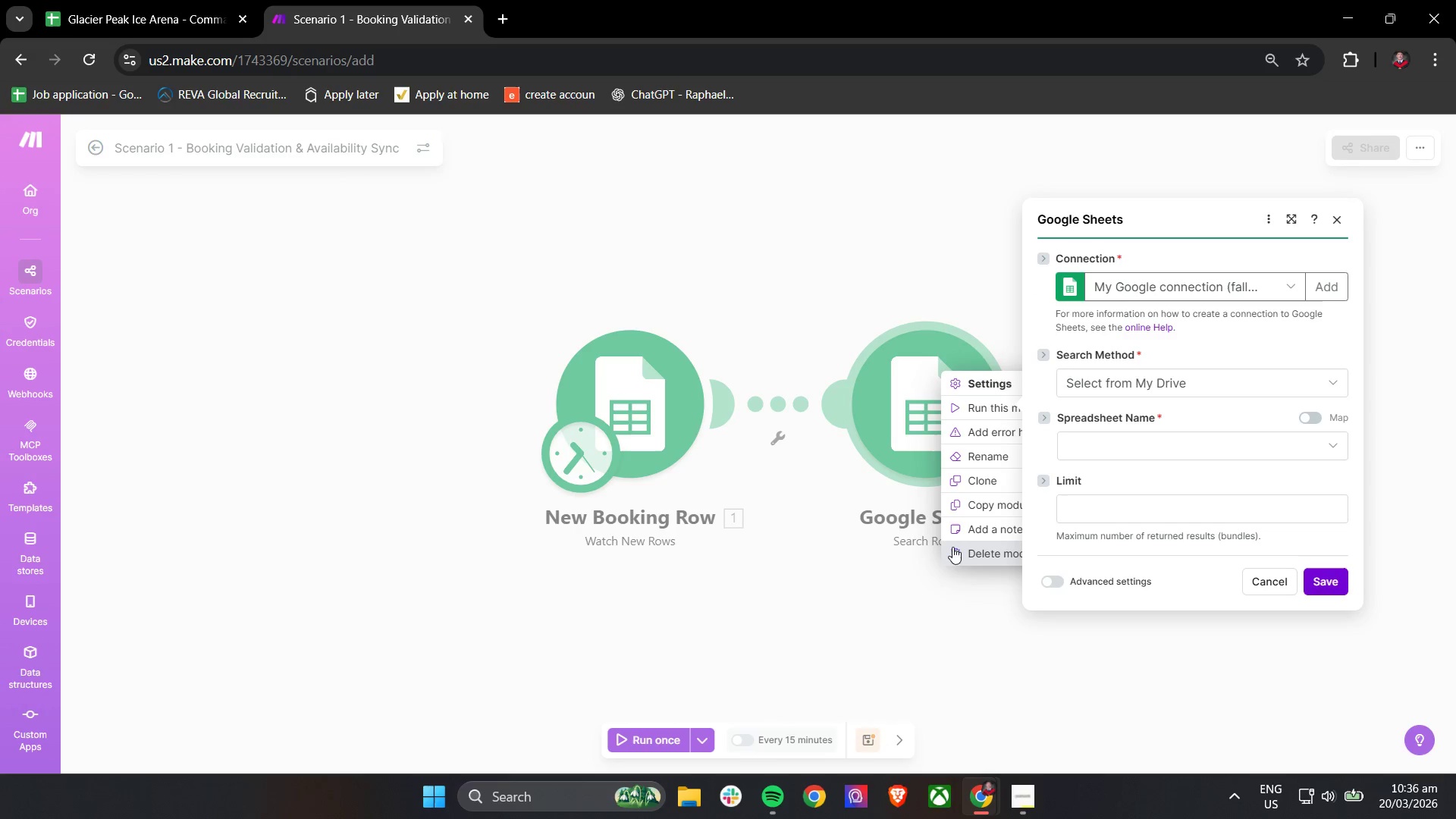 
left_click([952, 548])
 